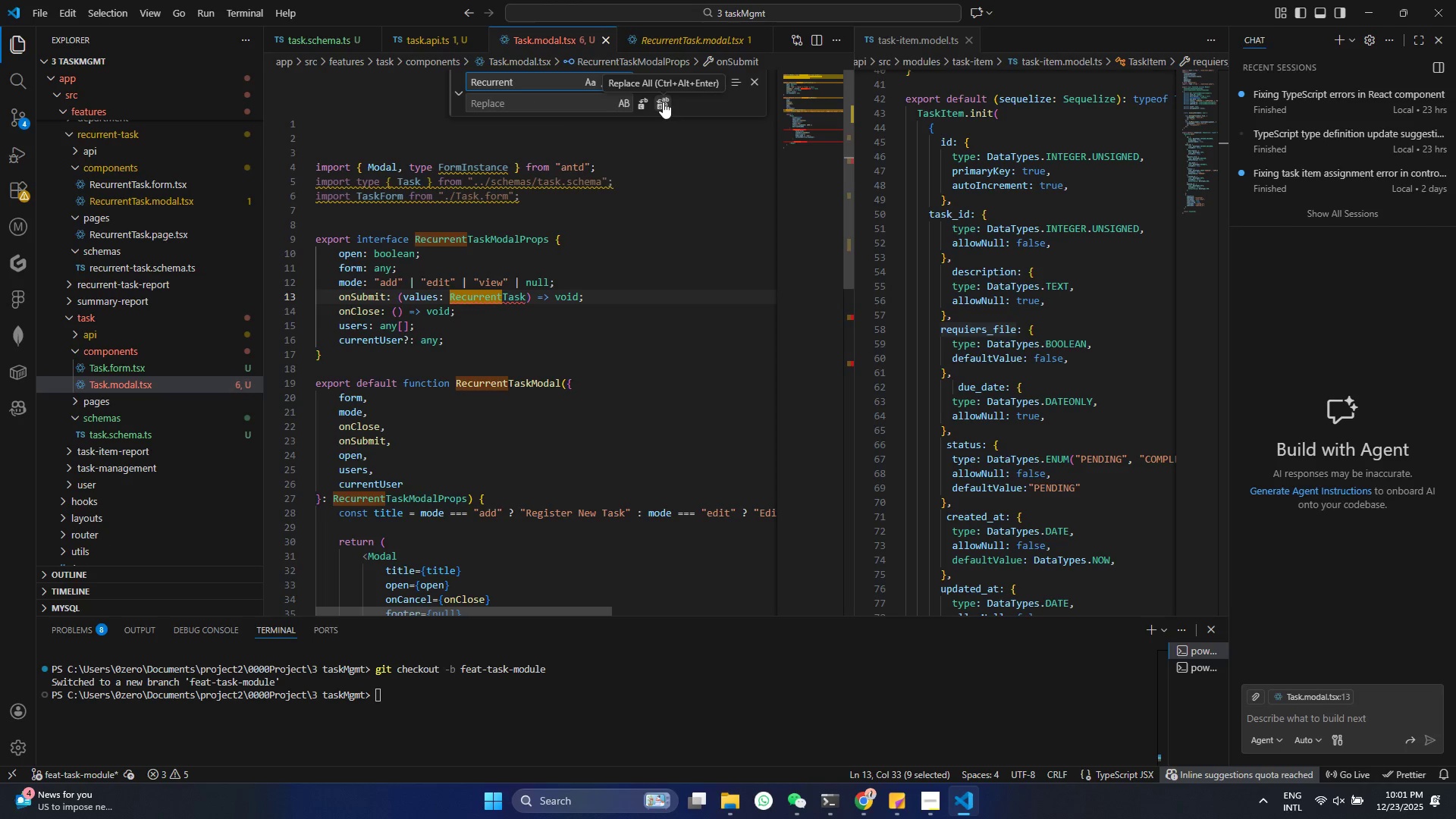 
left_click([663, 102])
 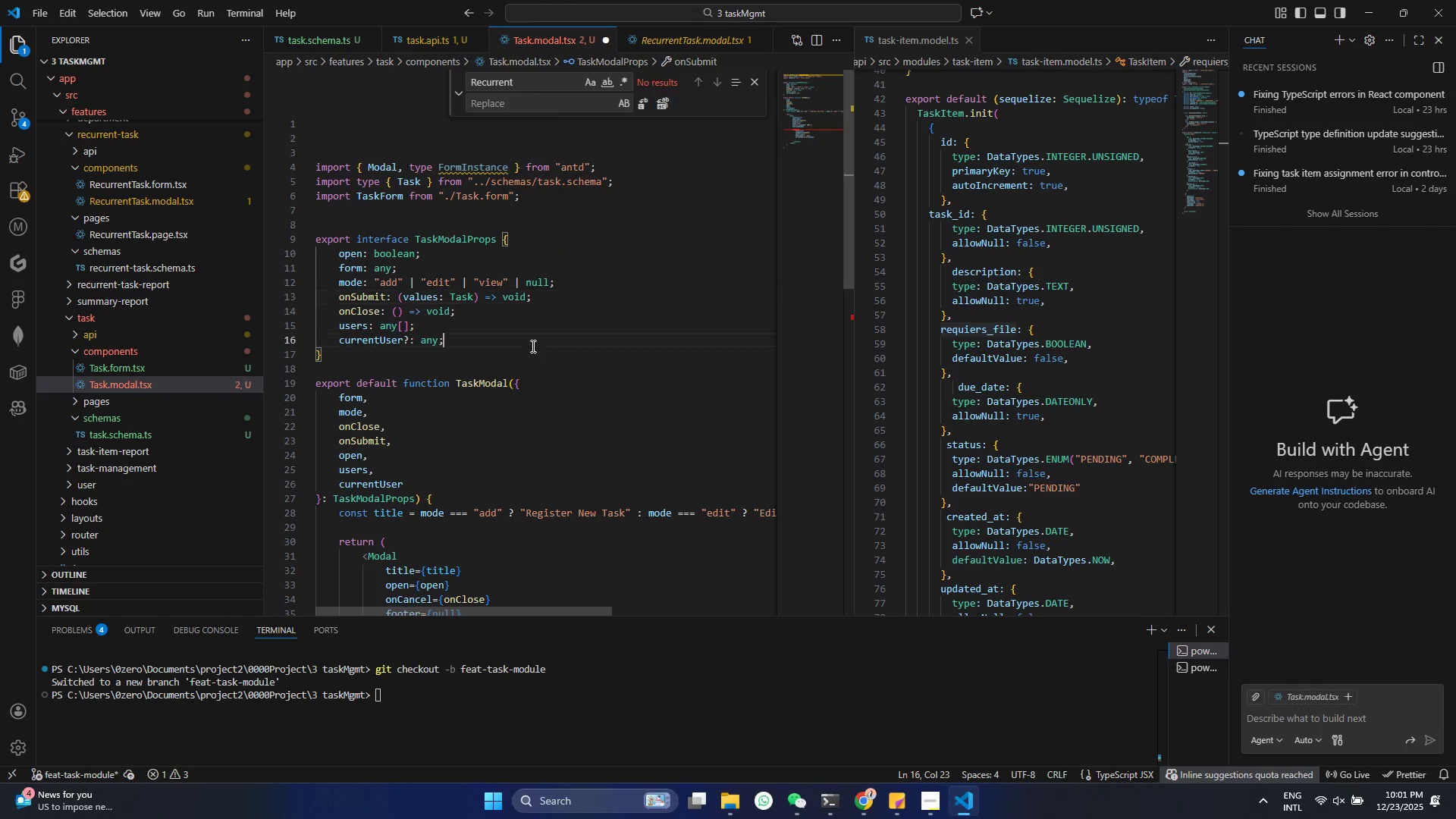 
key(Control+S)
 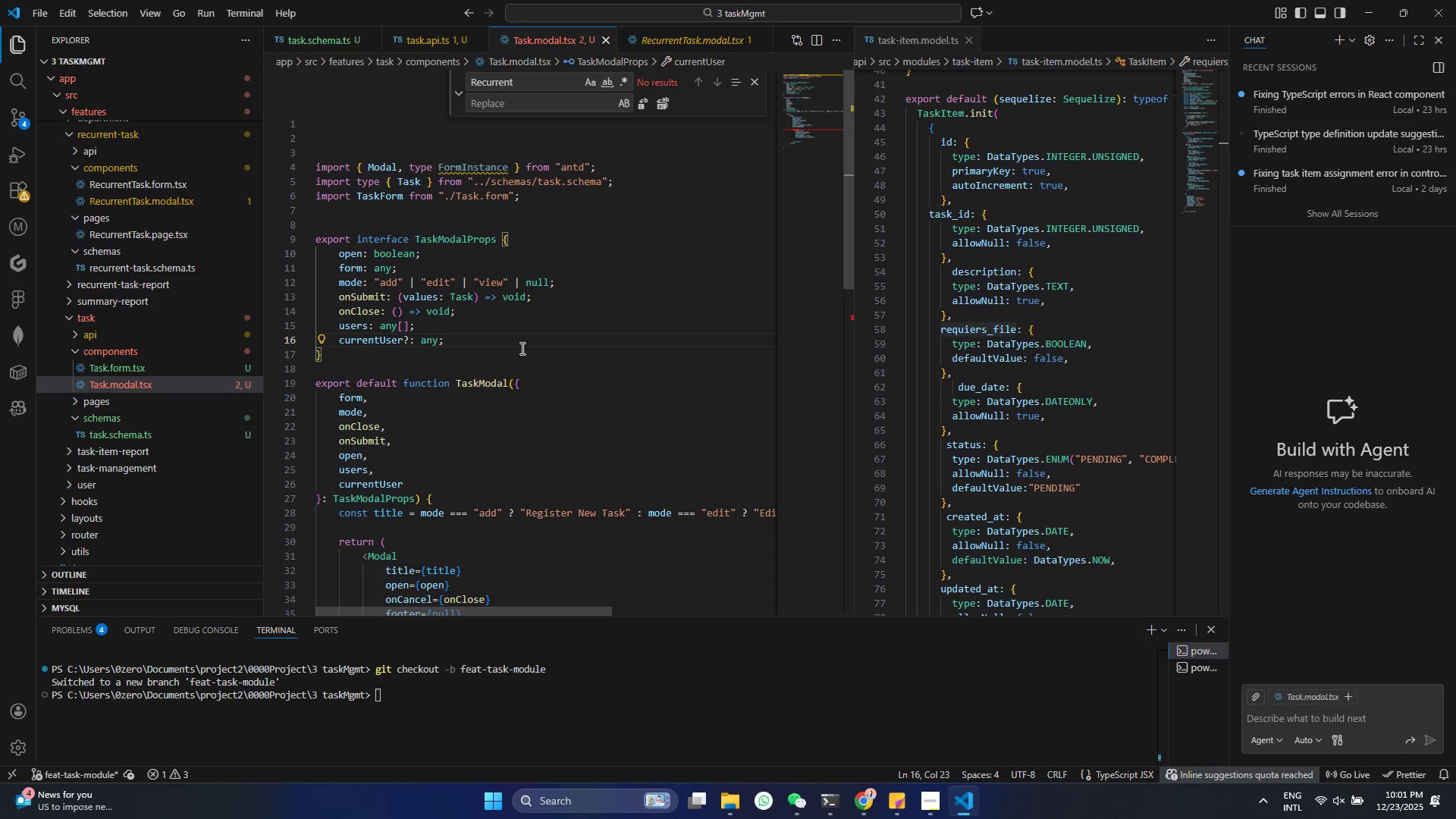 
key(Control+S)
 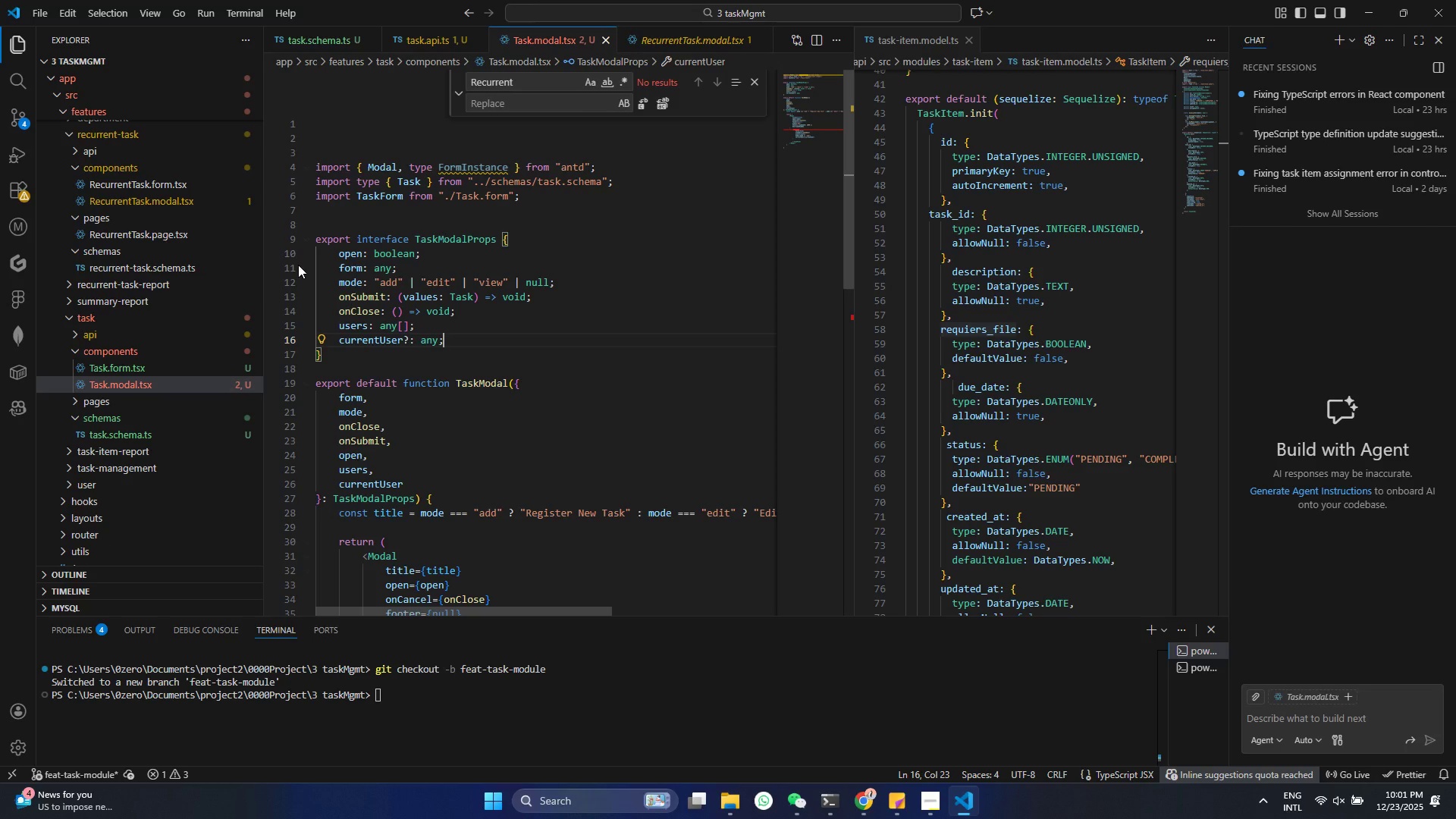 
left_click_drag(start_coordinate=[336, 259], to_coordinate=[332, 259])
 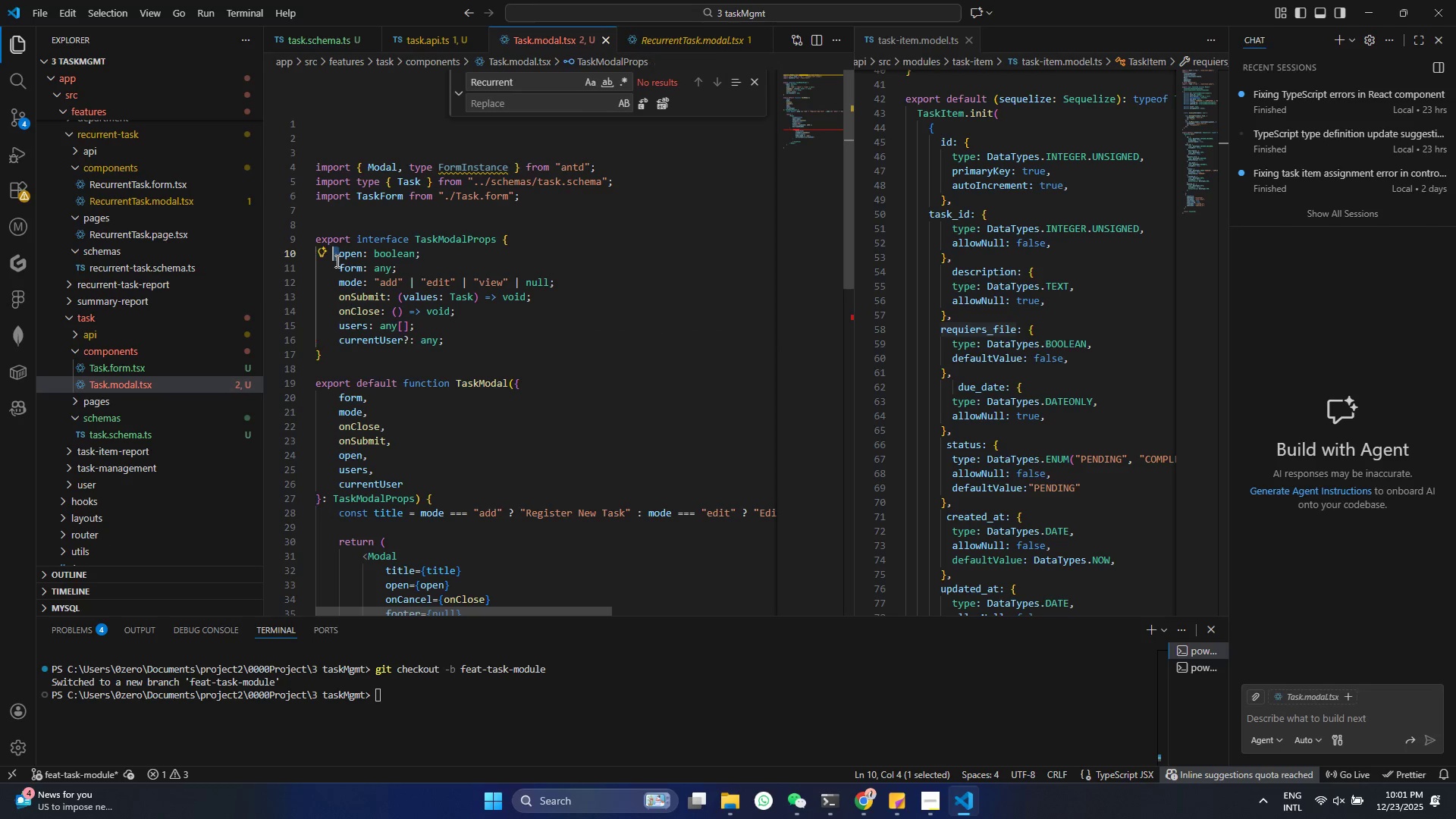 
left_click_drag(start_coordinate=[331, 259], to_coordinate=[335, 259])
 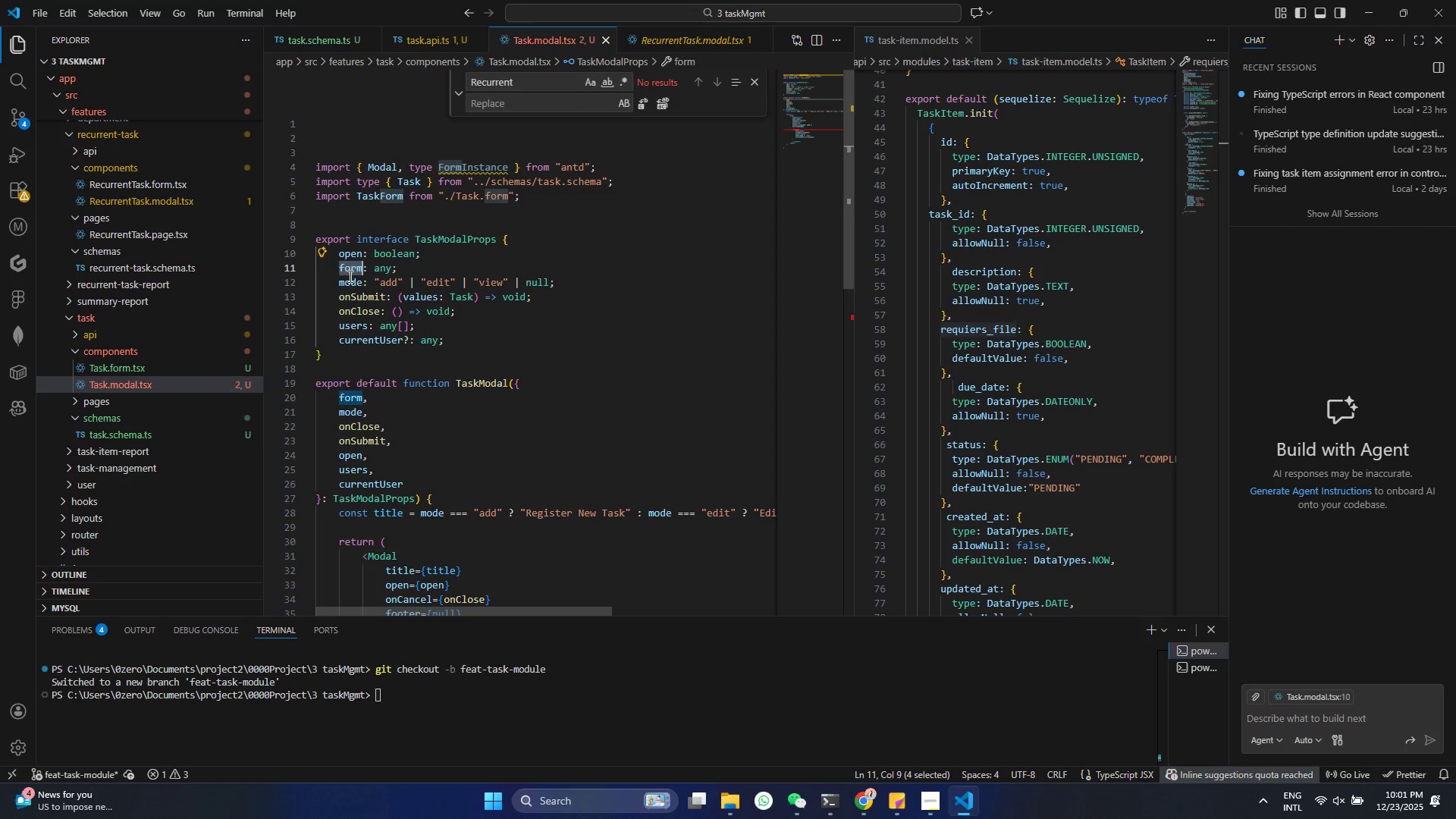 
triple_click([349, 277])
 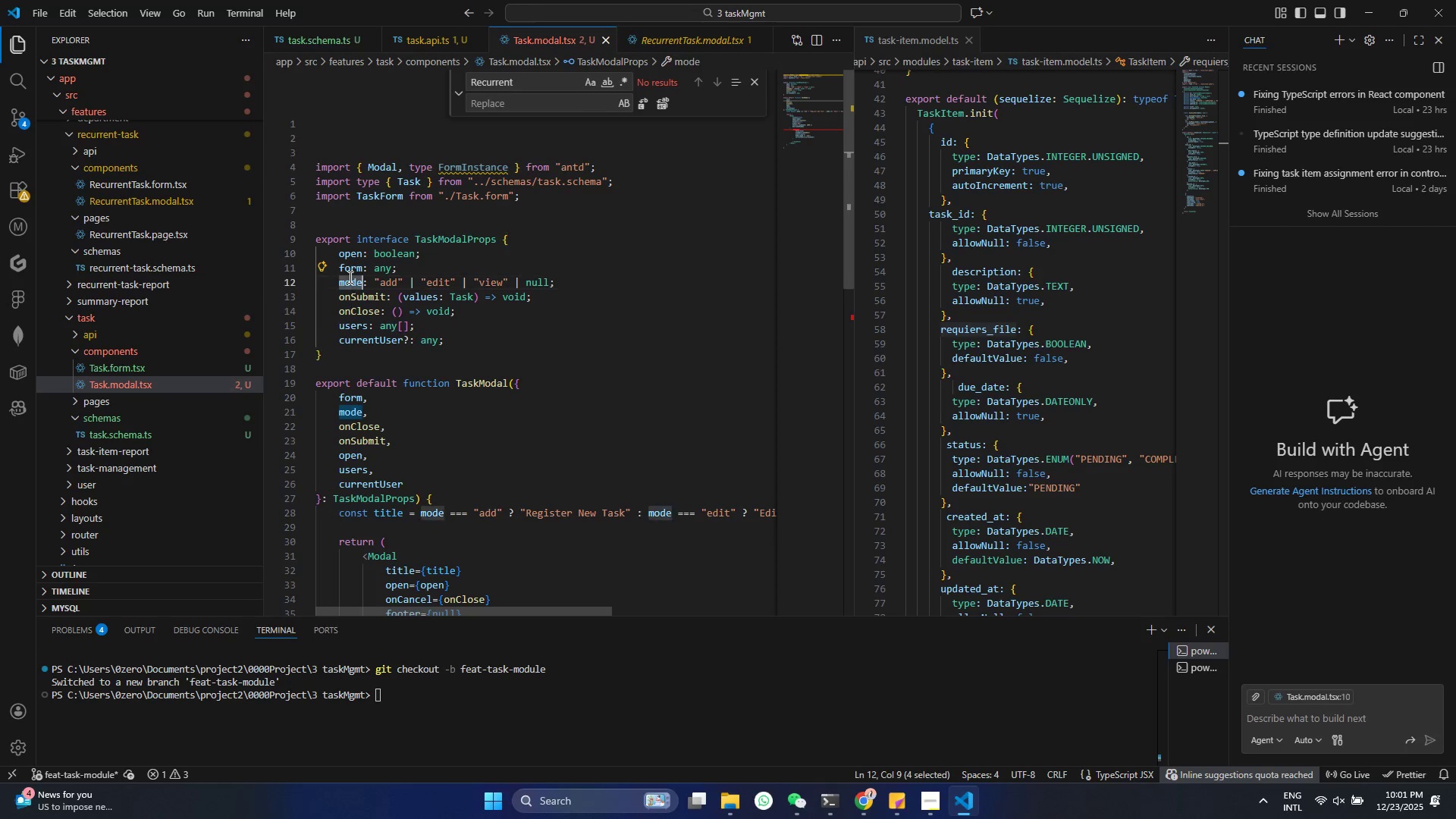 
triple_click([349, 277])
 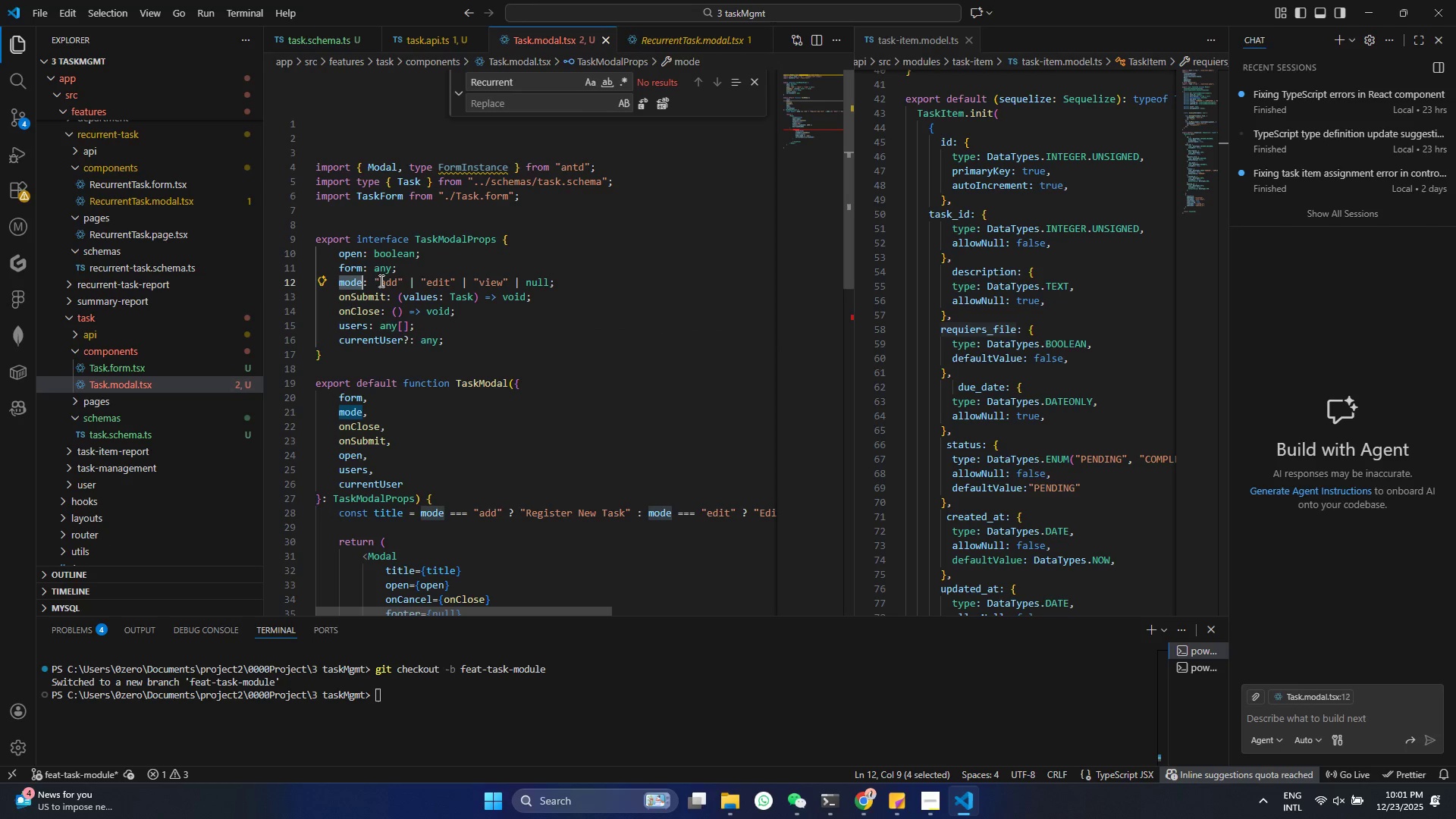 
wait(10.09)
 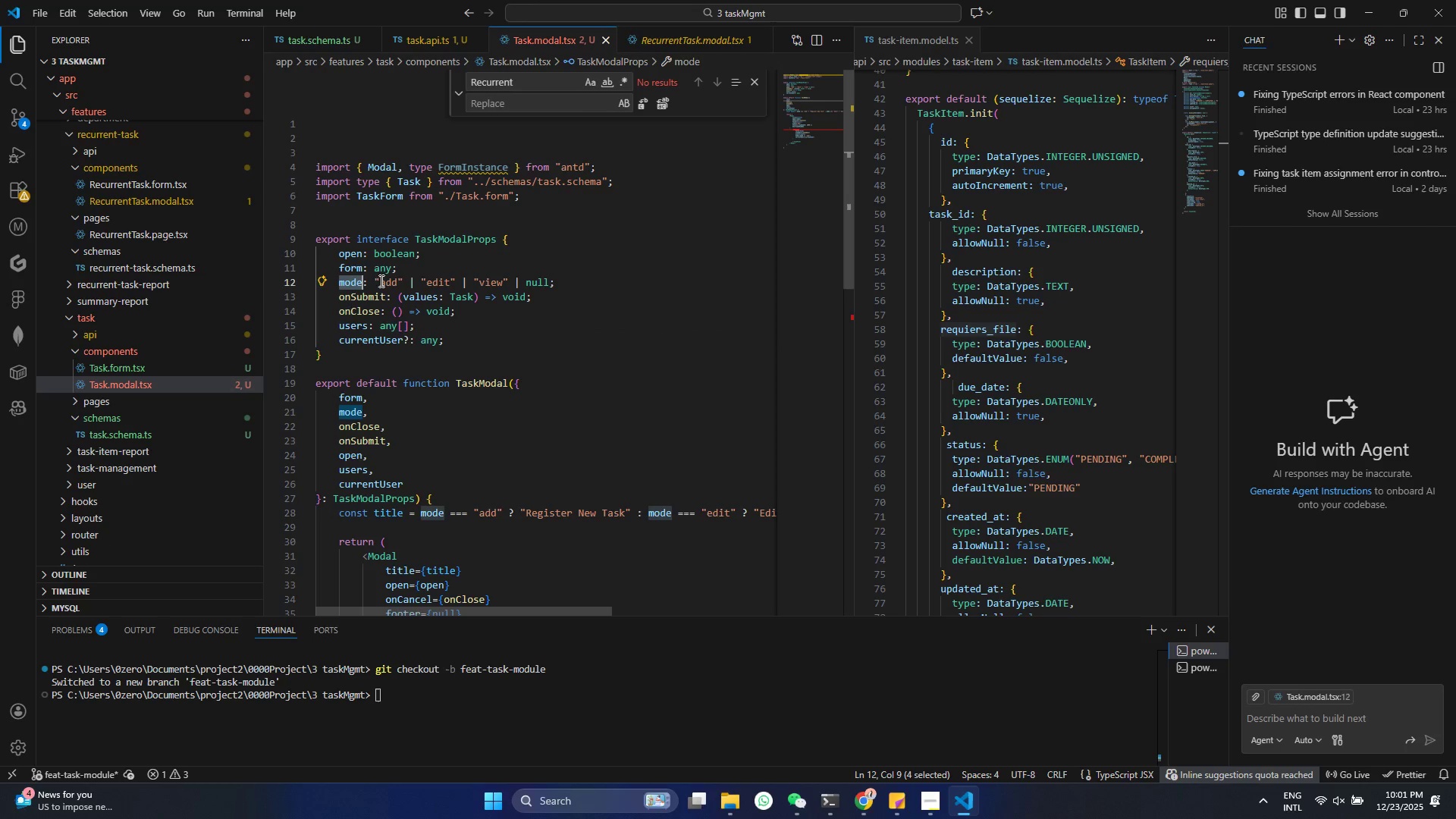 
left_click([421, 325])
 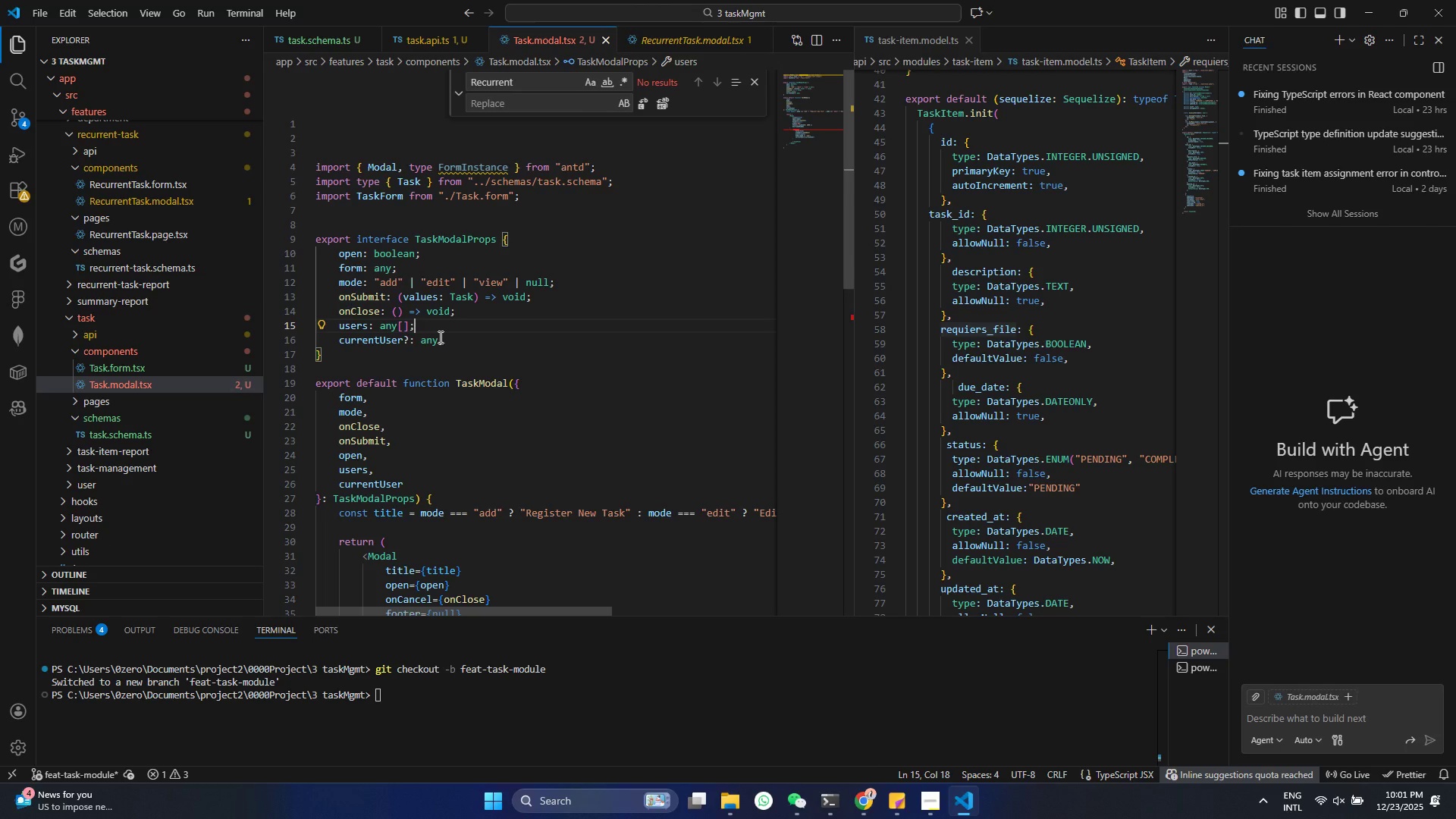 
key(Enter)
 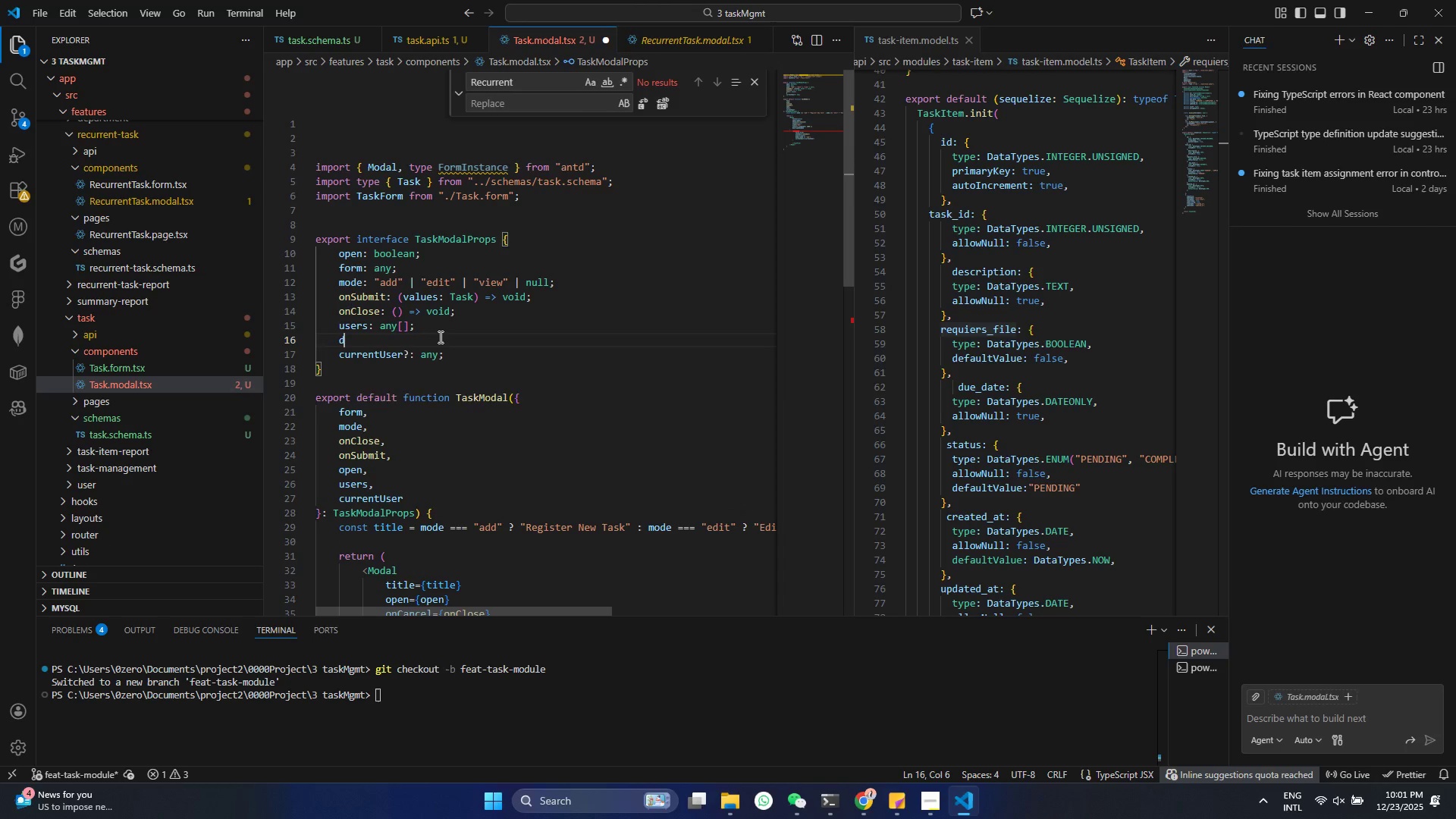 
type(departments: any[)
 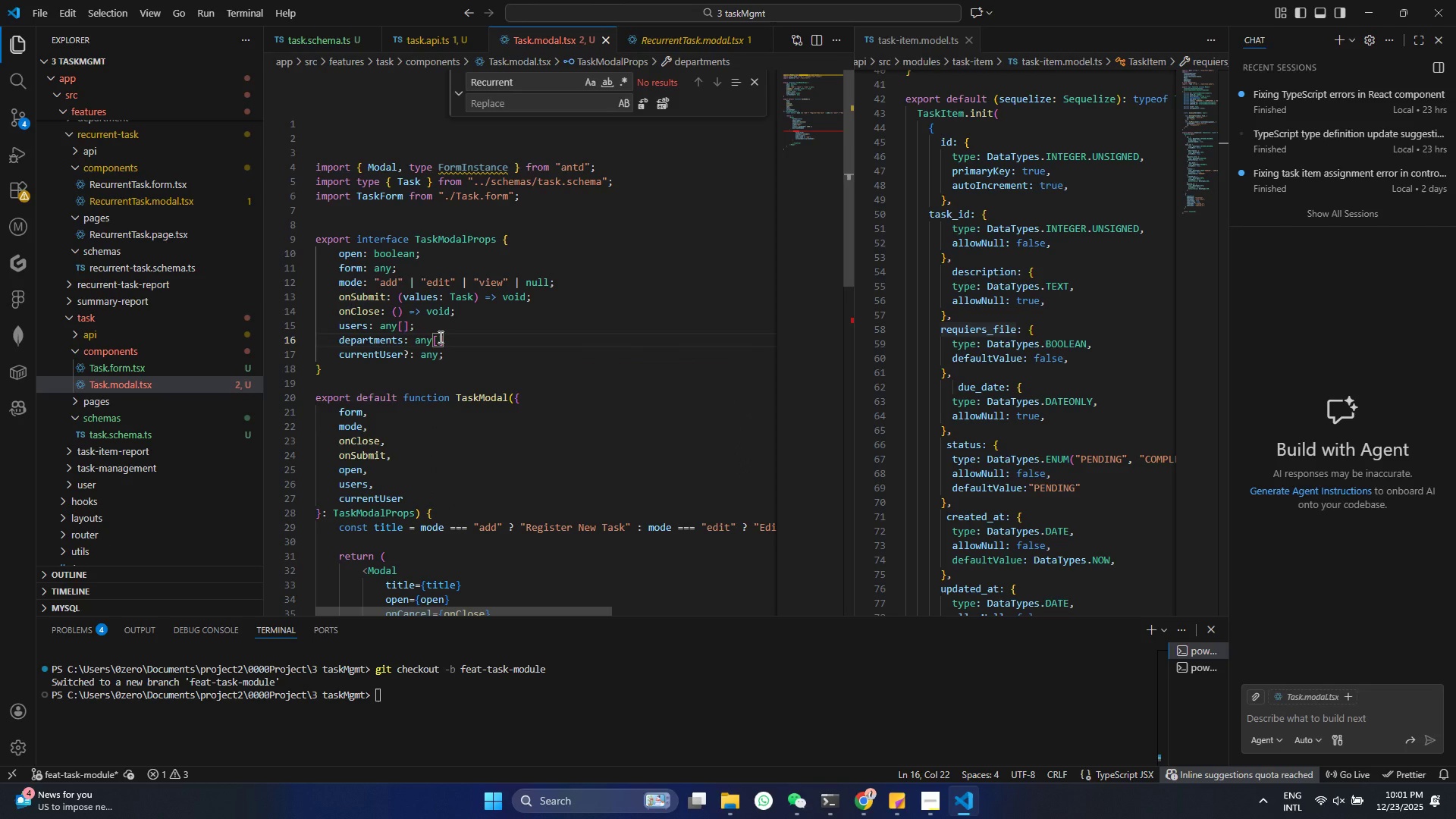 
 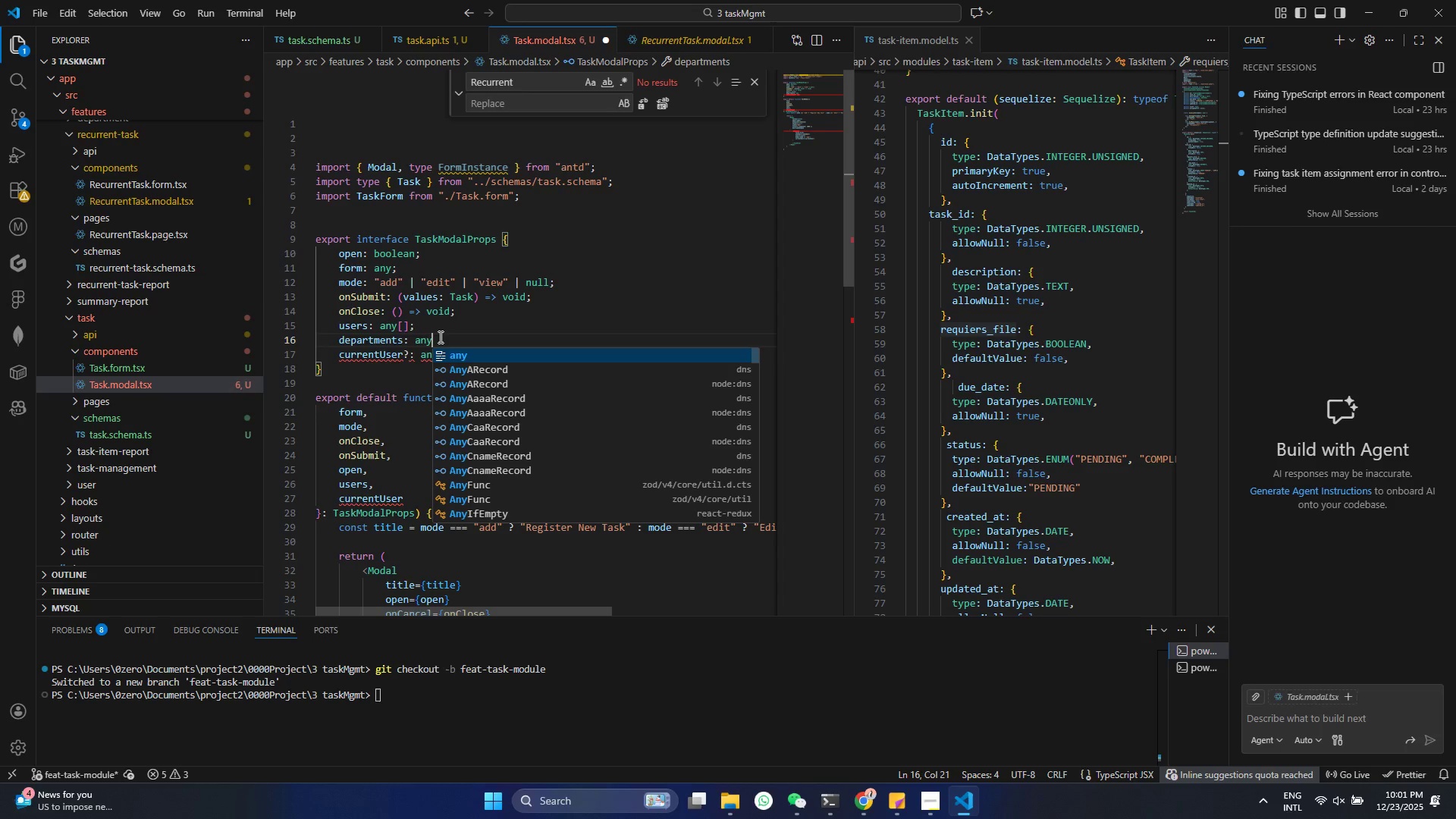 
key(Control+ControlLeft)
 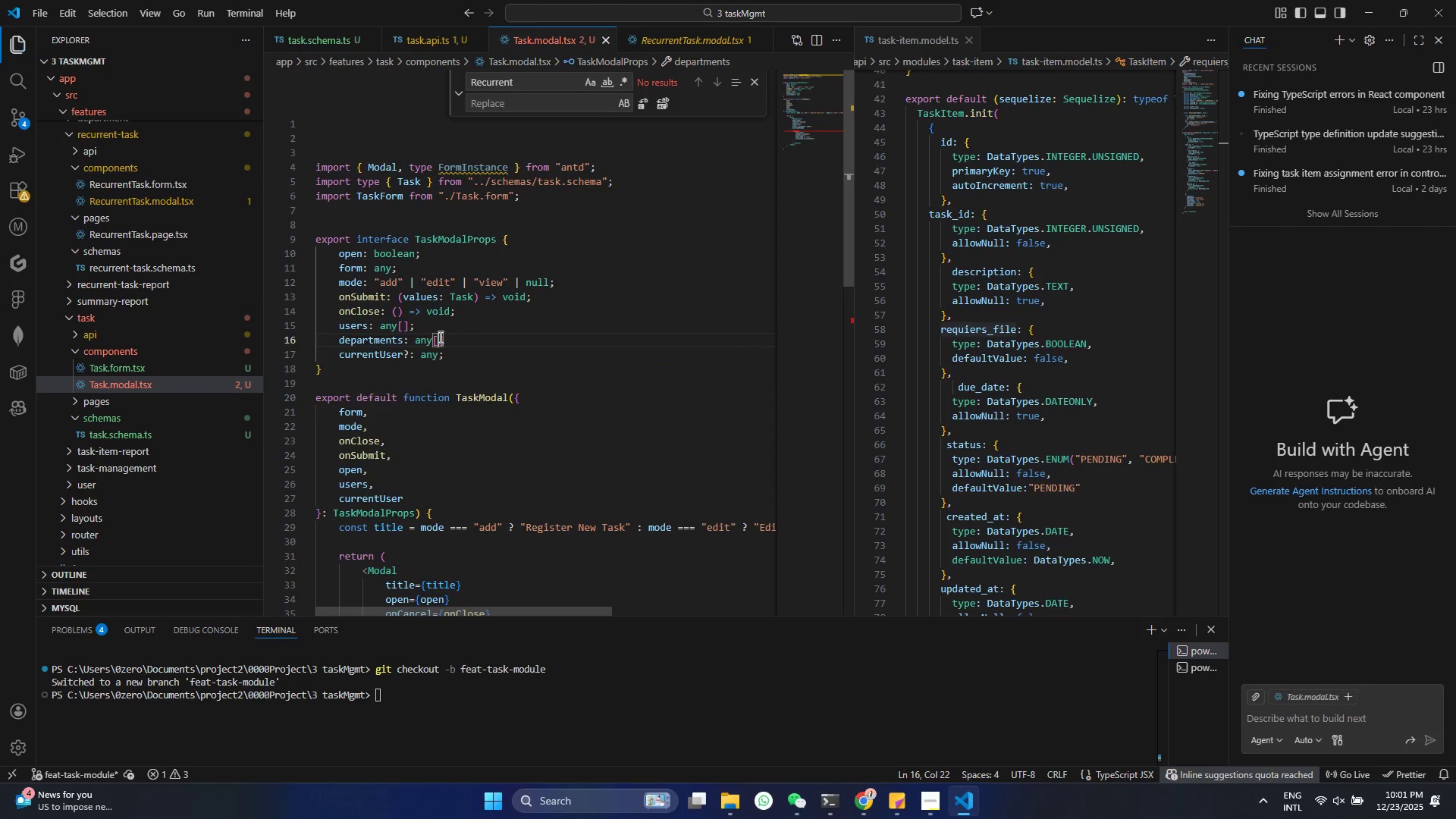 
key(Control+S)
 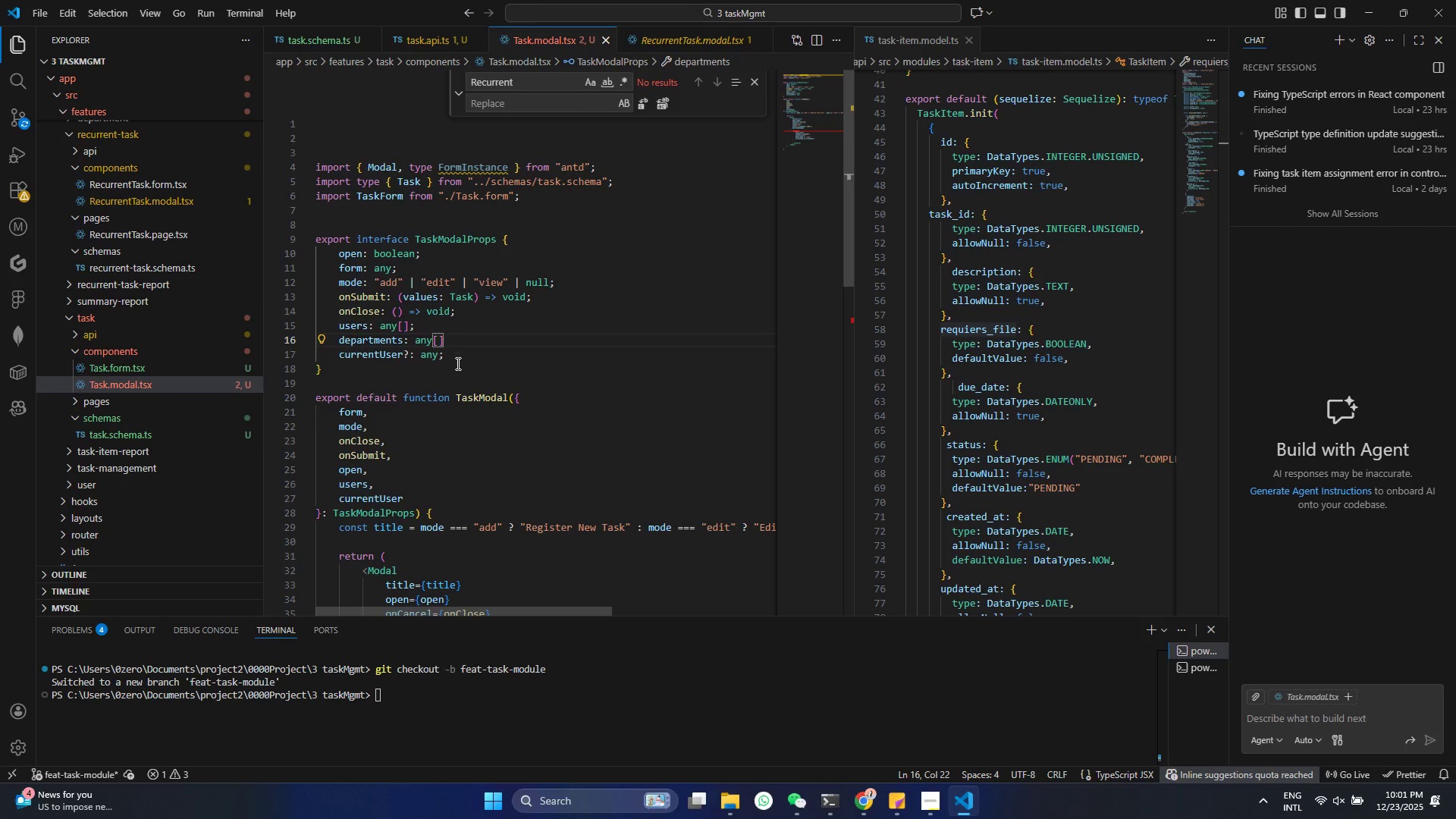 
scroll: coordinate [457, 364], scroll_direction: down, amount: 2.0
 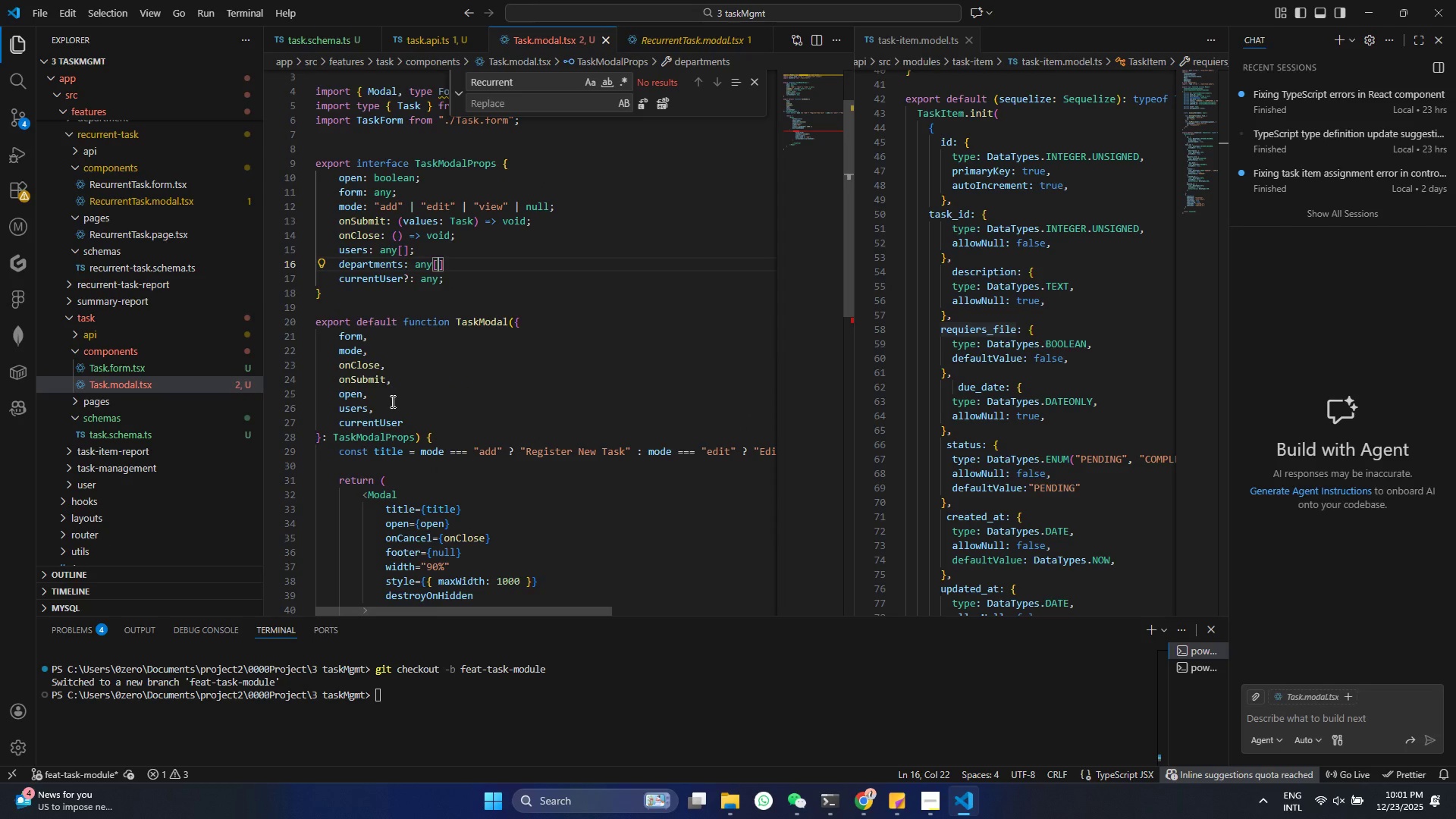 
left_click([391, 401])
 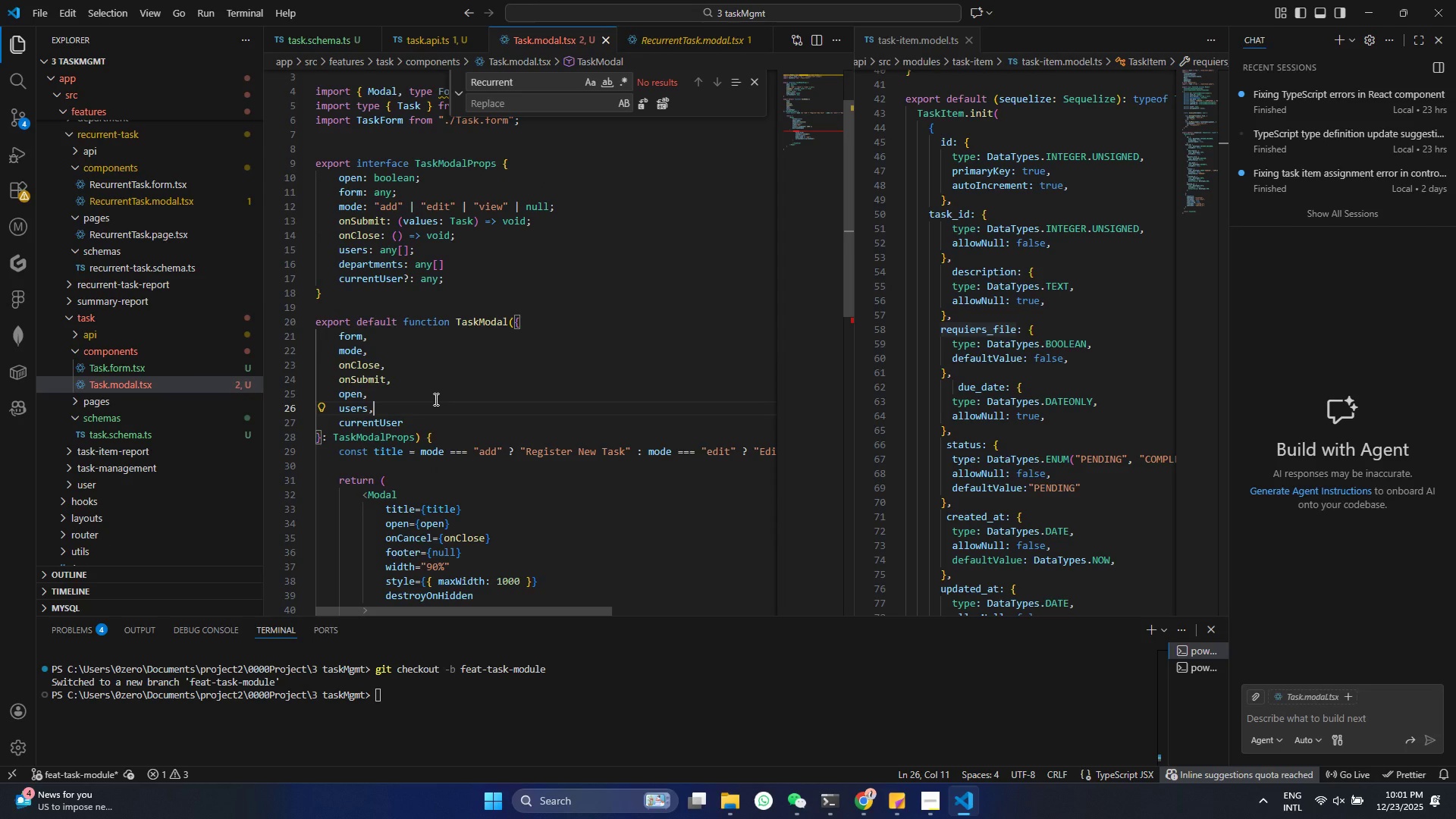 
key(Enter)
 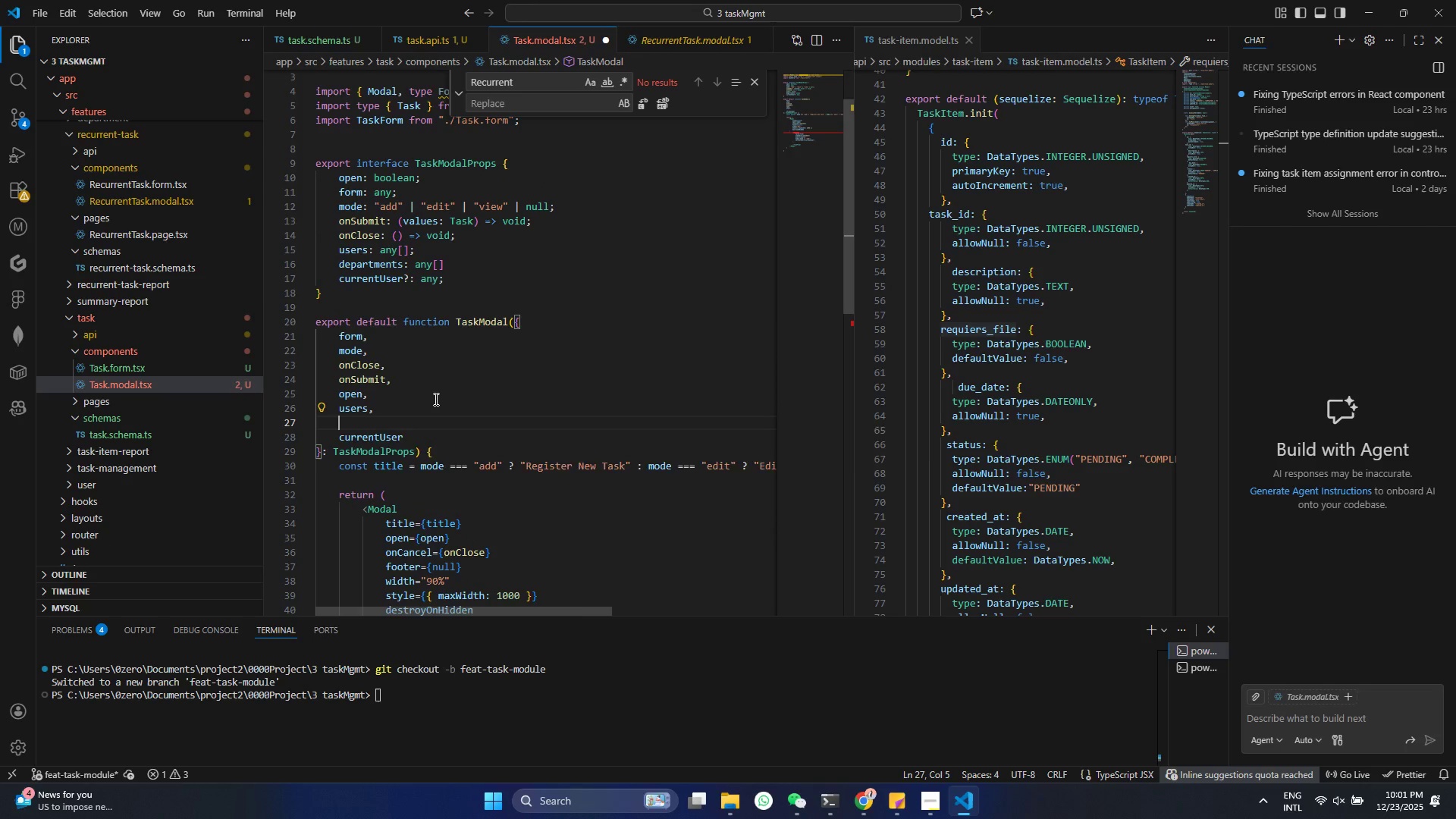 
type(de)
 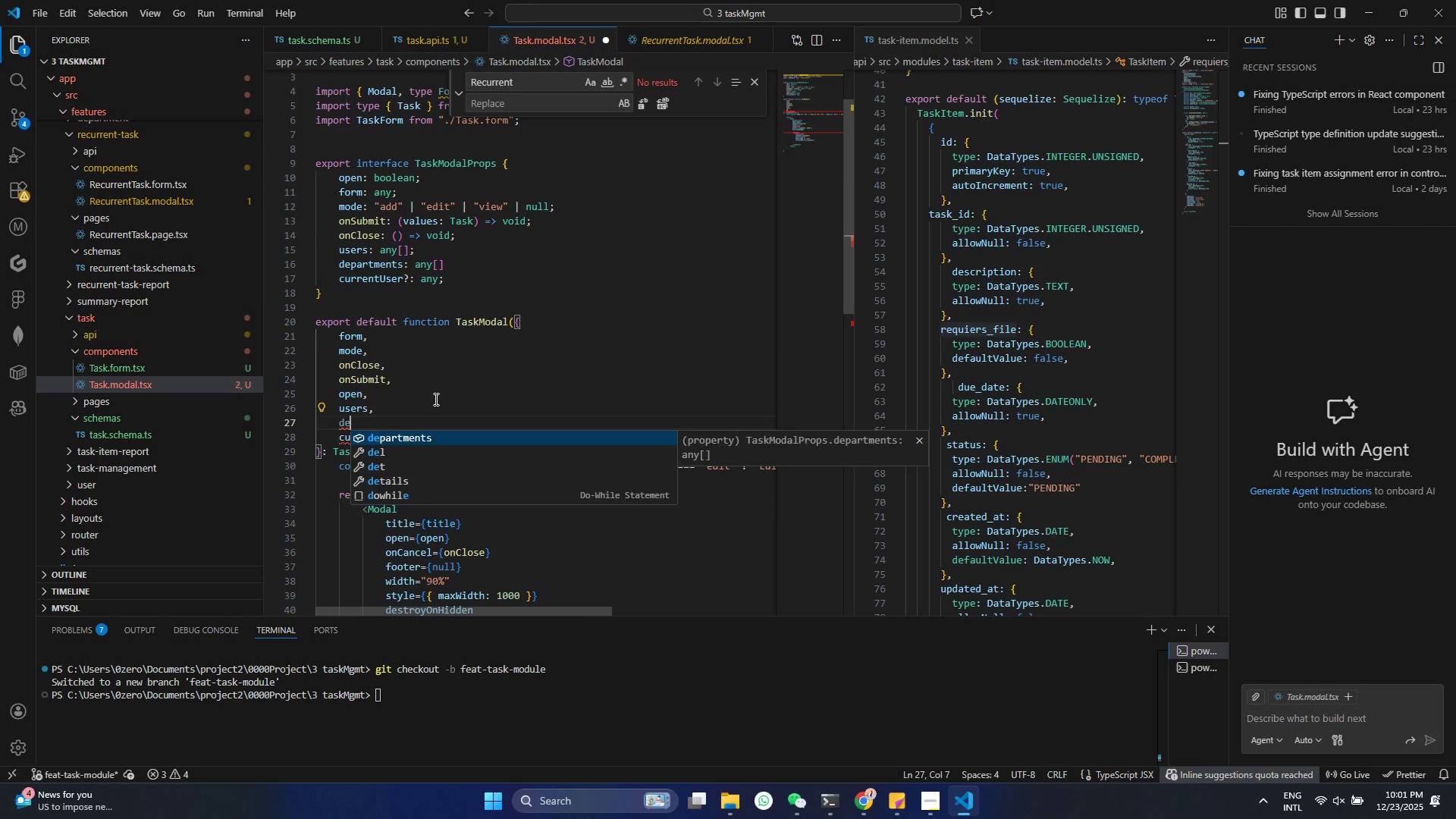 
key(Enter)
 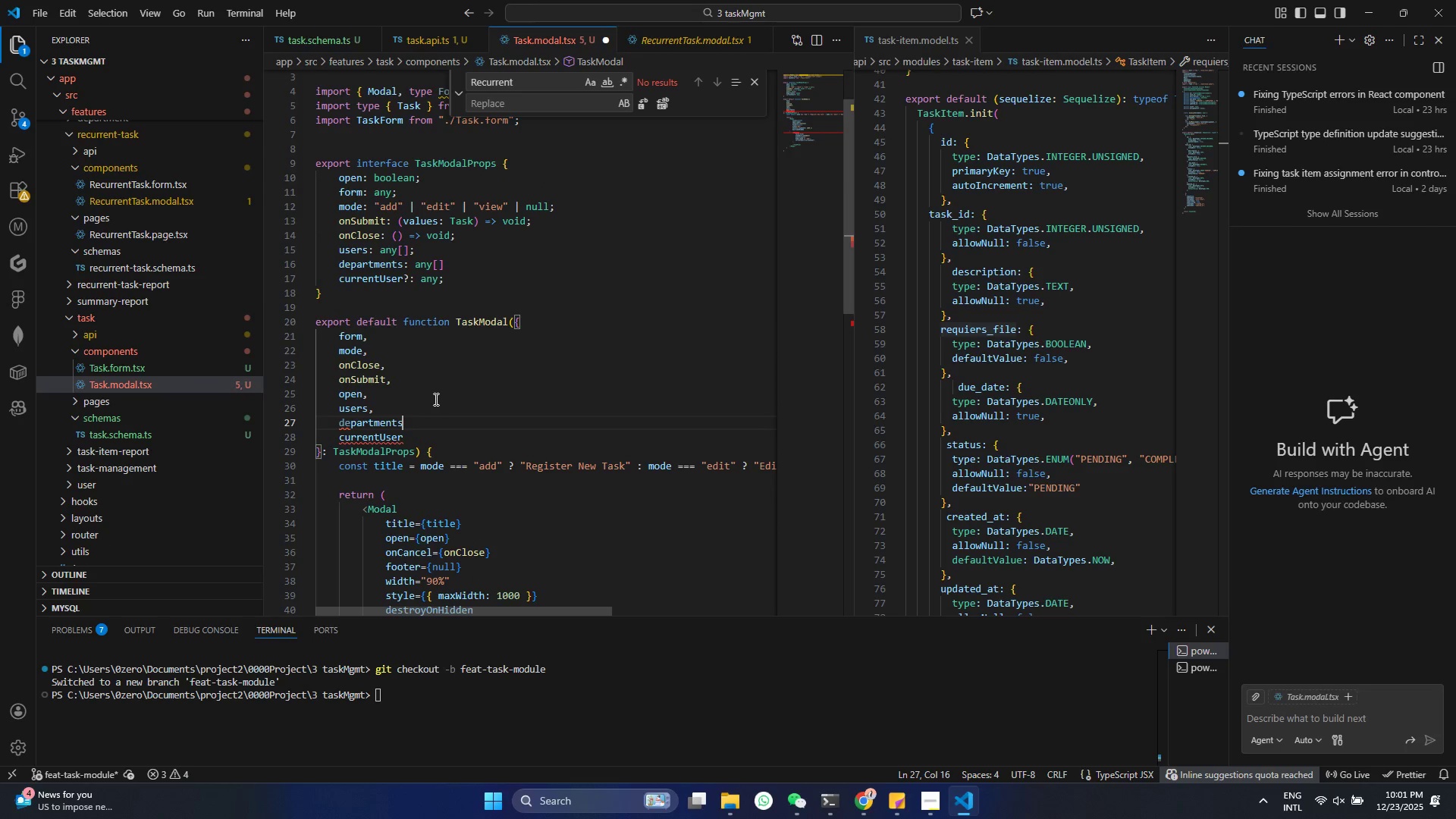 
key(Control+ControlLeft)
 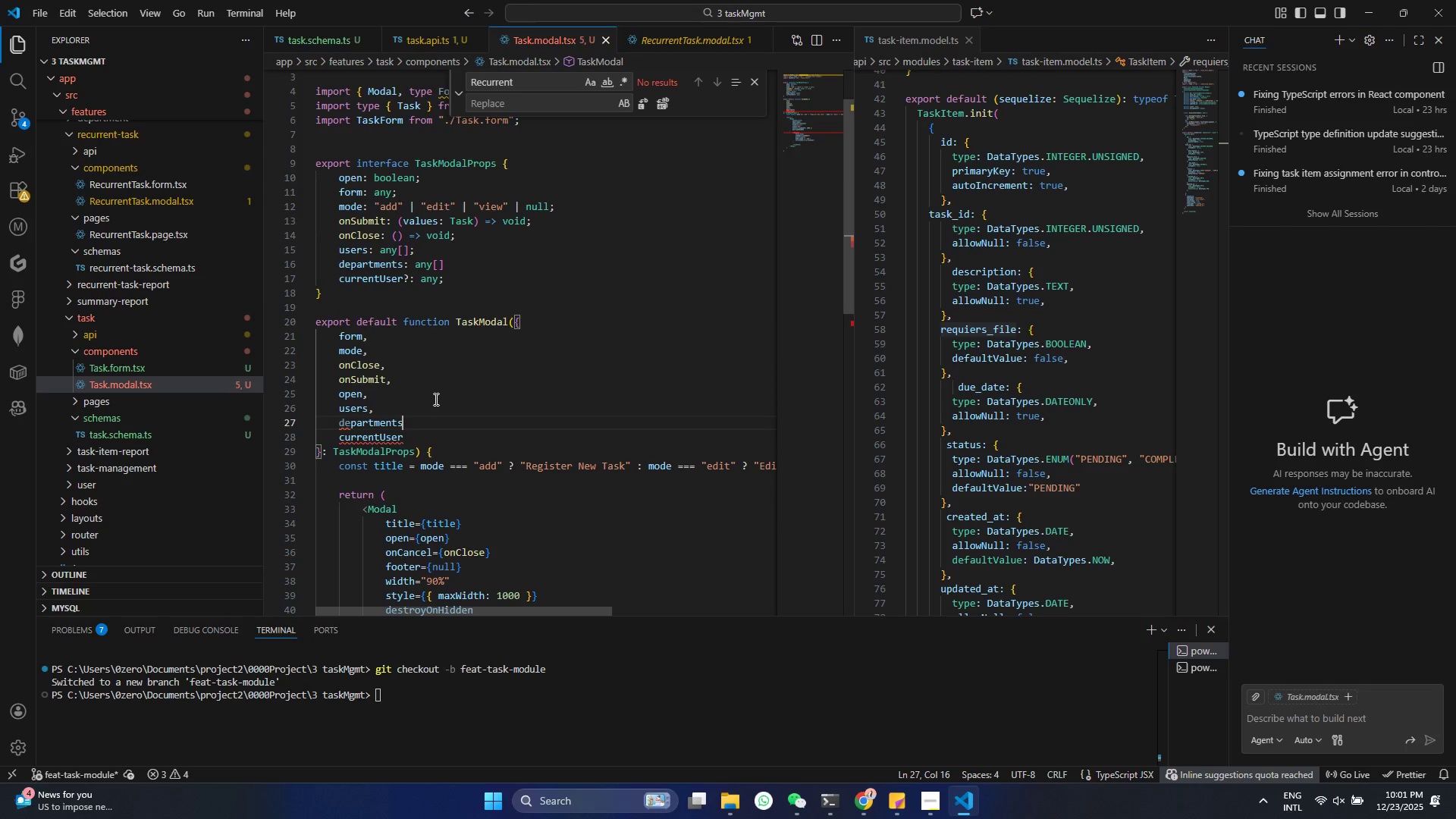 
key(Control+S)
 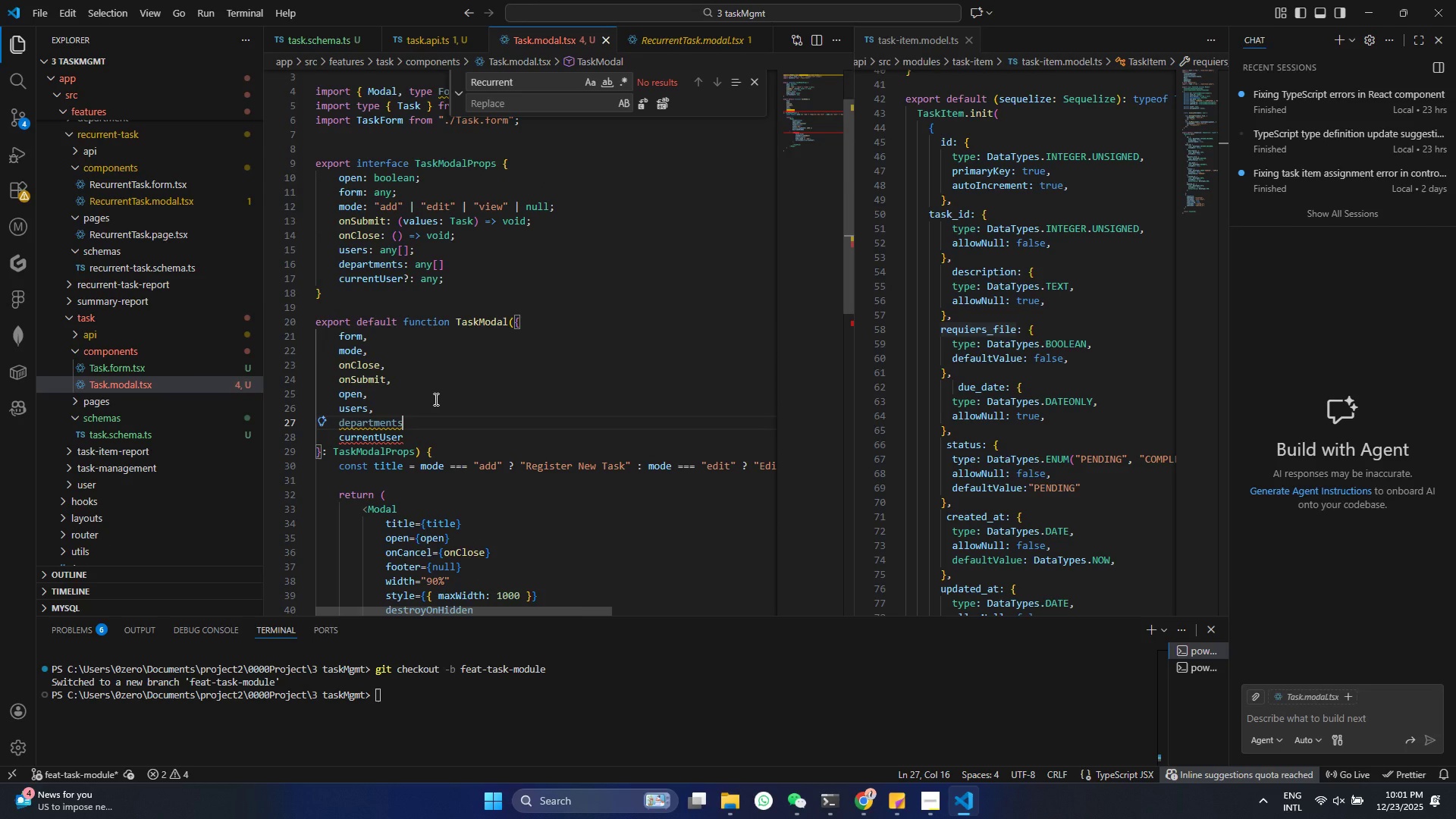 
key(Control+ControlLeft)
 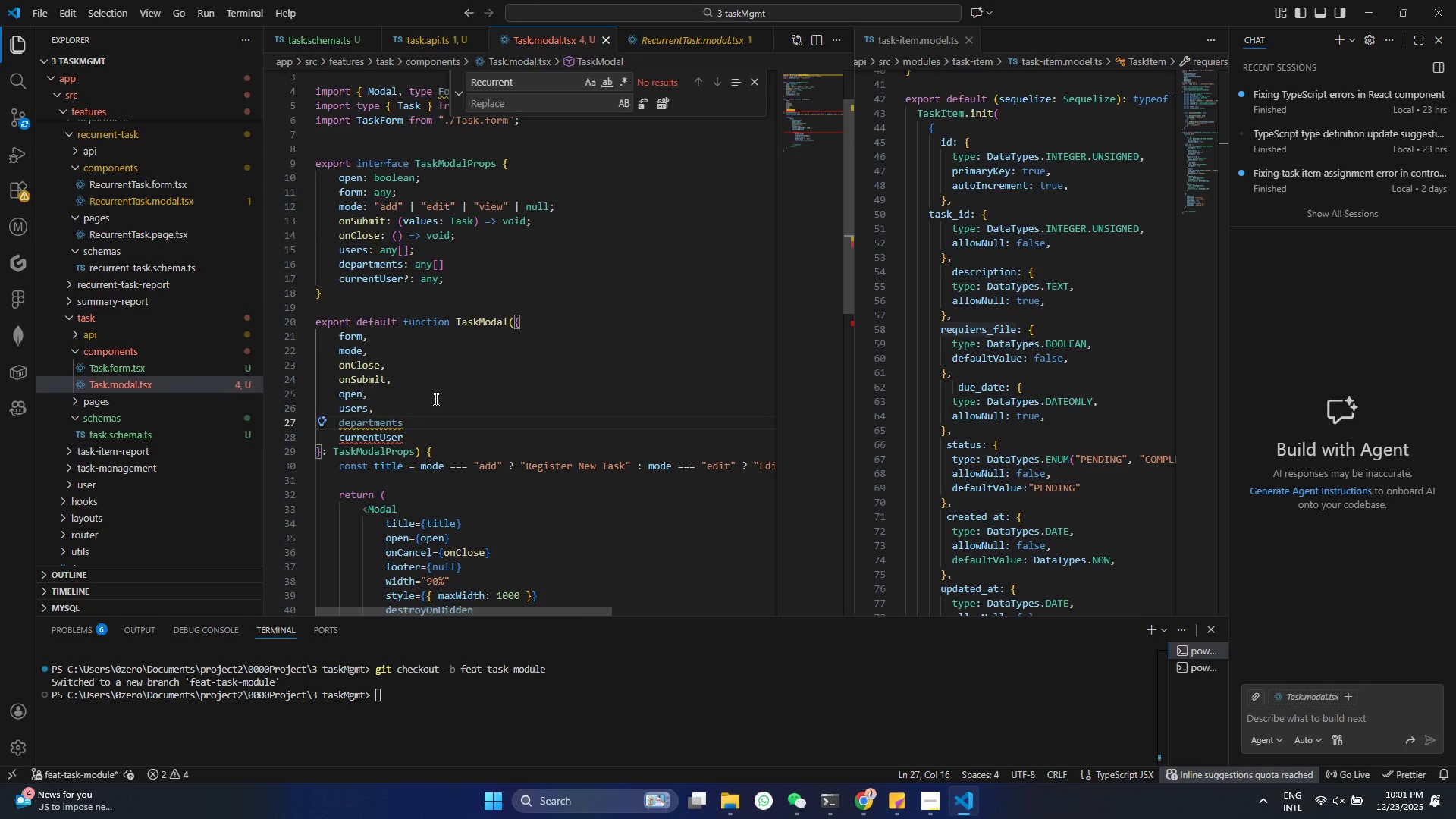 
key(Comma)
 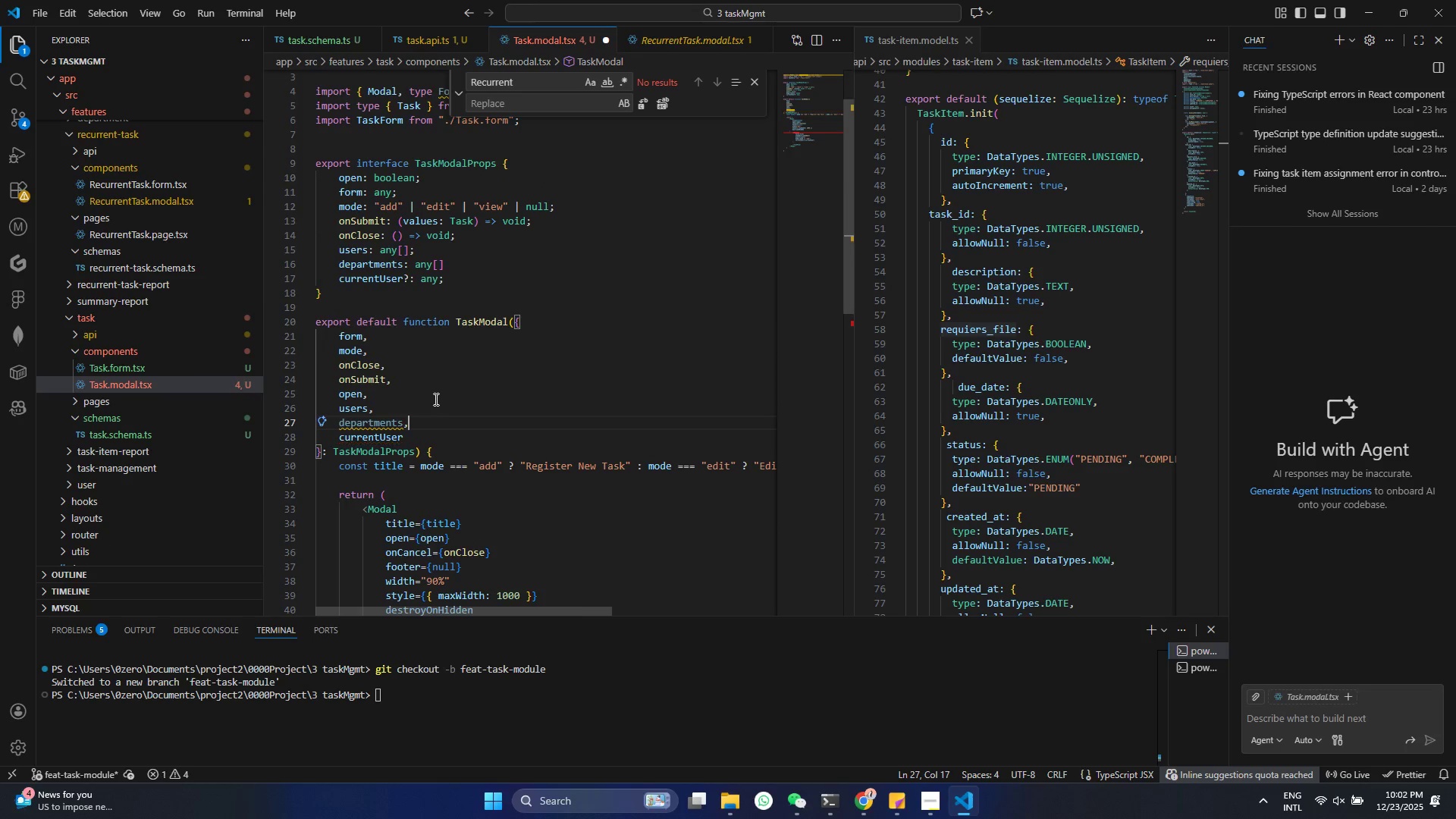 
key(Control+ControlLeft)
 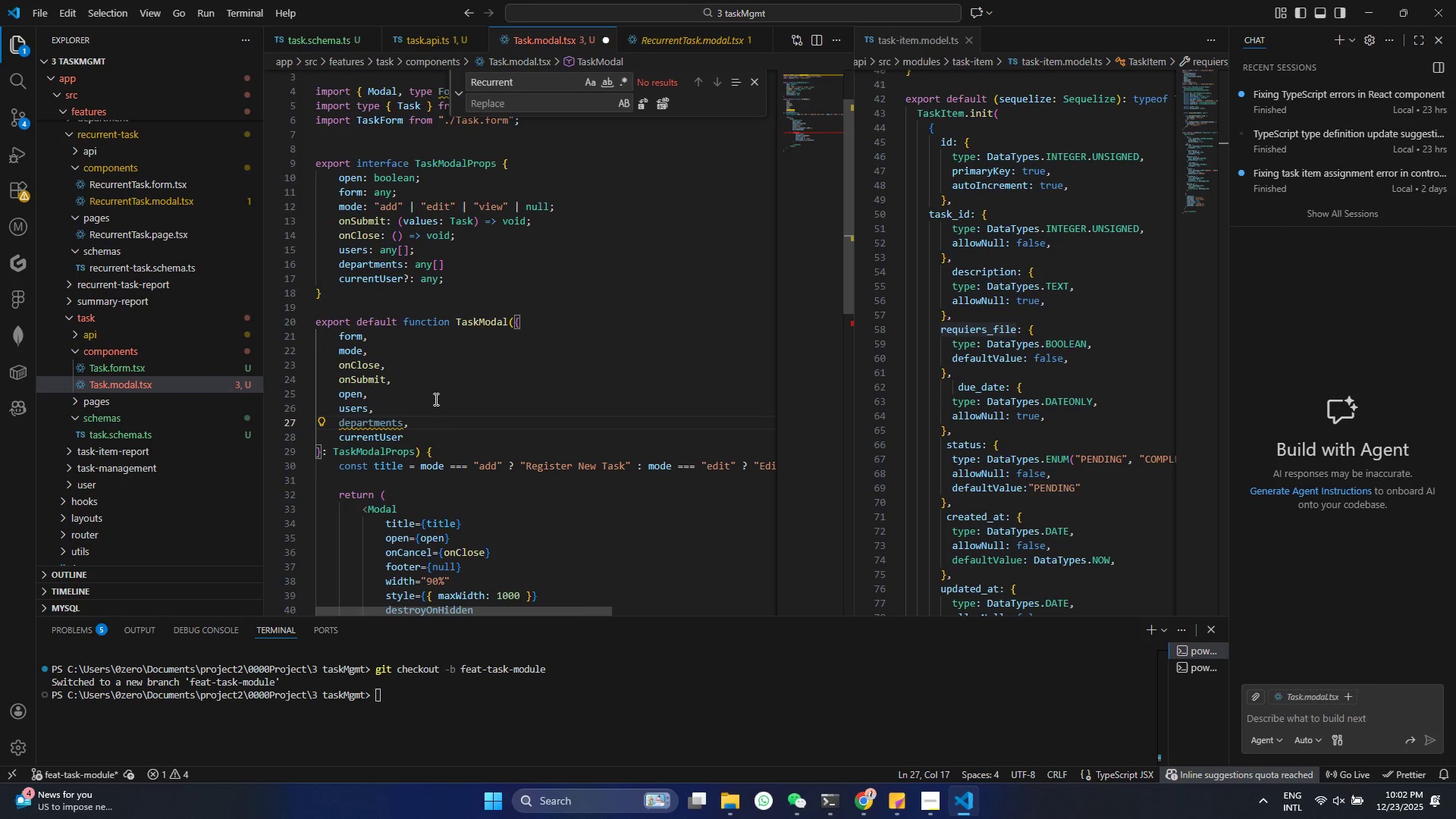 
key(Control+S)
 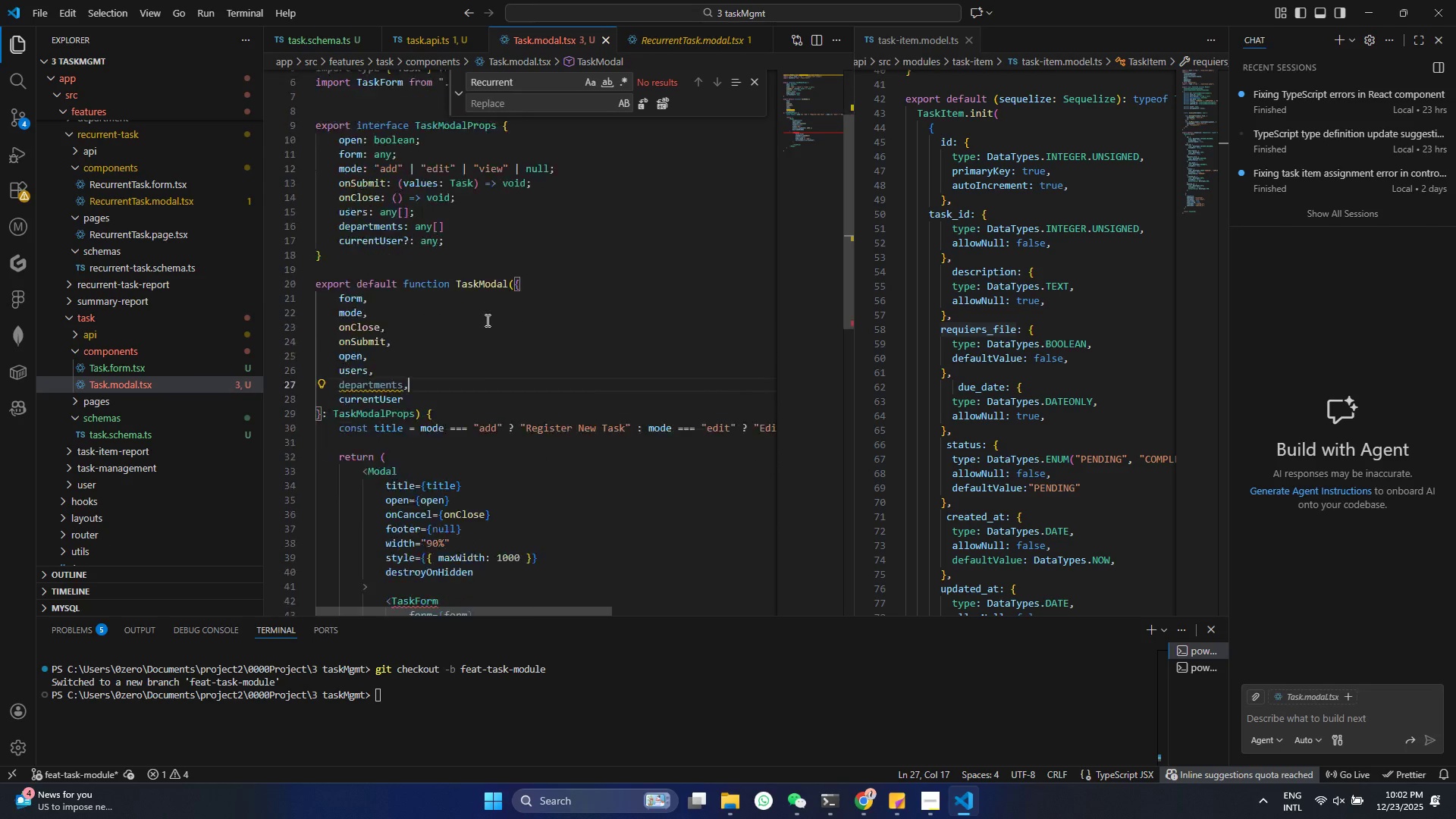 
scroll: coordinate [484, 335], scroll_direction: down, amount: 3.0
 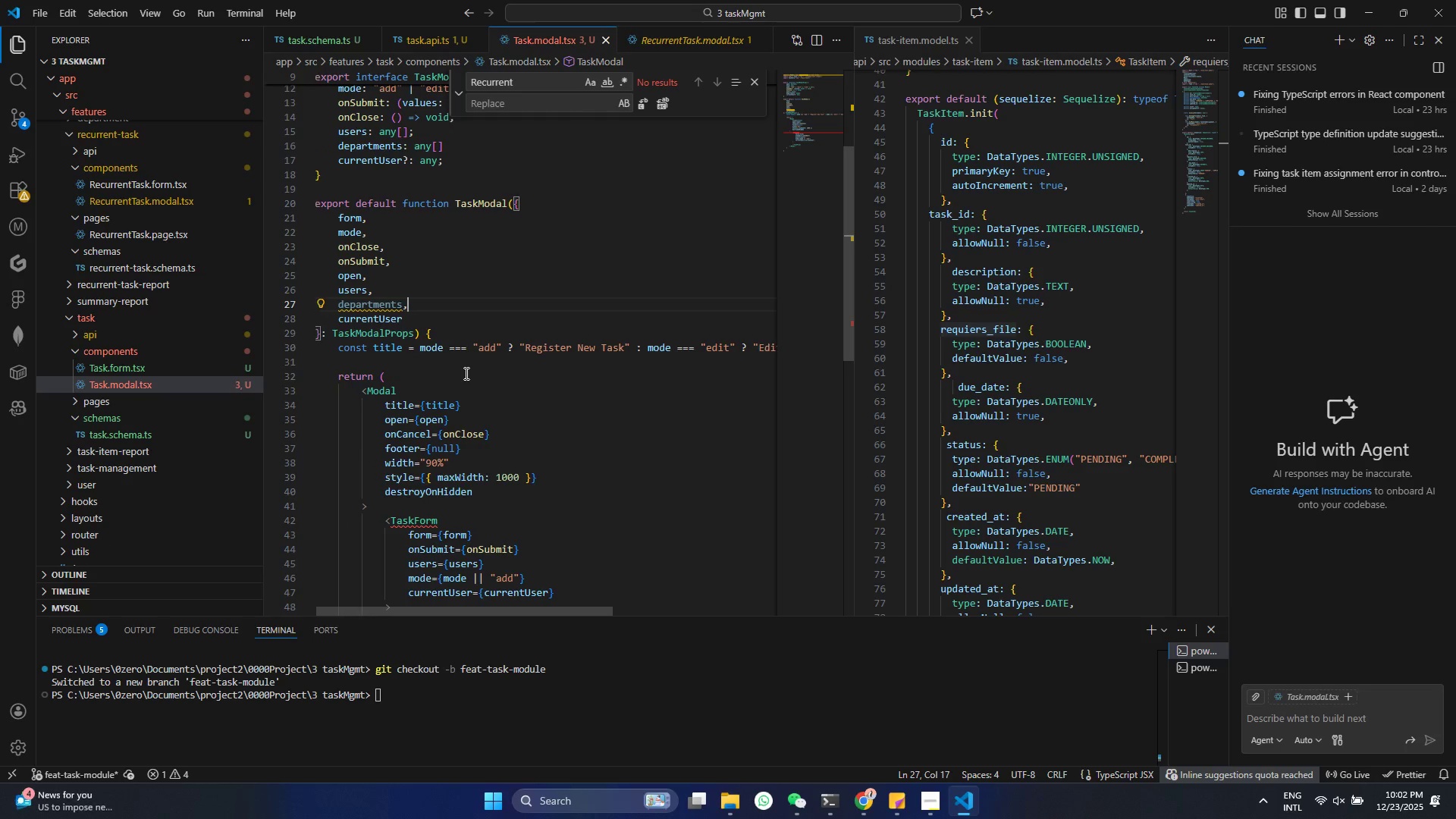 
wait(10.25)
 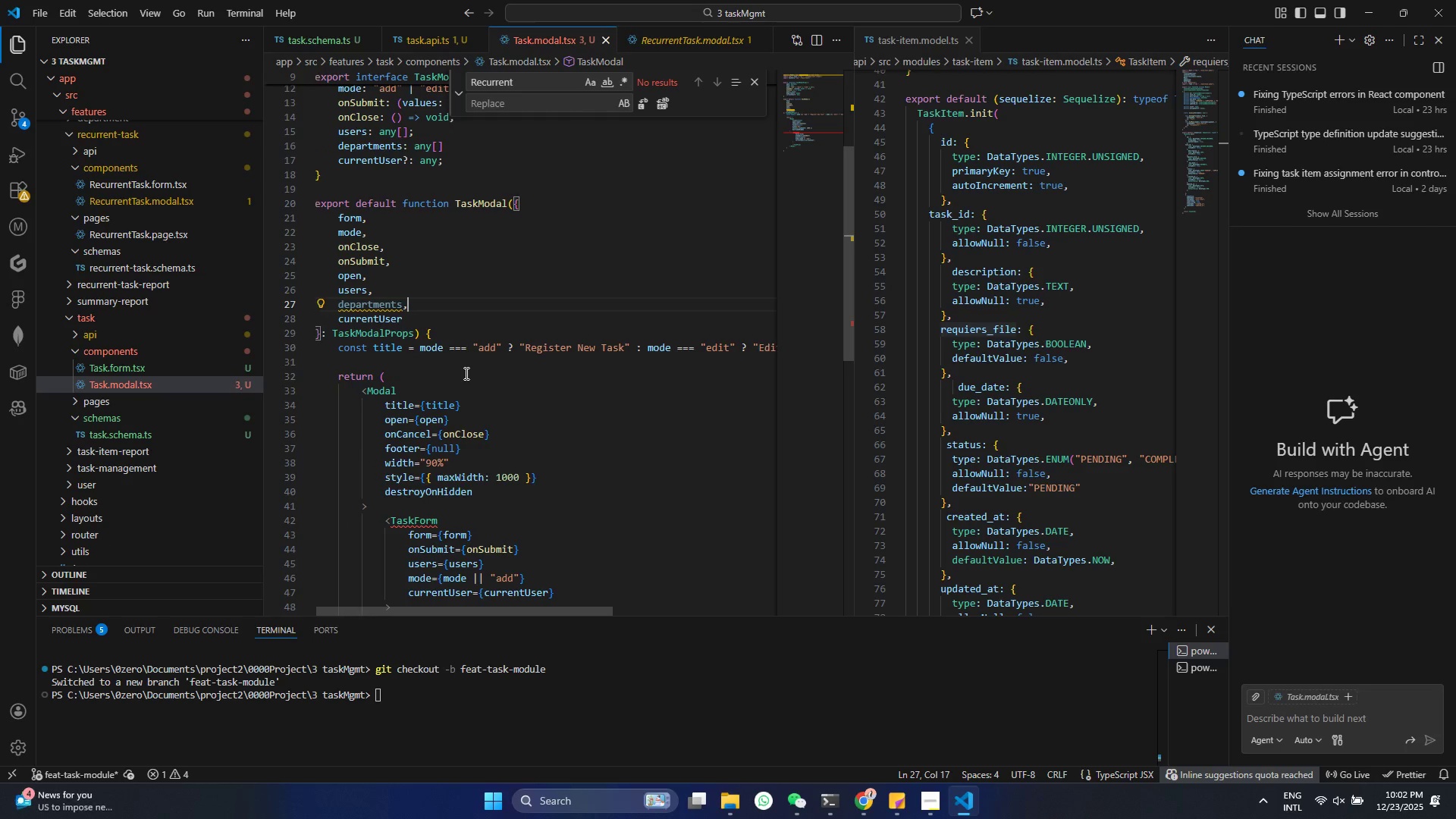 
double_click([520, 353])
 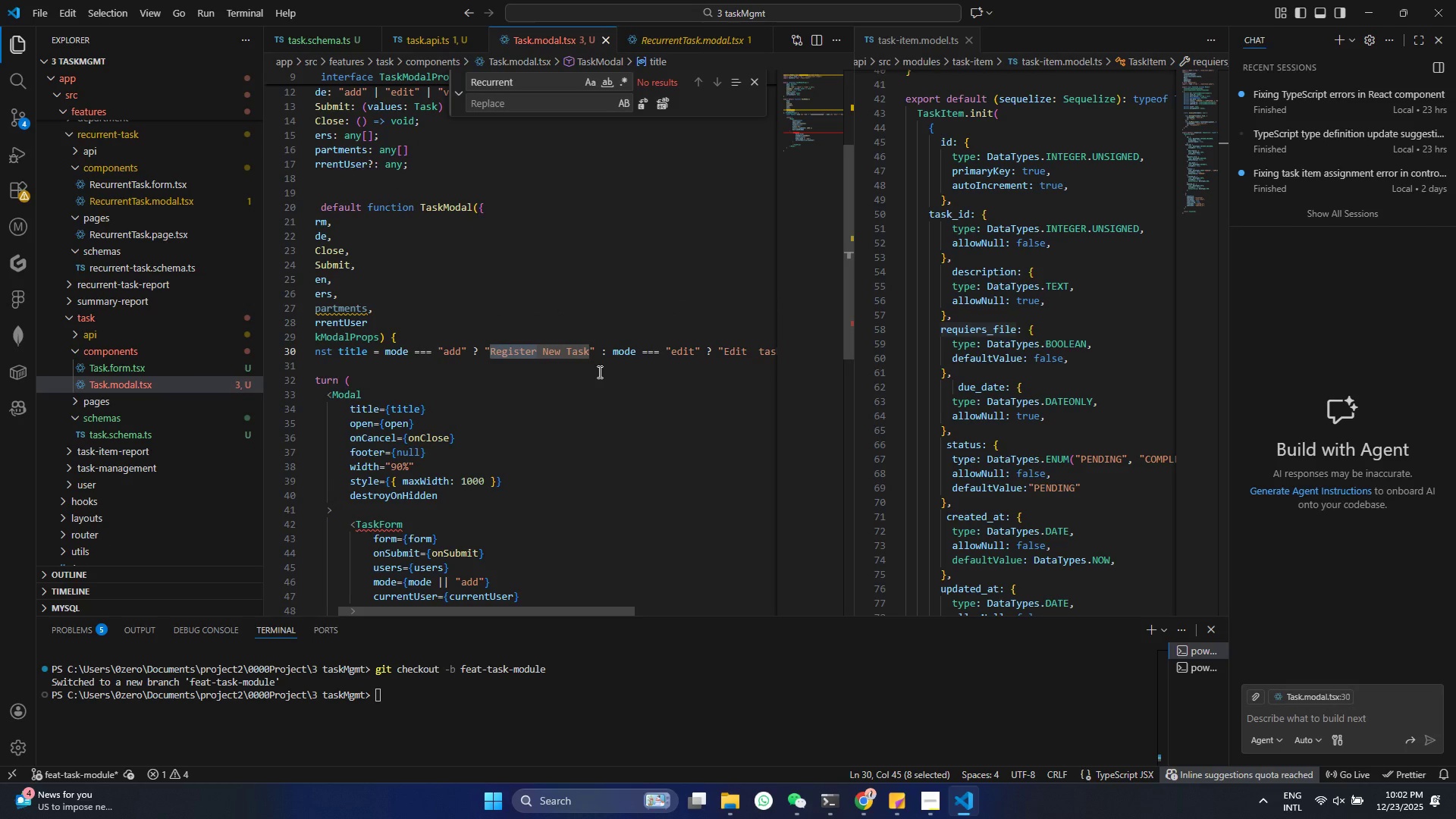 
key(Backspace)
 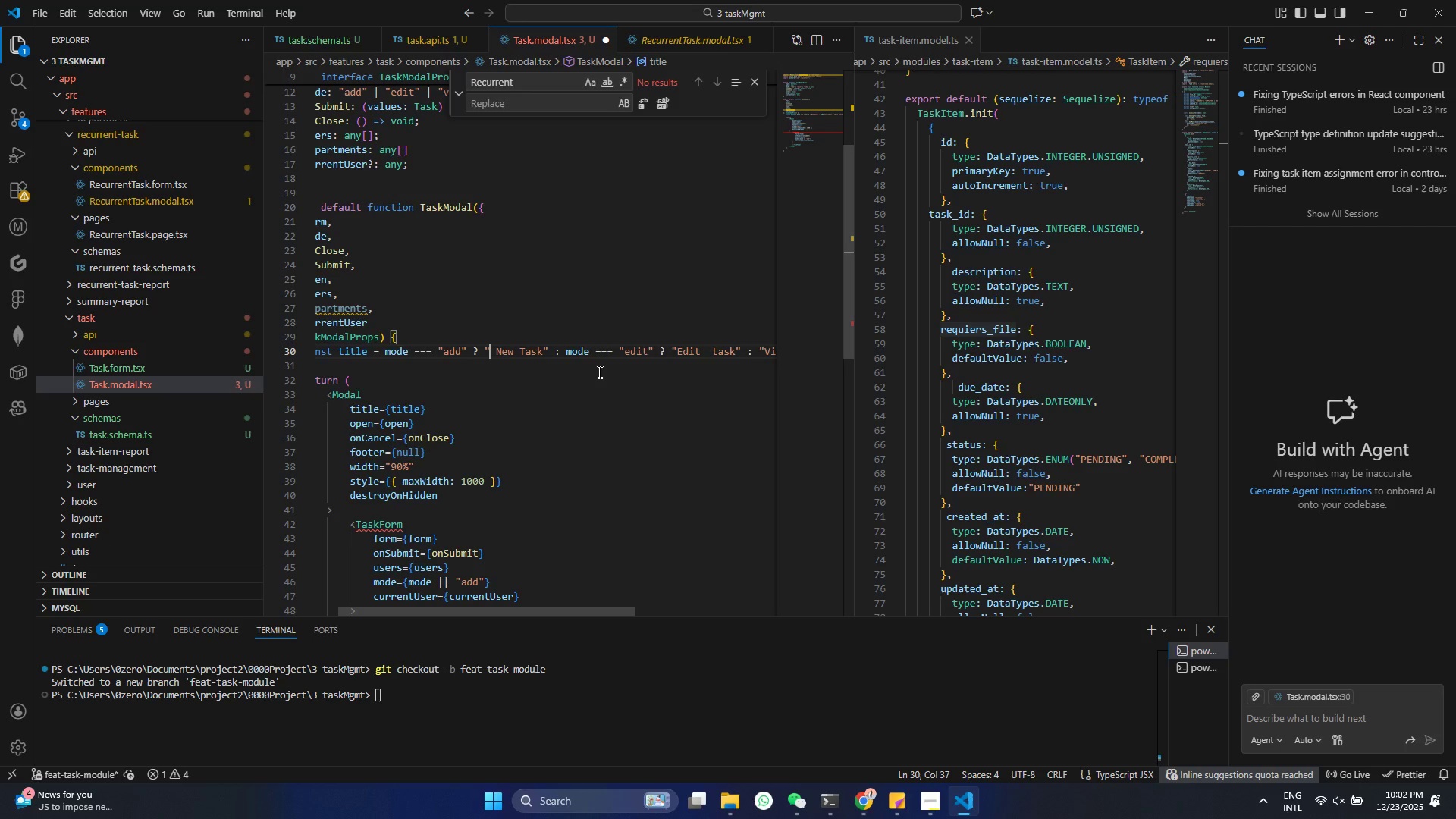 
key(Control+ControlLeft)
 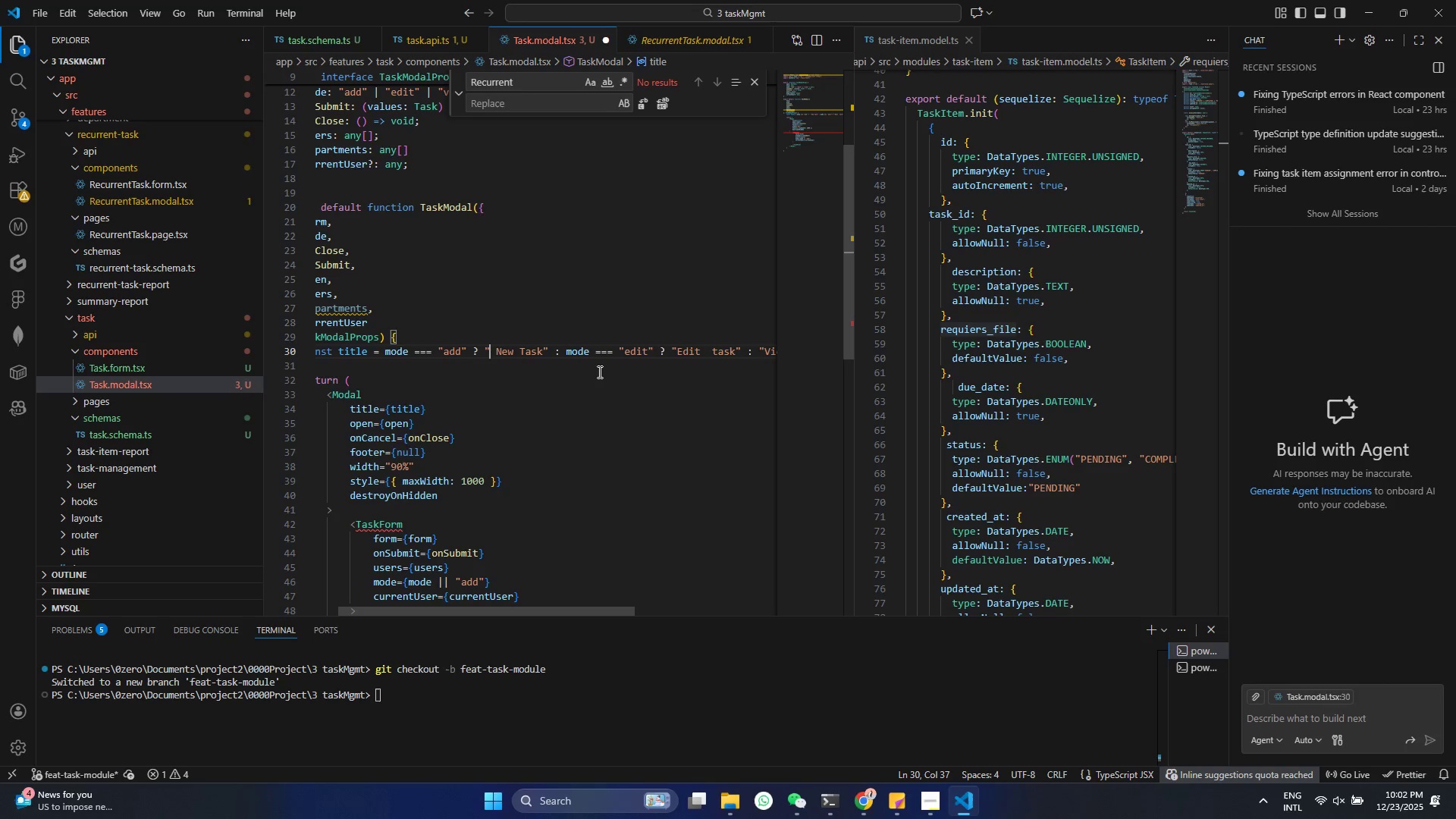 
key(Control+S)
 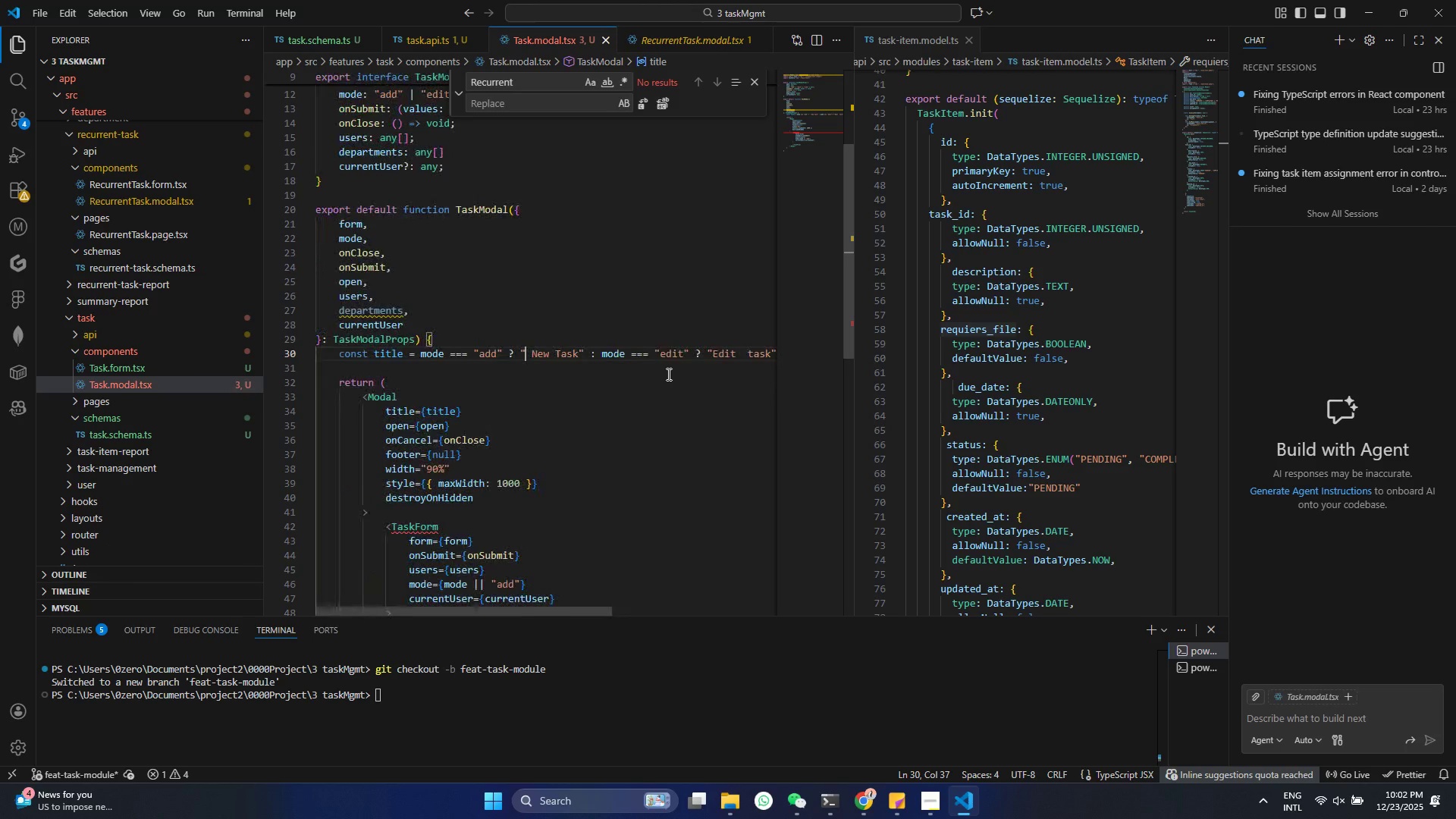 
scroll: coordinate [551, 384], scroll_direction: down, amount: 5.0
 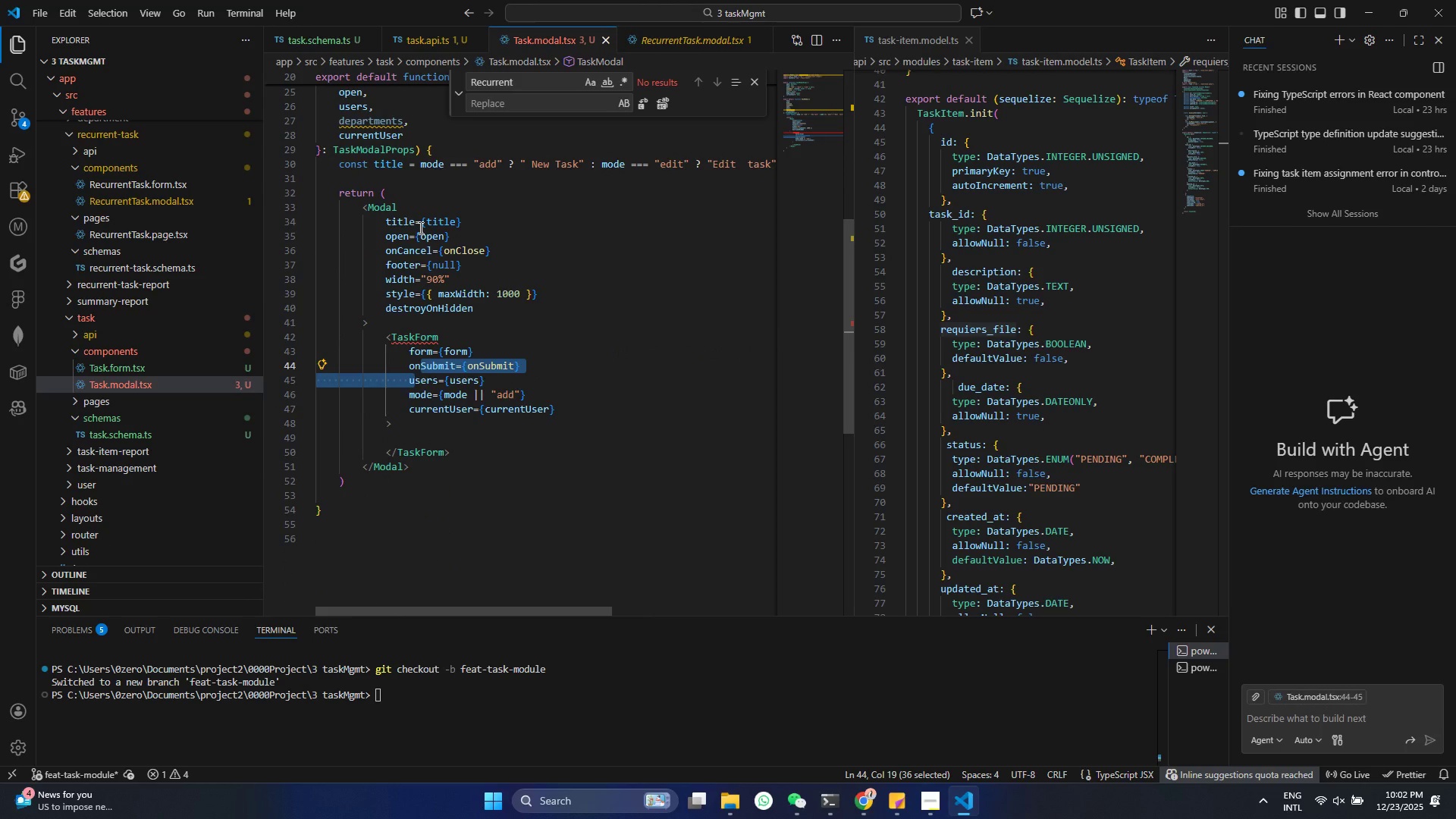 
left_click([445, 255])
 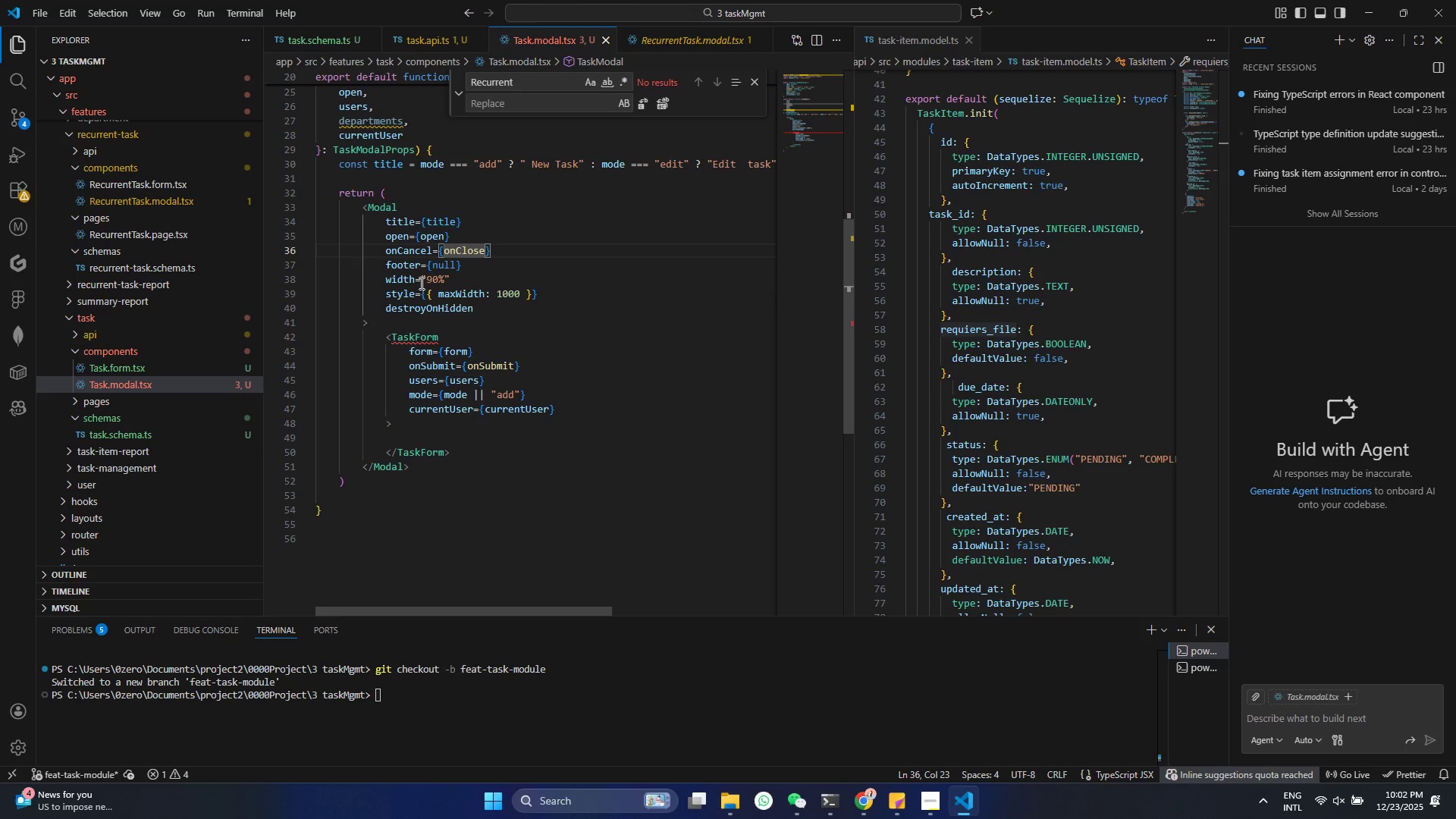 
left_click([423, 286])
 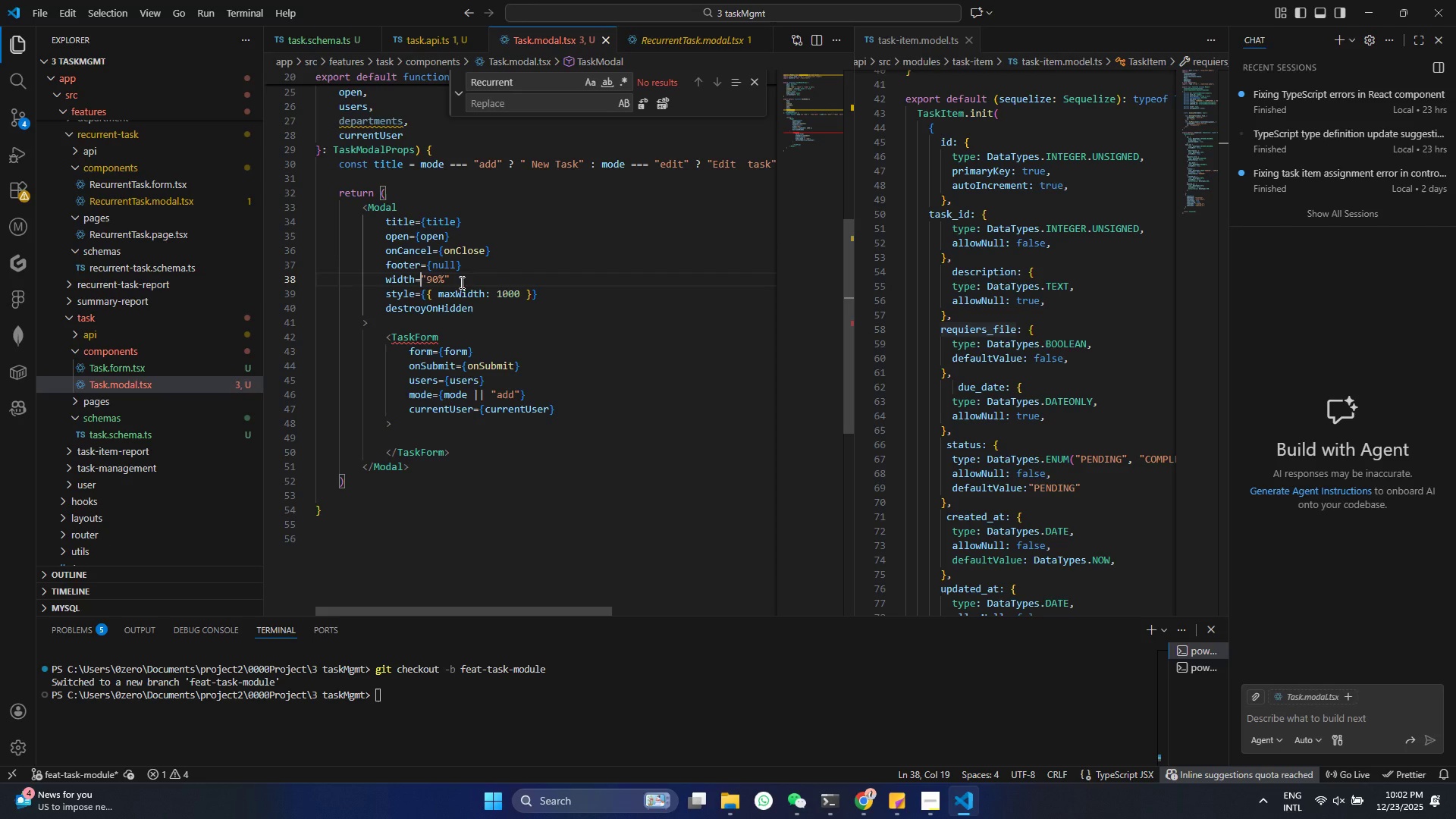 
left_click([505, 294])
 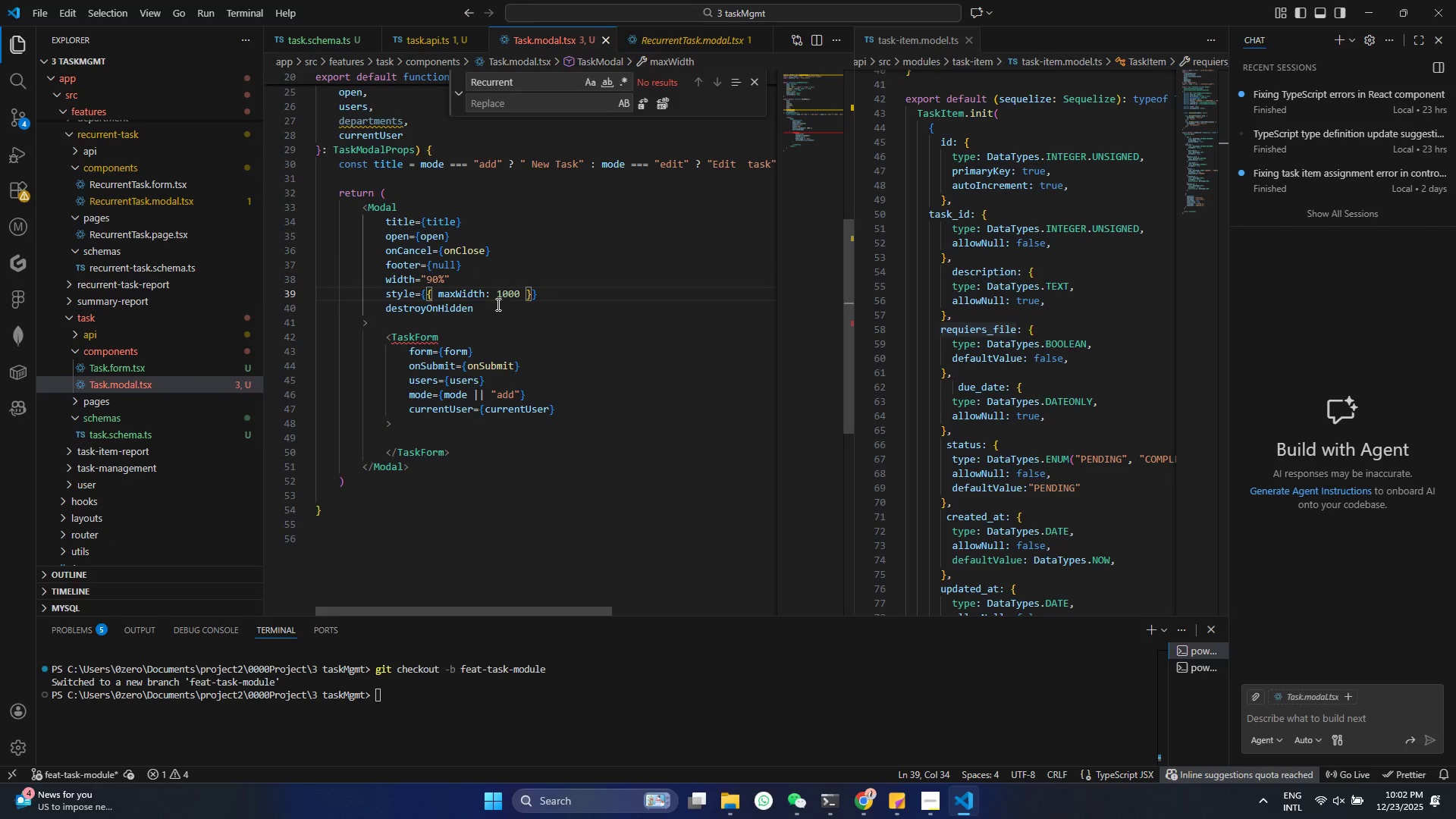 
key(Backspace)
 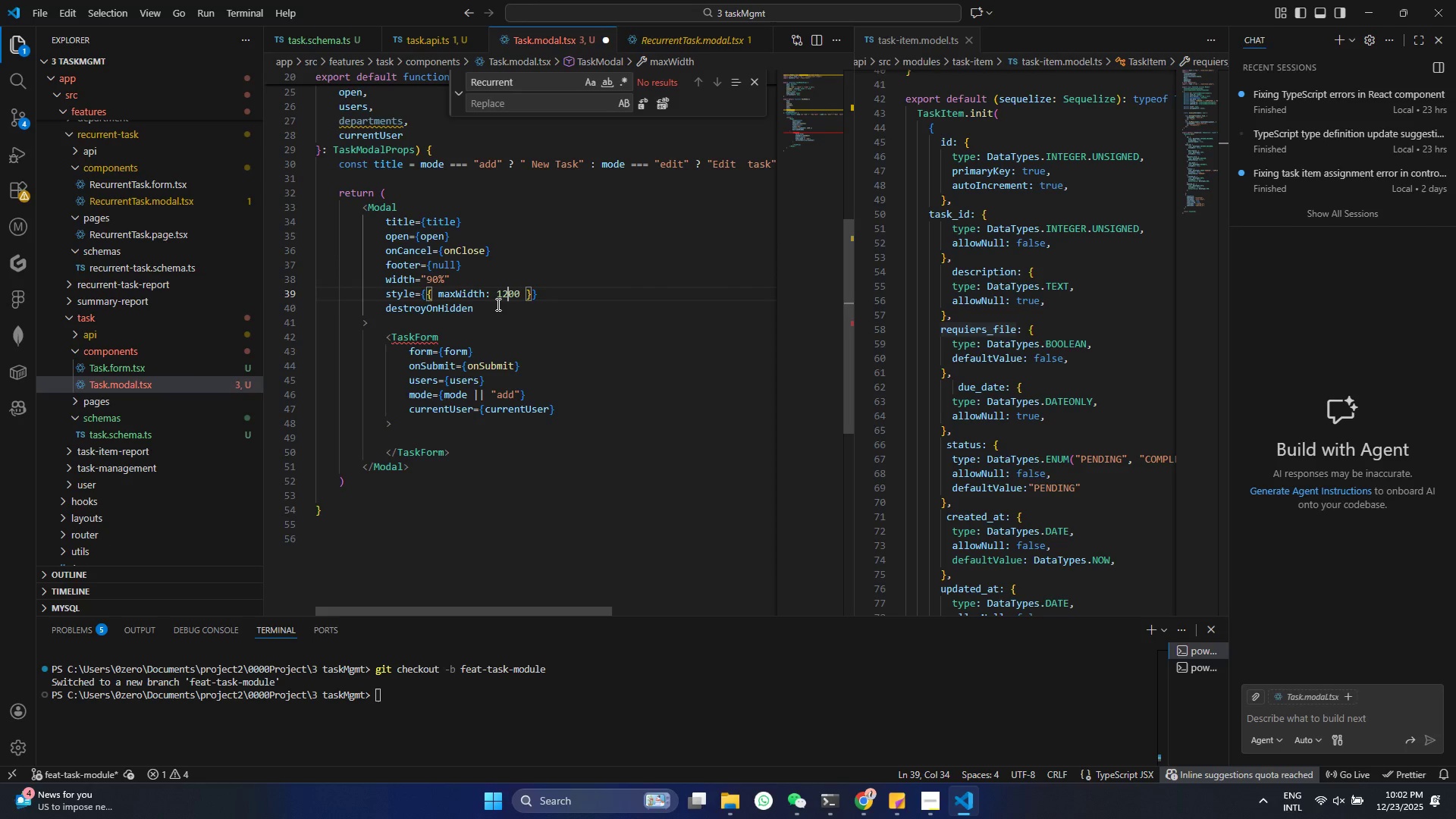 
key(2)
 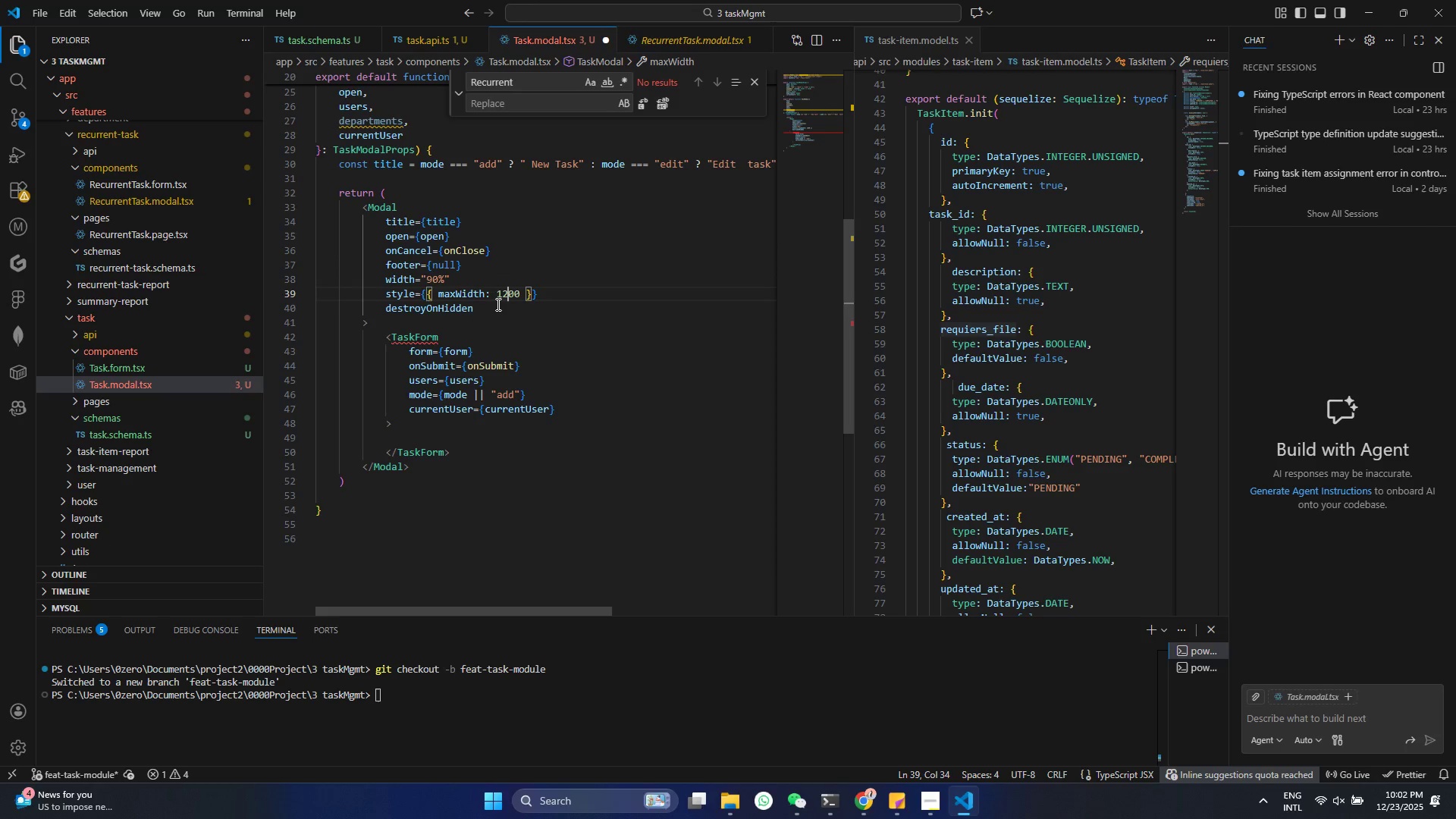 
key(Control+ControlLeft)
 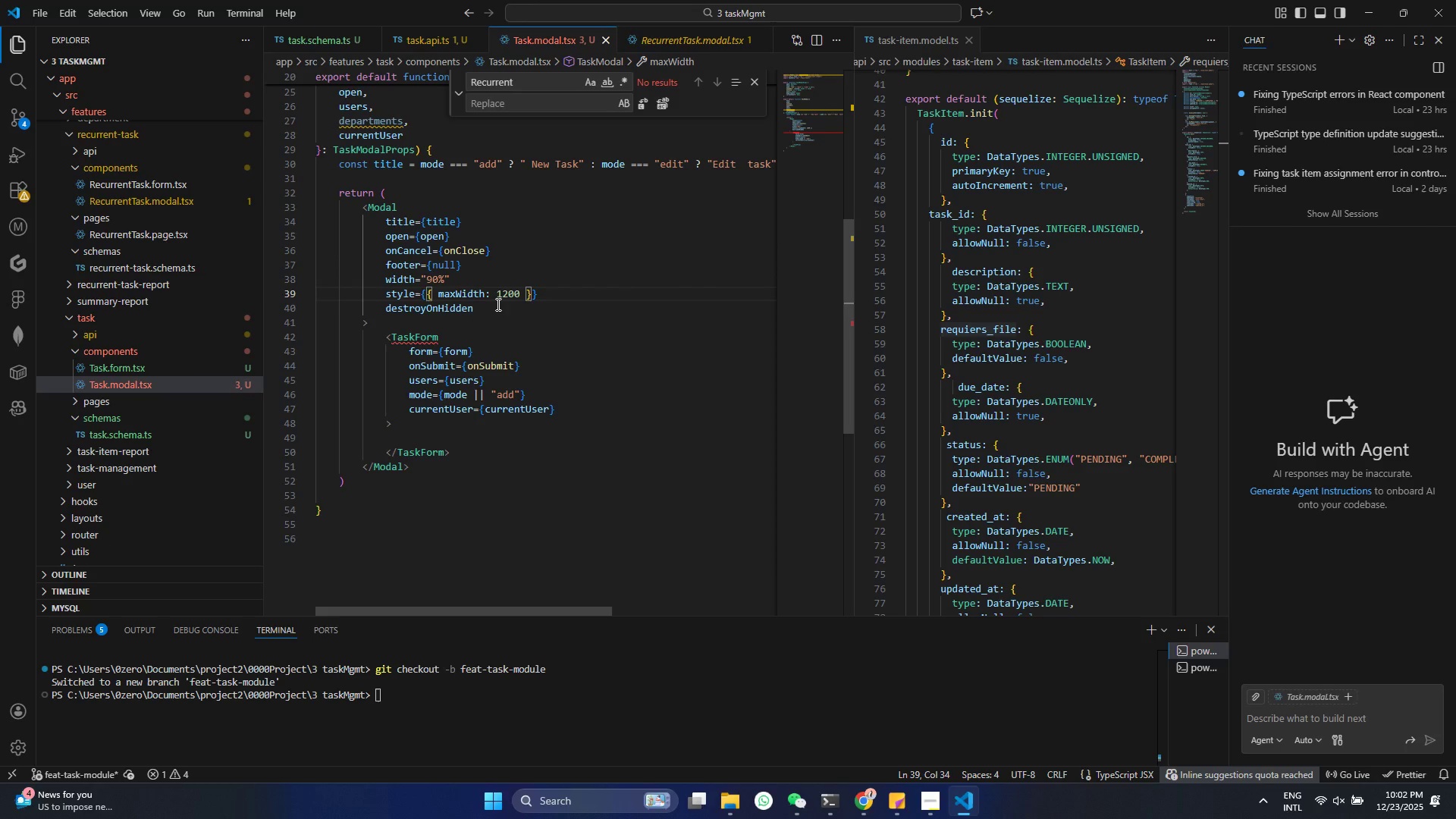 
key(Control+S)
 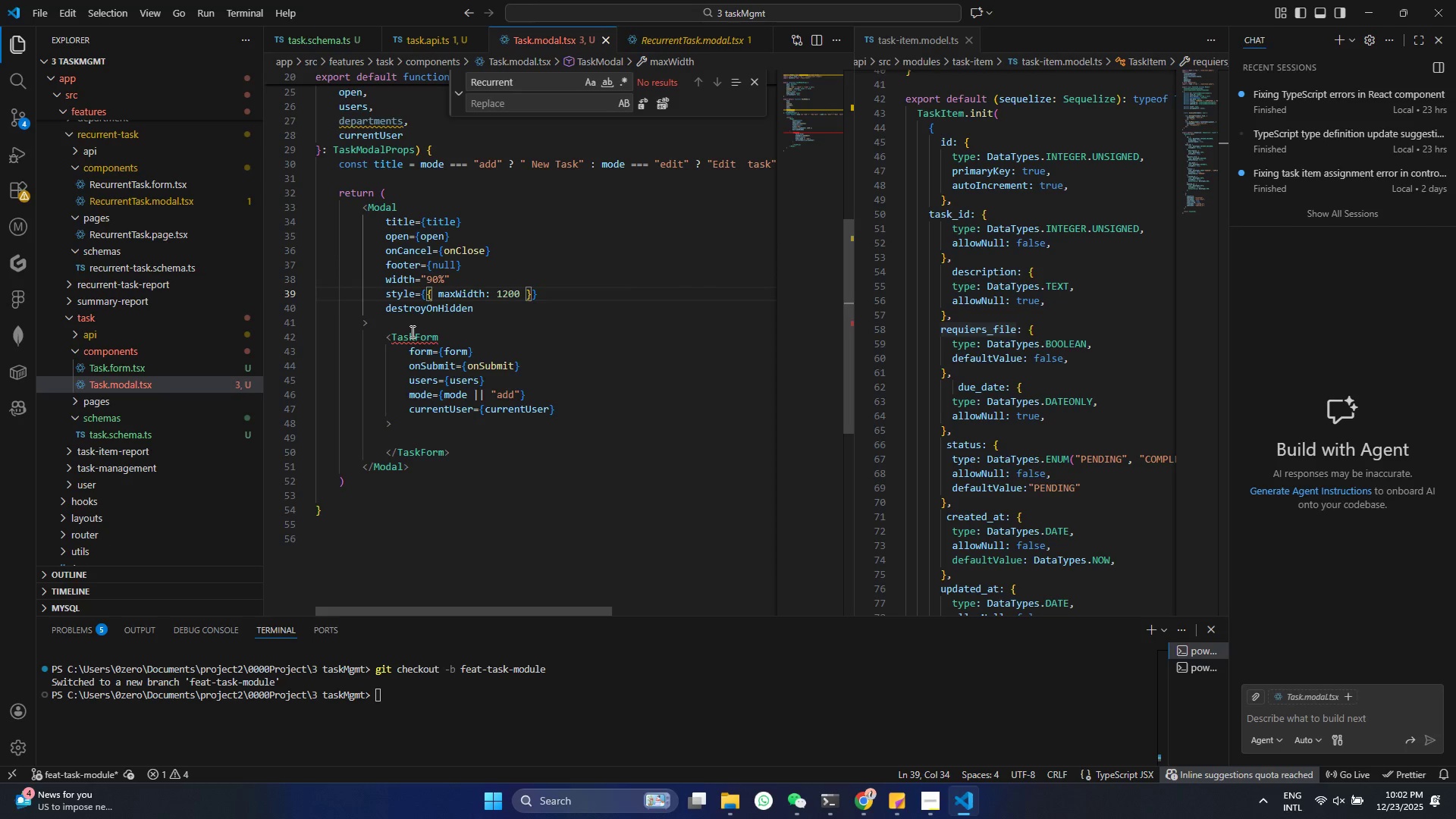 
left_click([425, 438])
 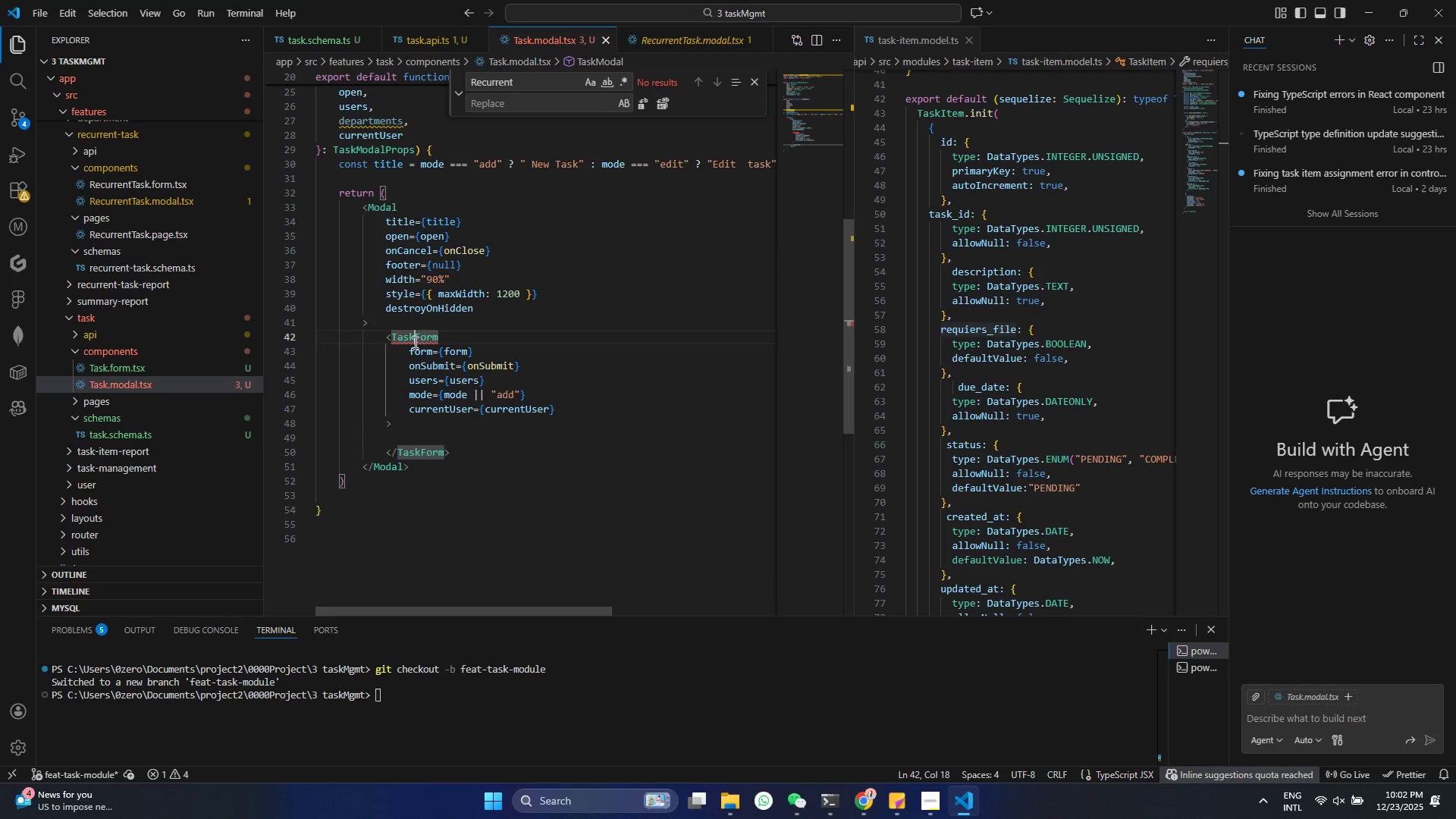 
double_click([414, 342])
 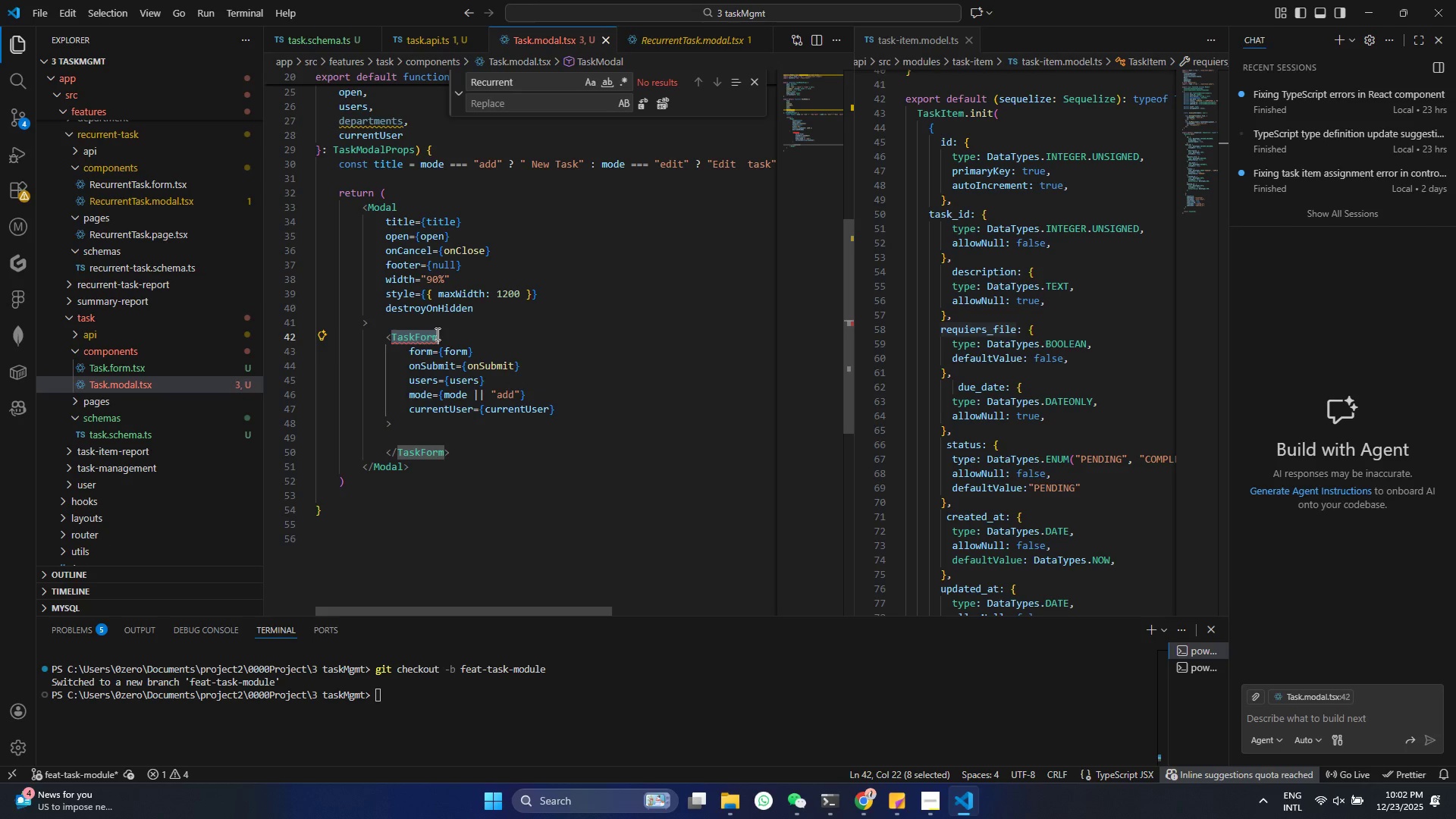 
left_click([444, 428])
 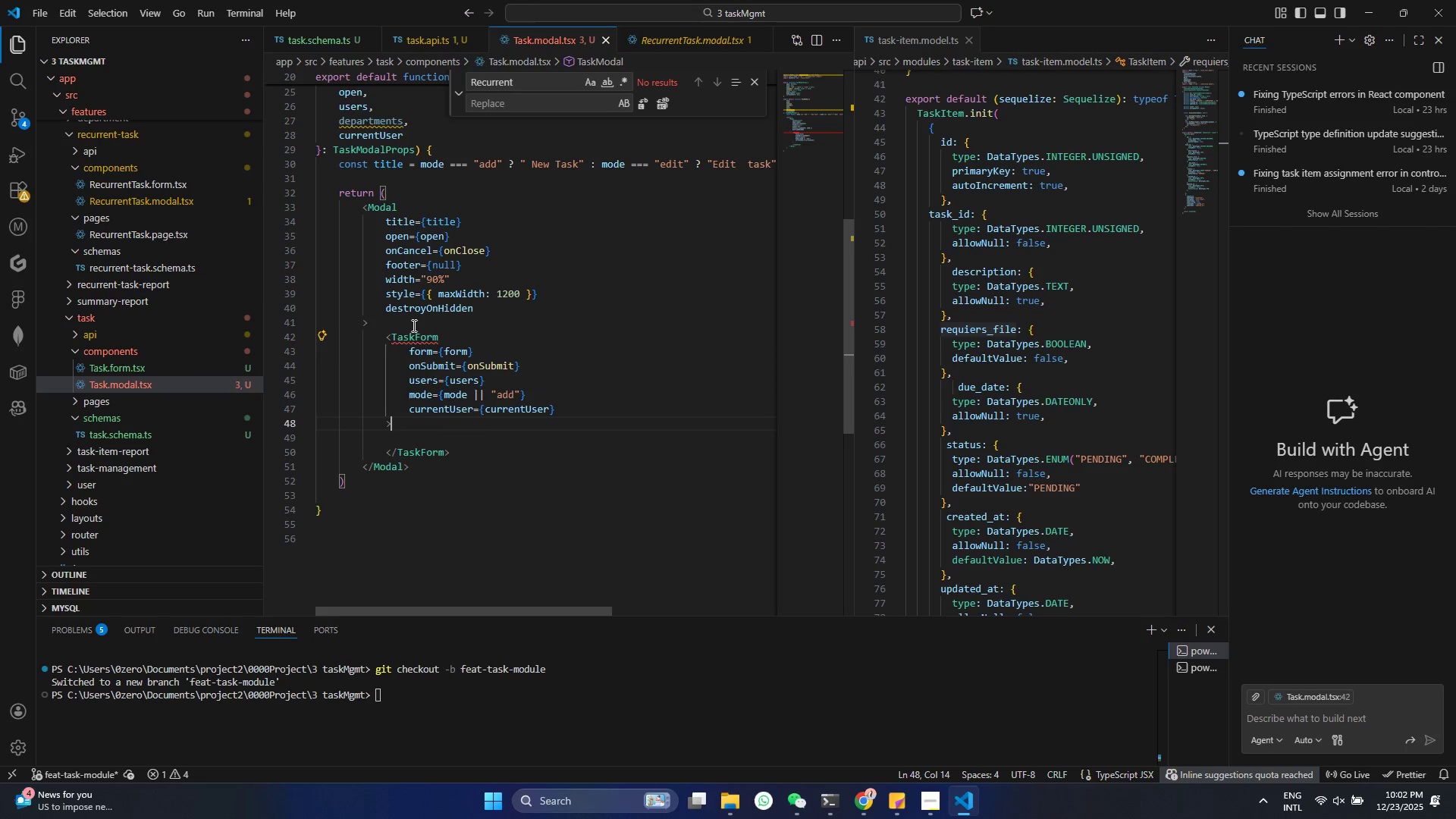 
mouse_move([395, 344])
 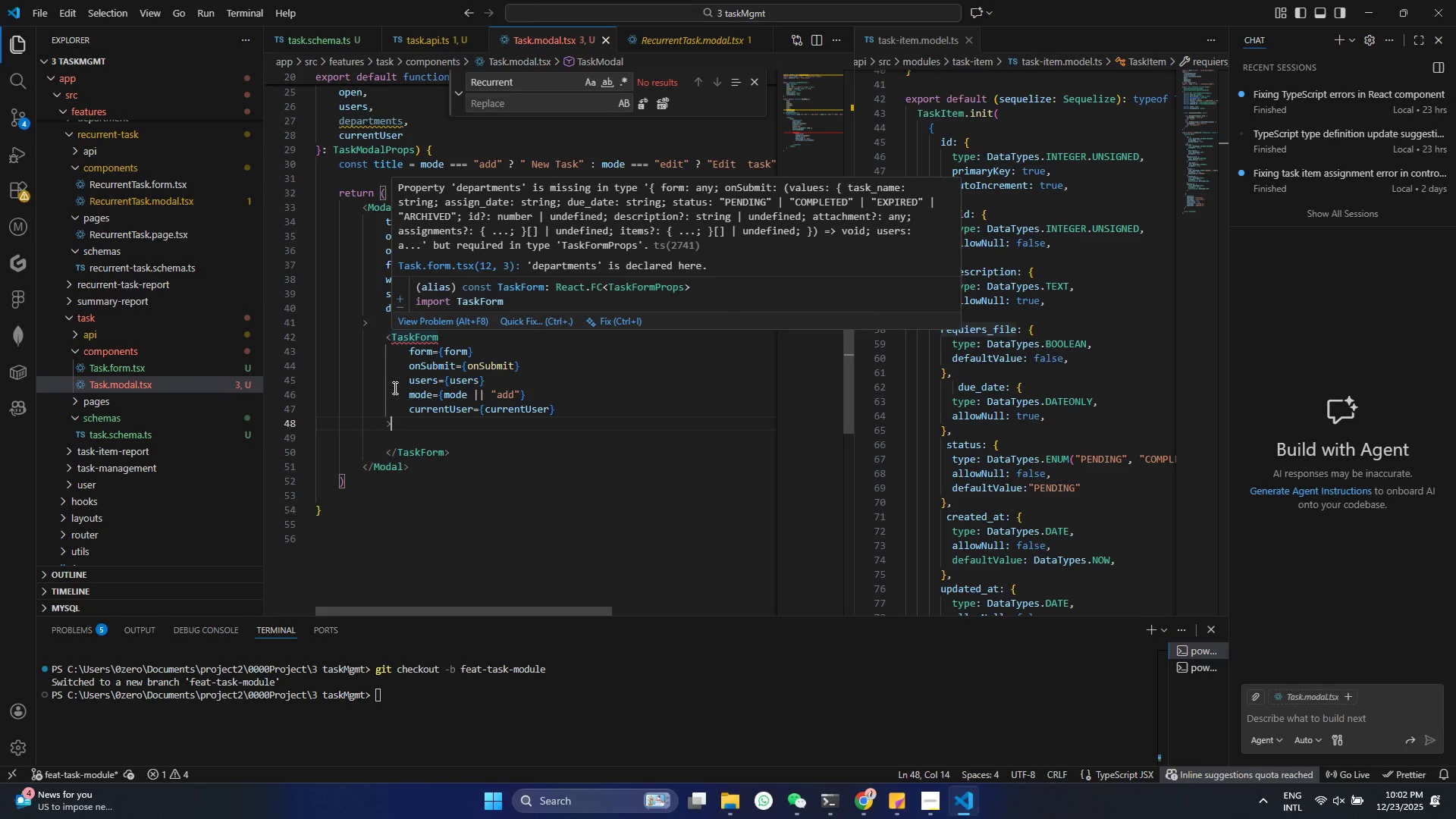 
left_click([394, 388])
 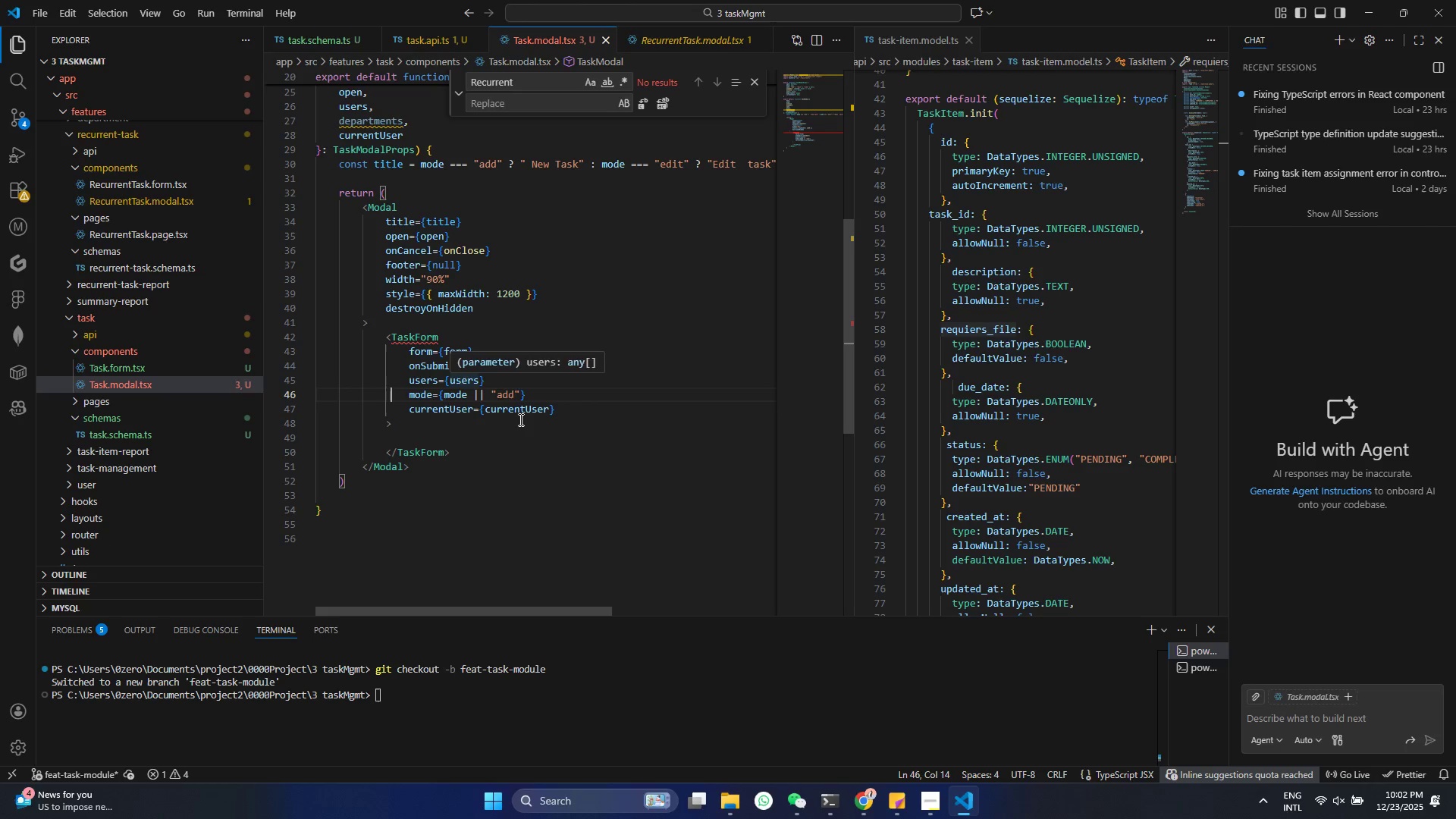 
left_click([570, 402])
 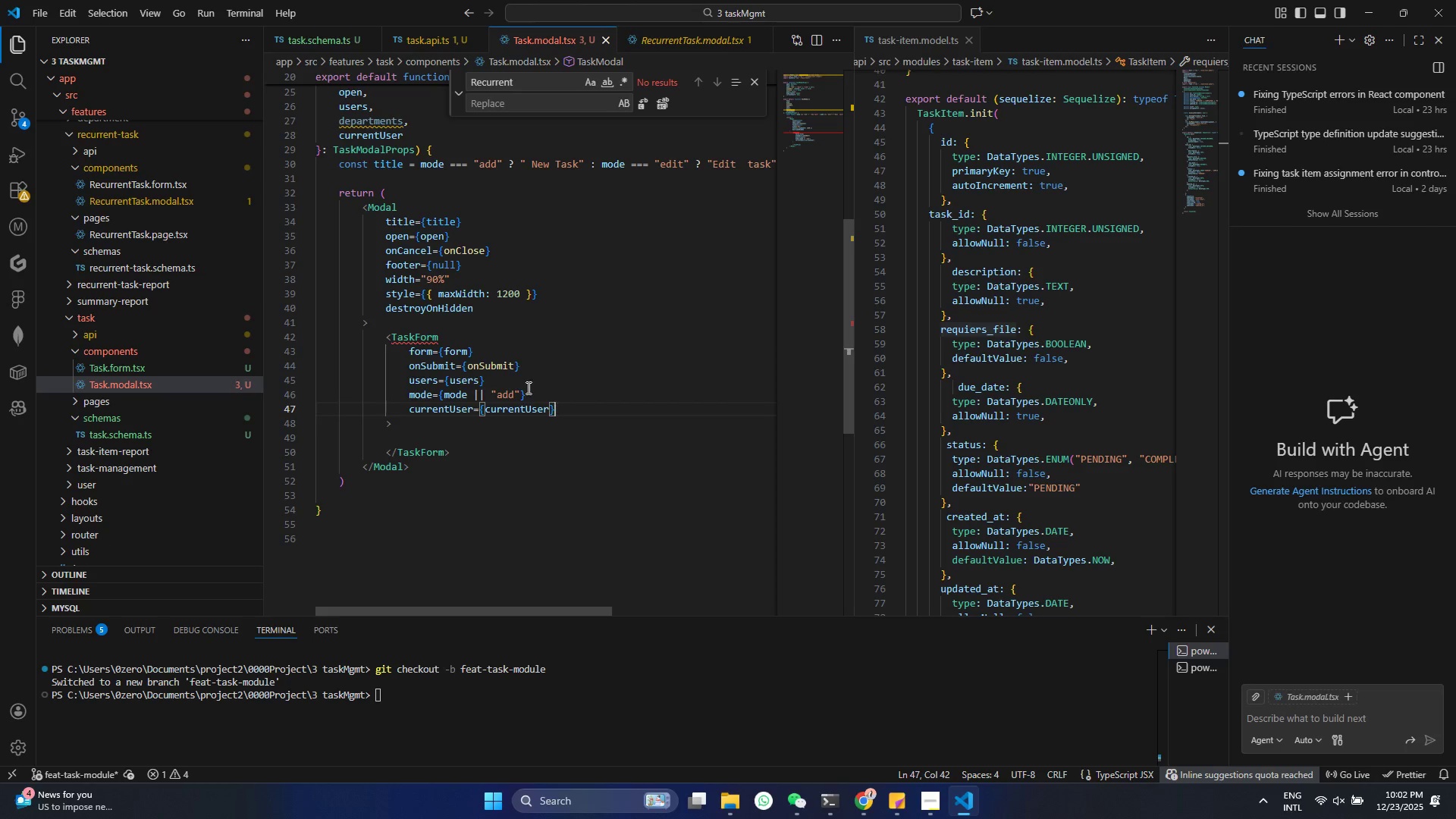 
left_click([527, 388])
 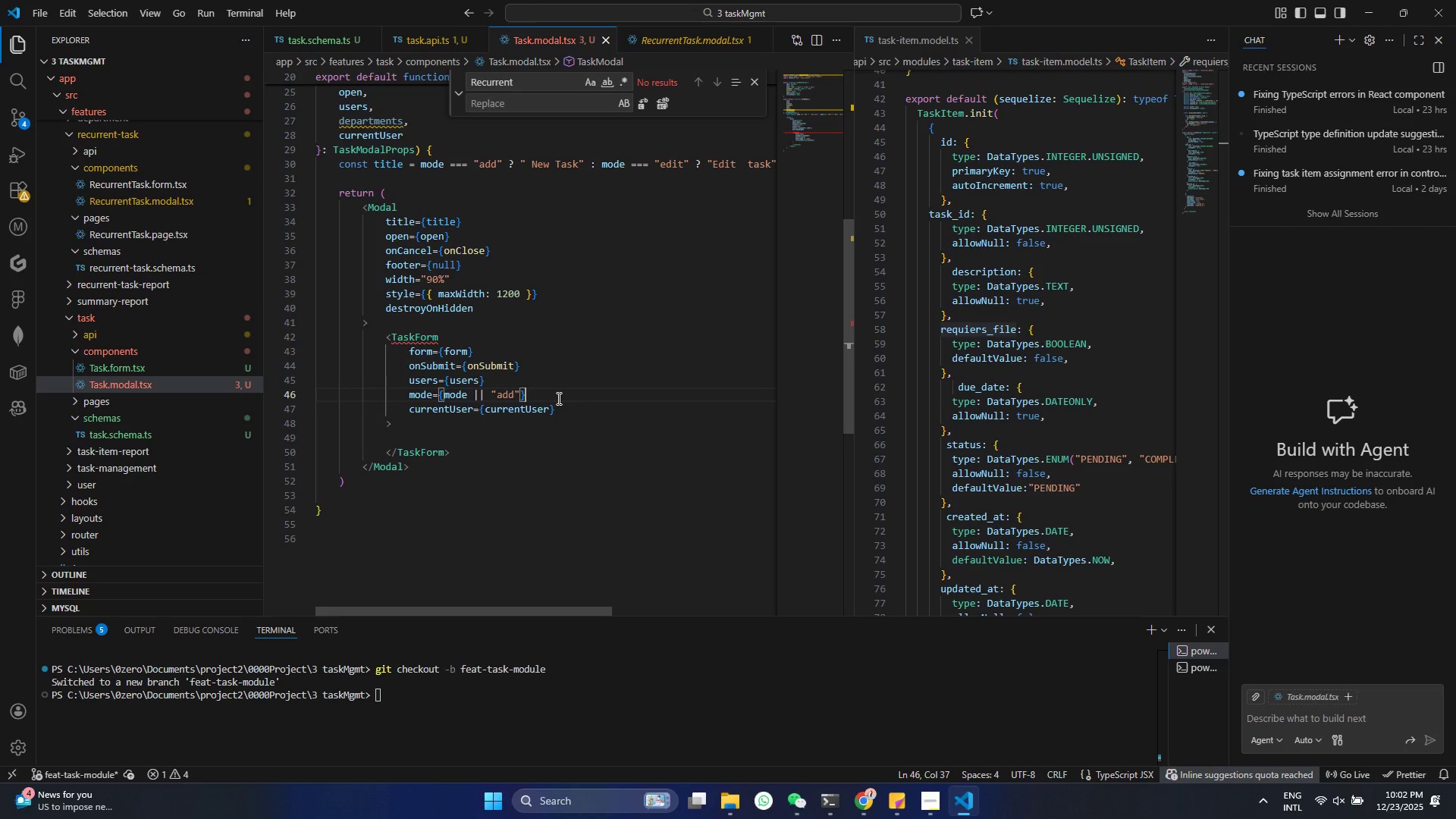 
key(Enter)
 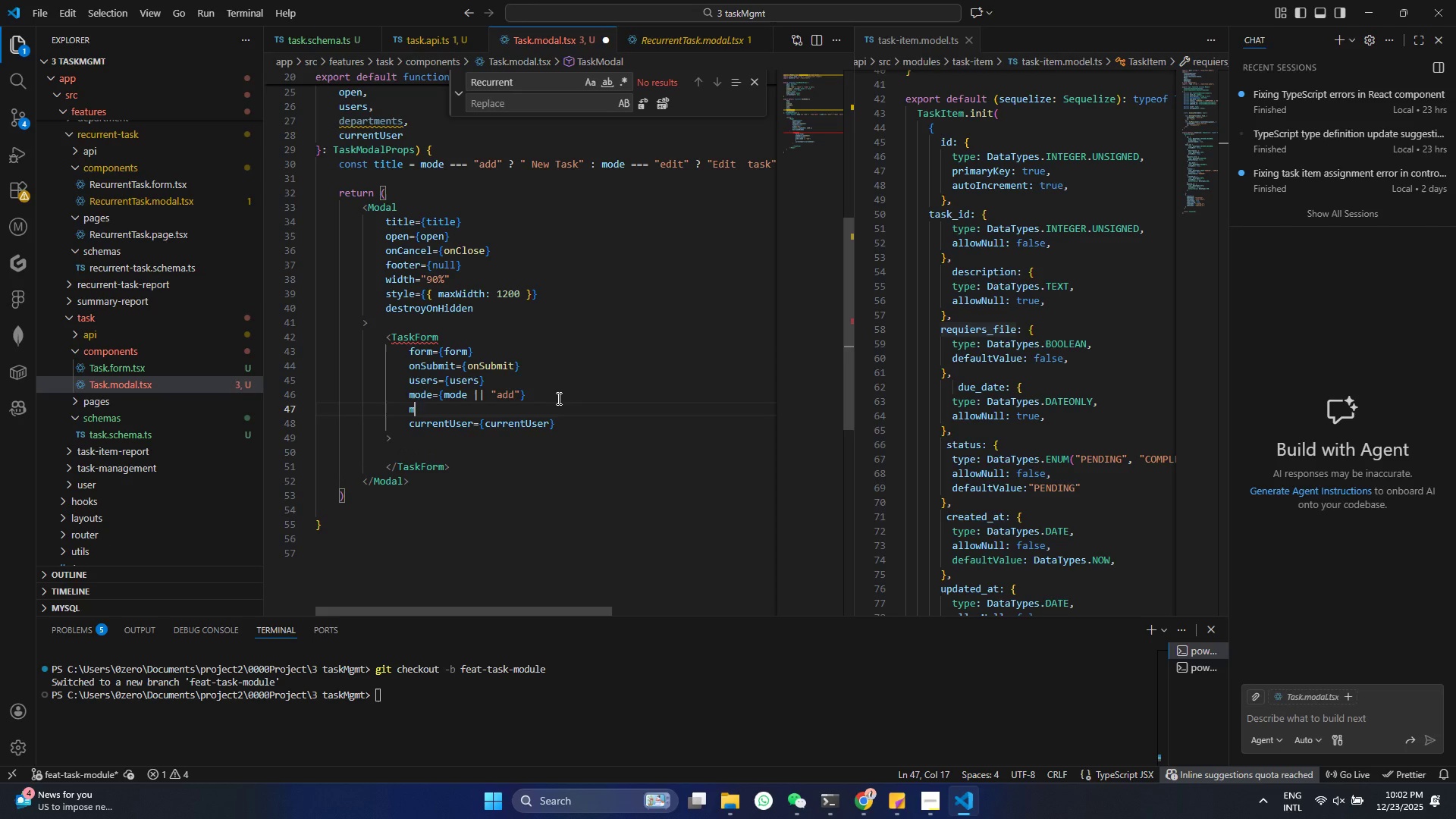 
type(mode={)
 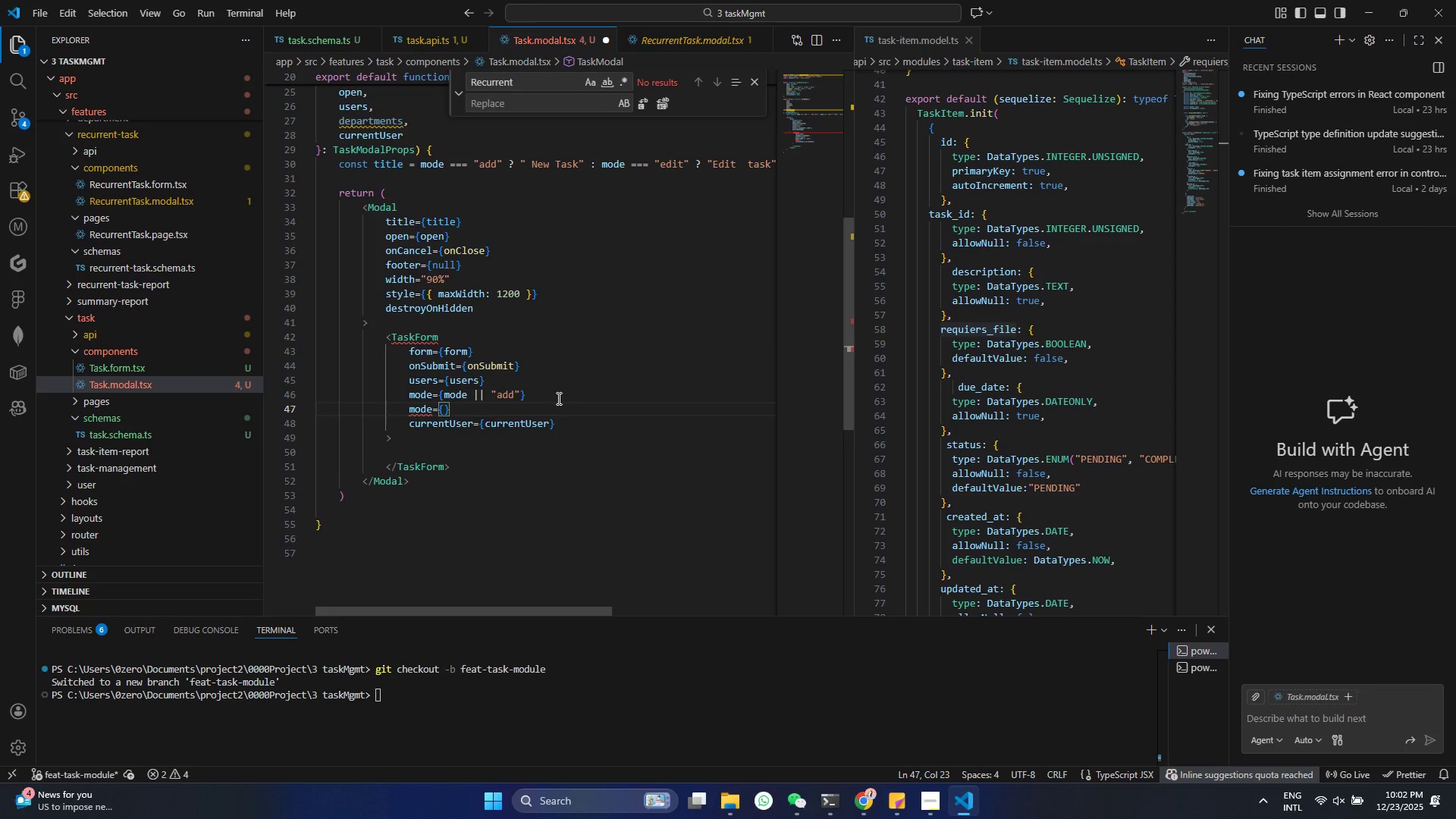 
key(Control+Z)
 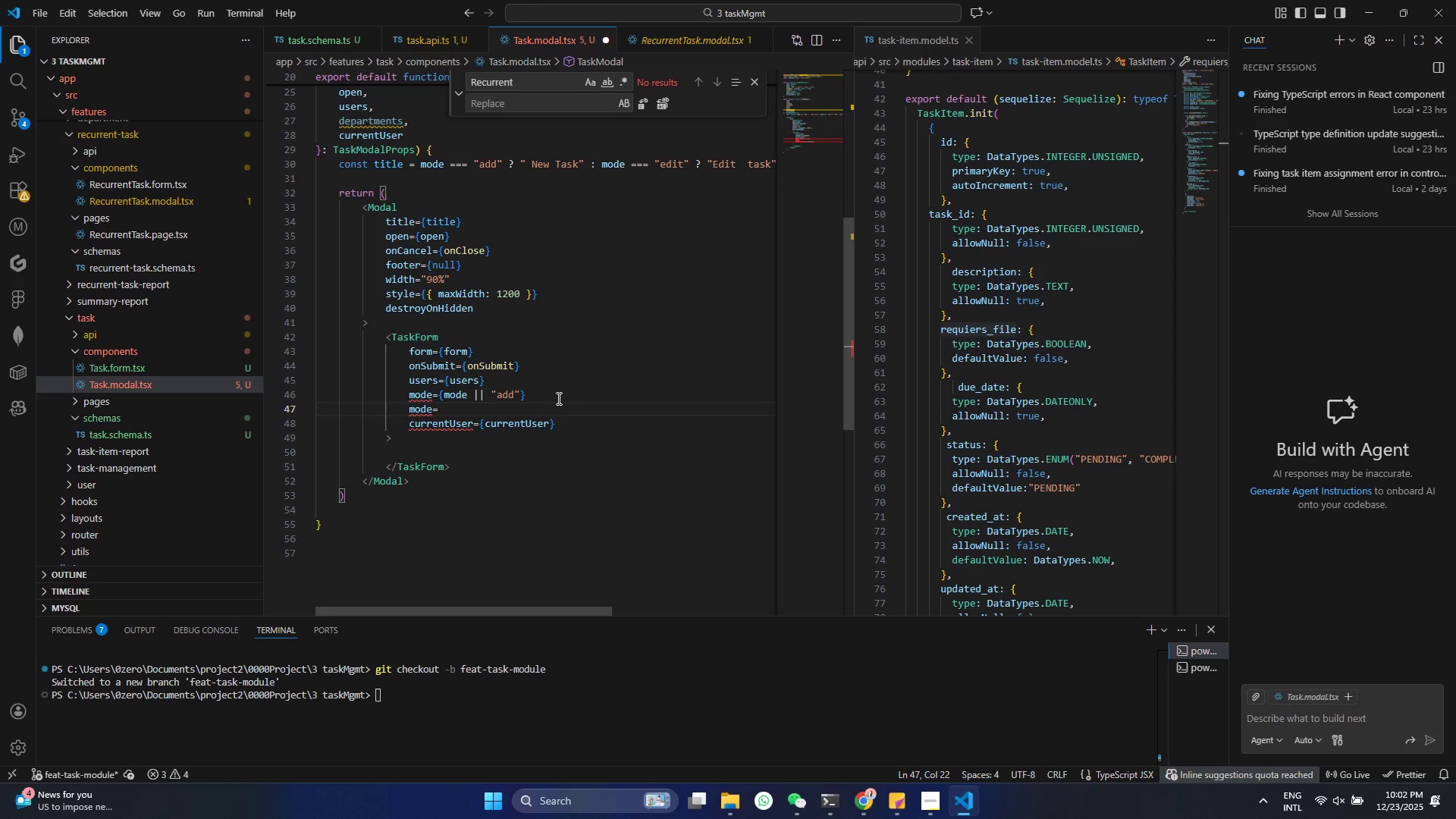 
type(des)
key(Backspace)
key(Backspace)
key(Backspace)
key(Backspace)
key(Backspace)
key(Backspace)
key(Backspace)
key(Backspace)
type(depa)
 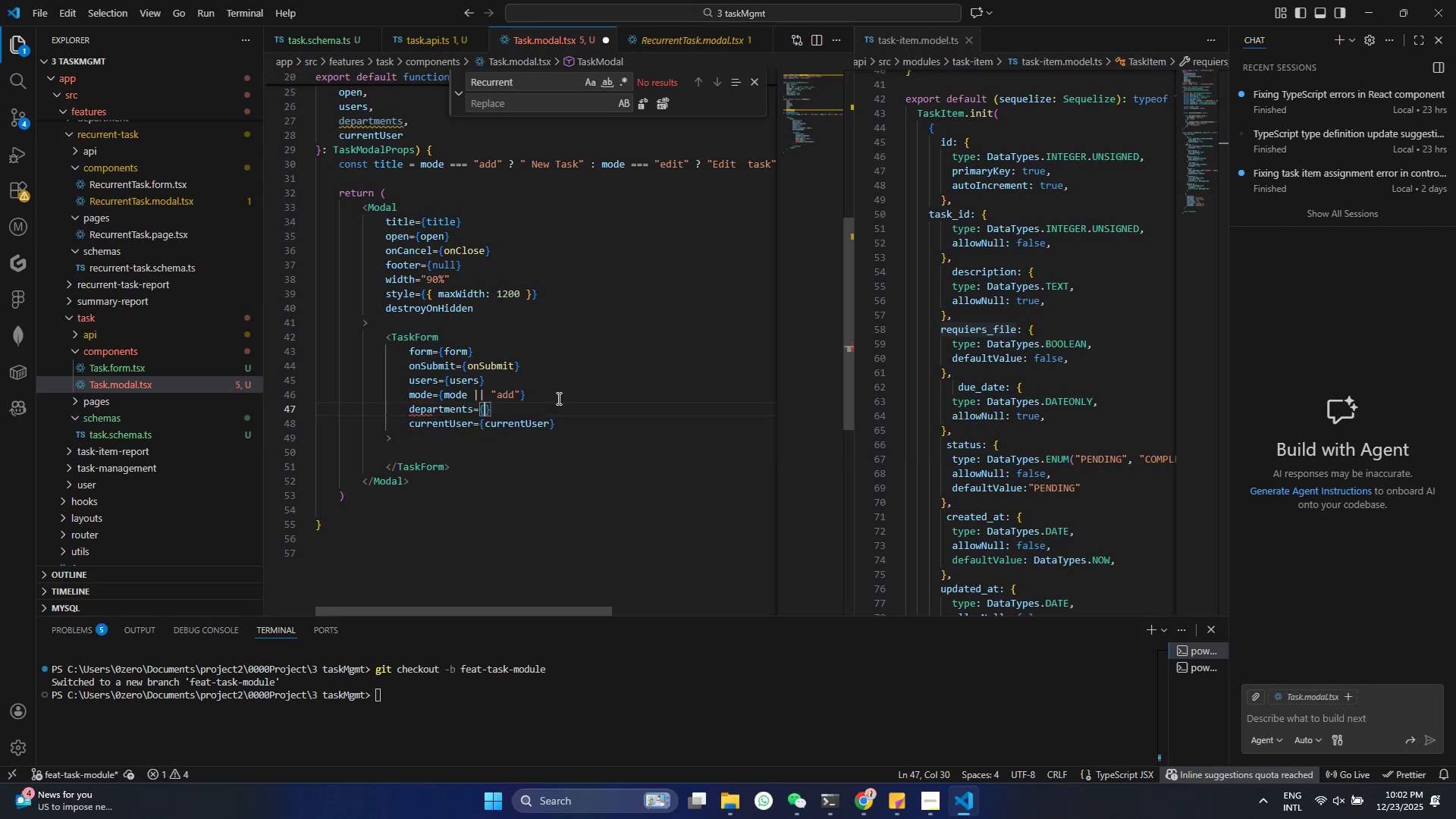 
key(Enter)
 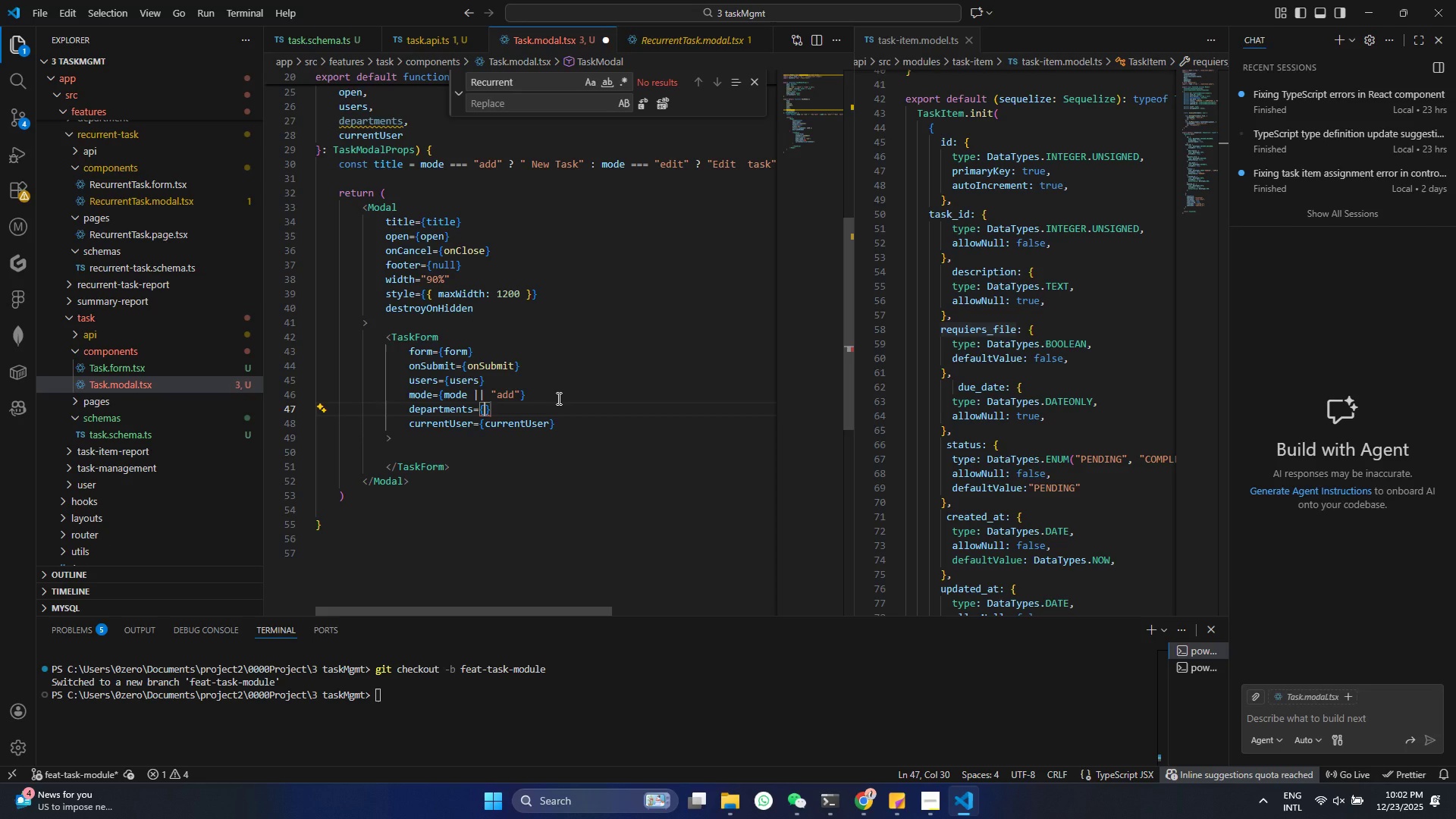 
type(de)
 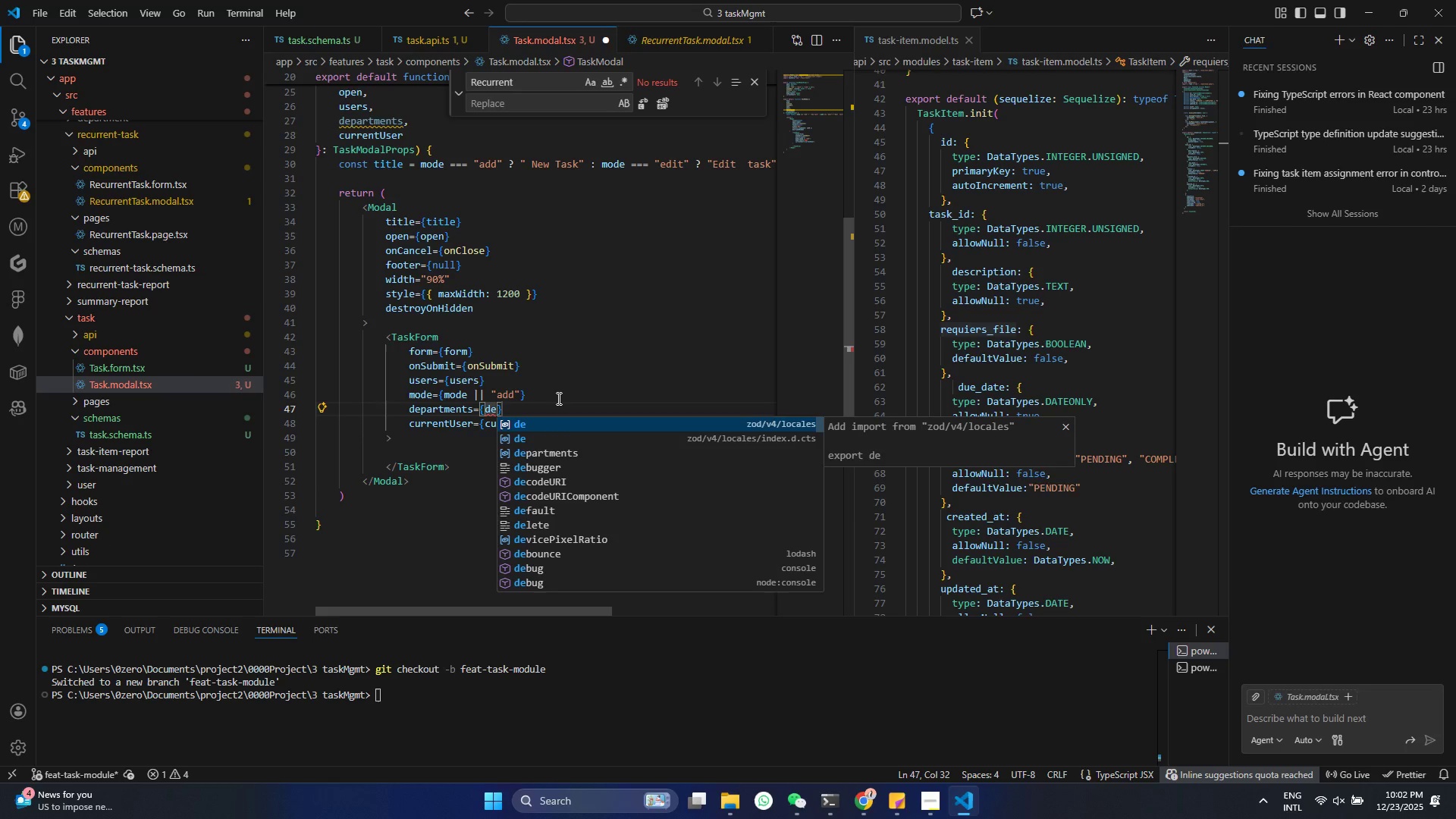 
key(ArrowDown)
 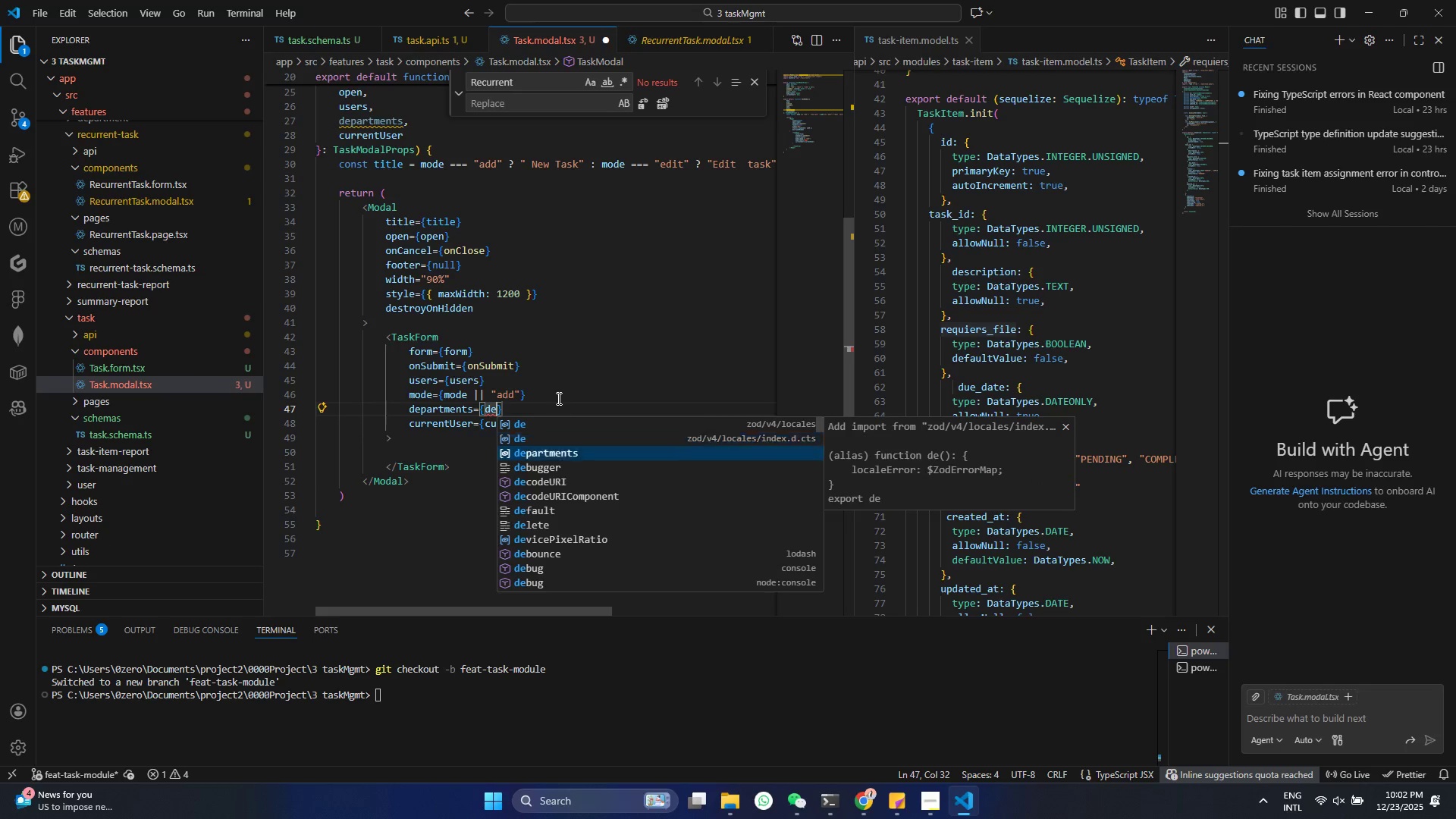 
key(ArrowDown)
 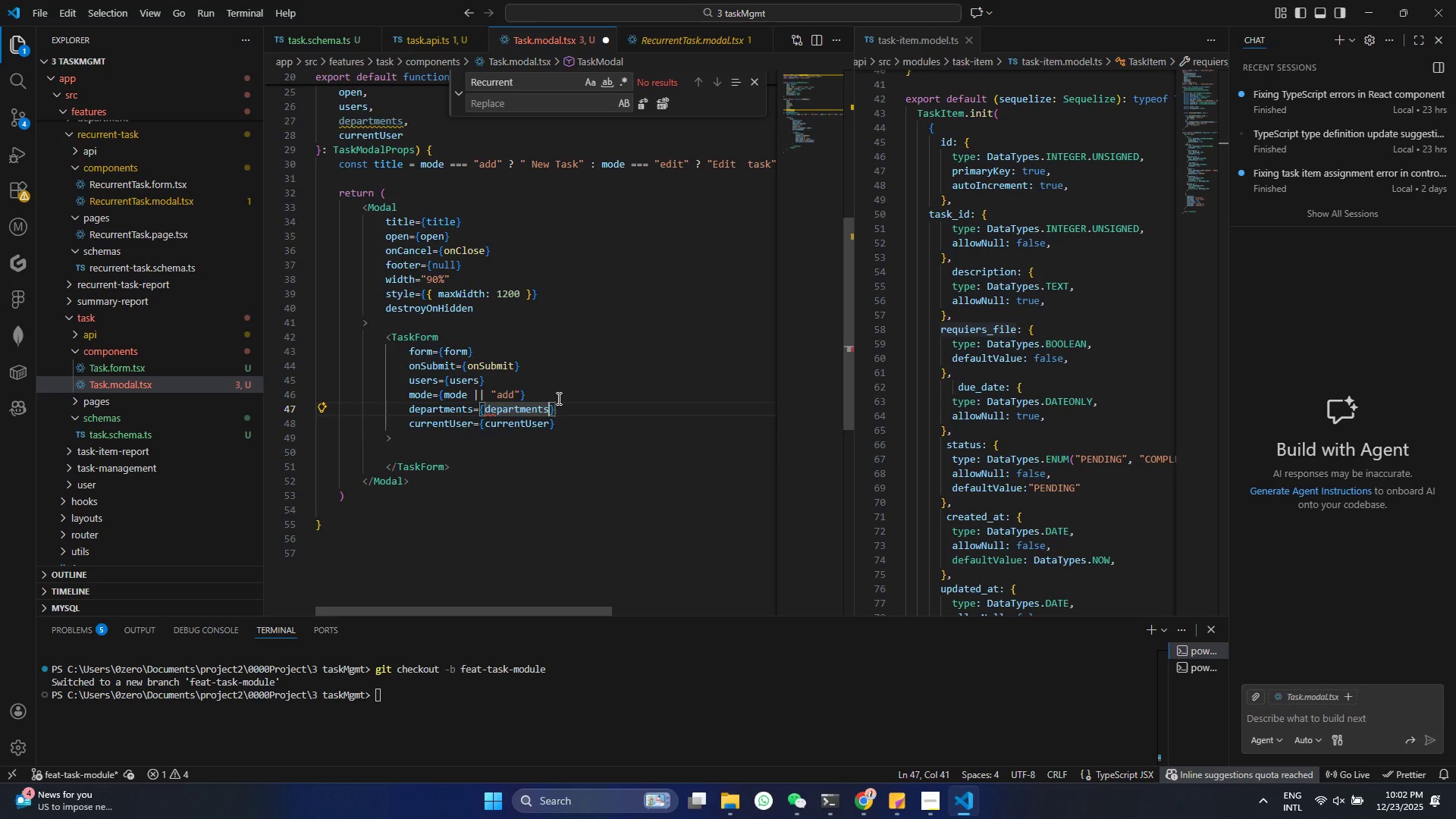 
key(Enter)
 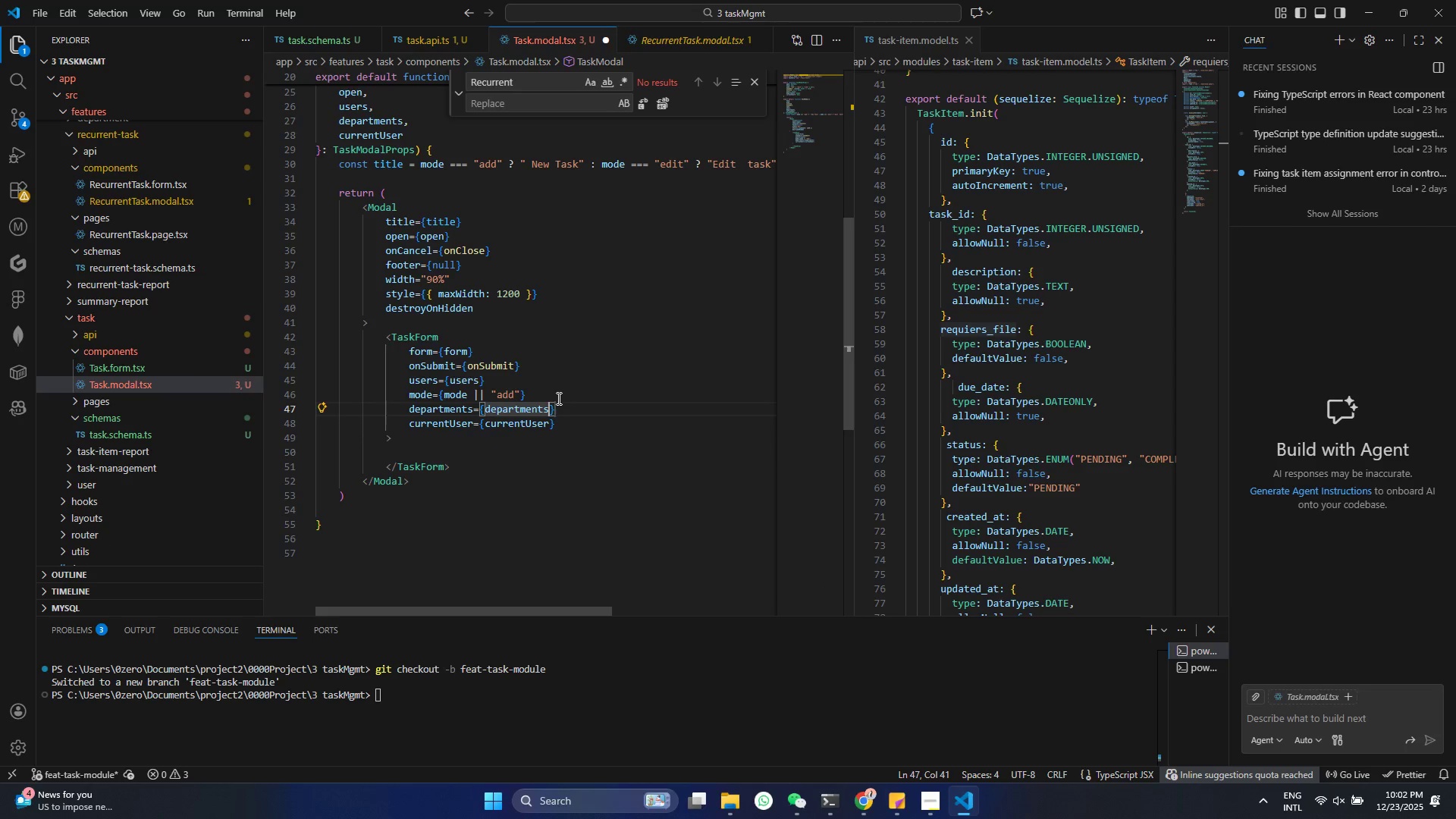 
key(Control+ControlLeft)
 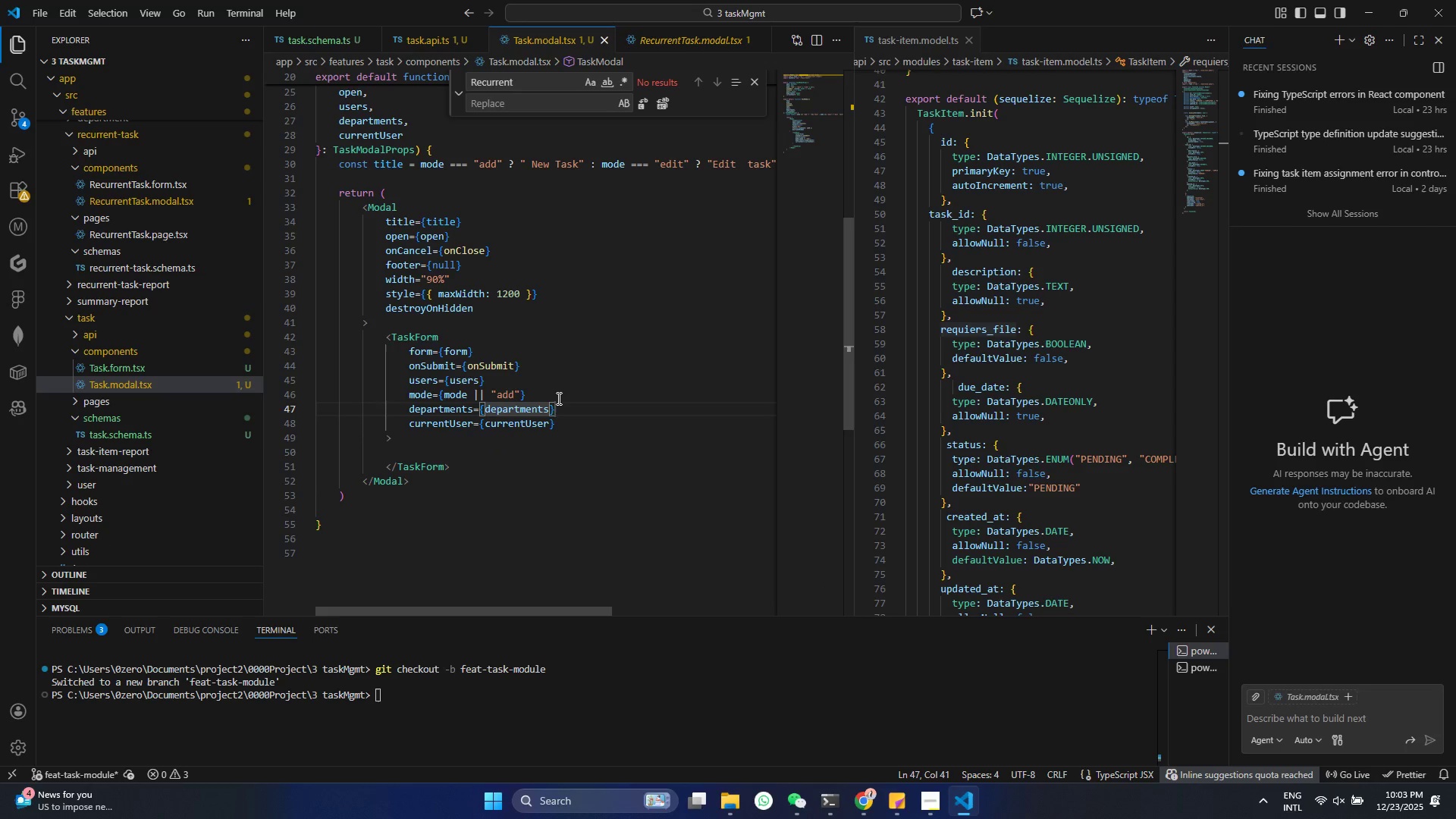 
key(Control+S)
 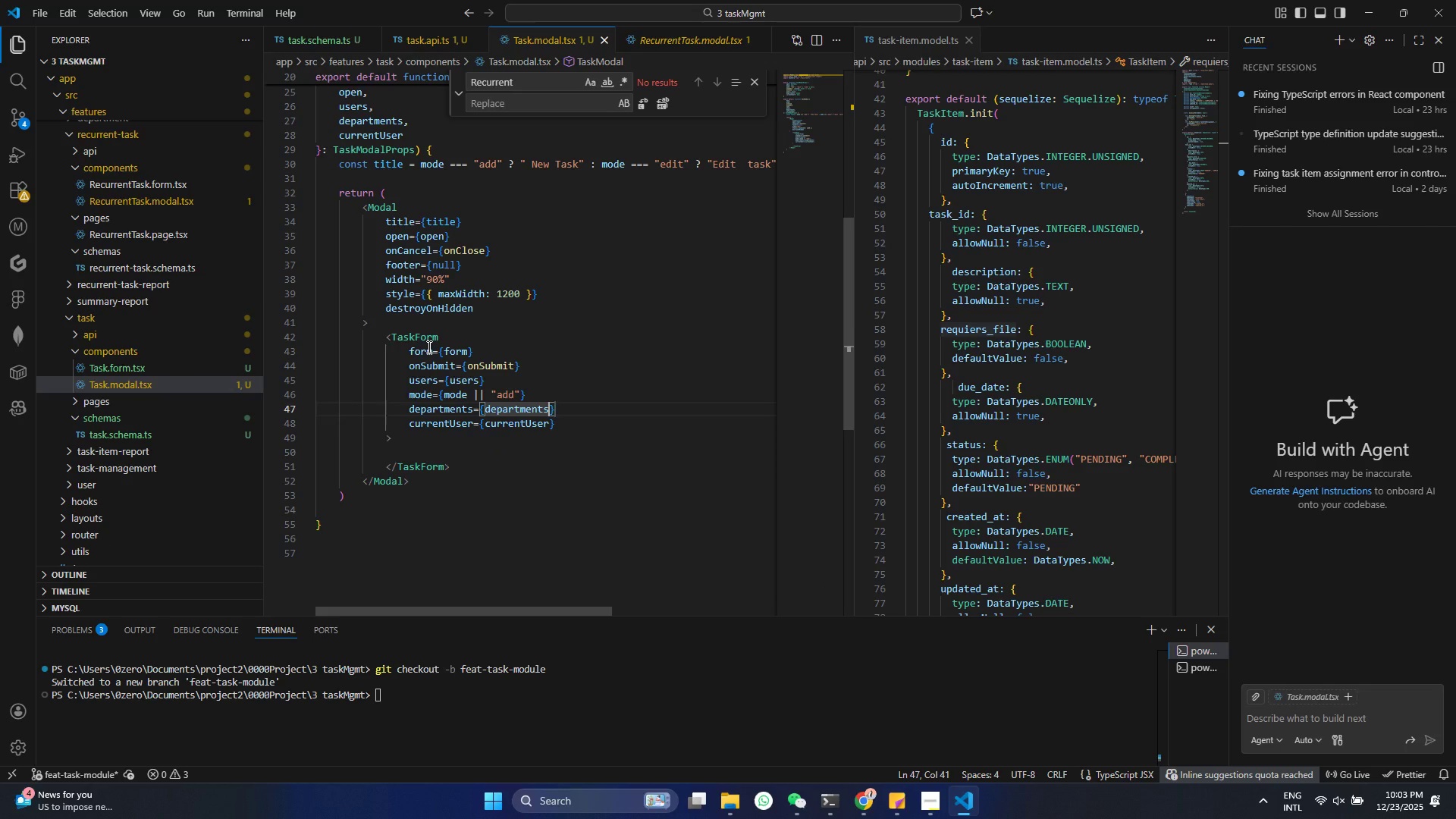 
double_click([425, 359])
 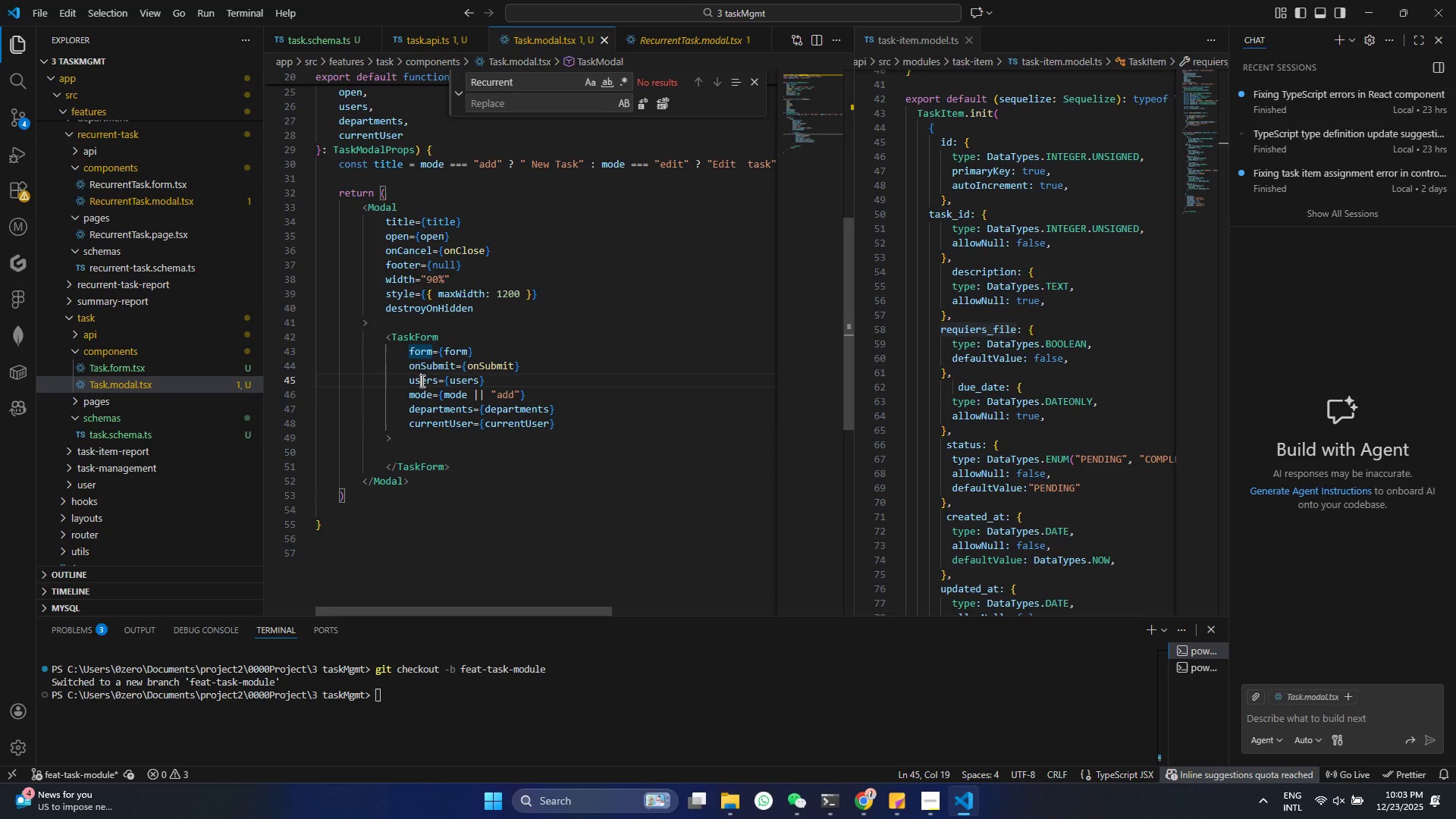 
triple_click([421, 381])
 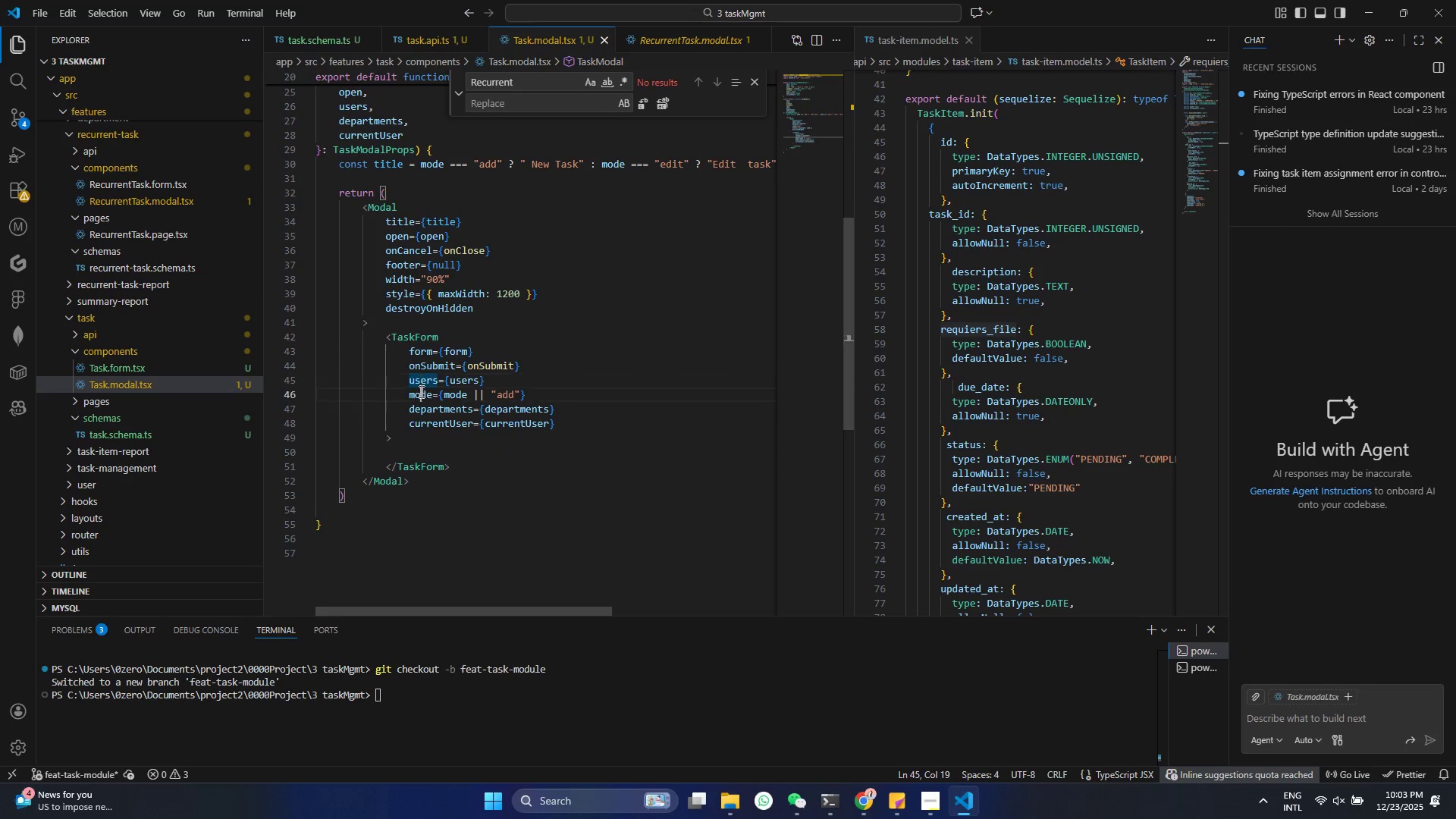 
triple_click([420, 391])
 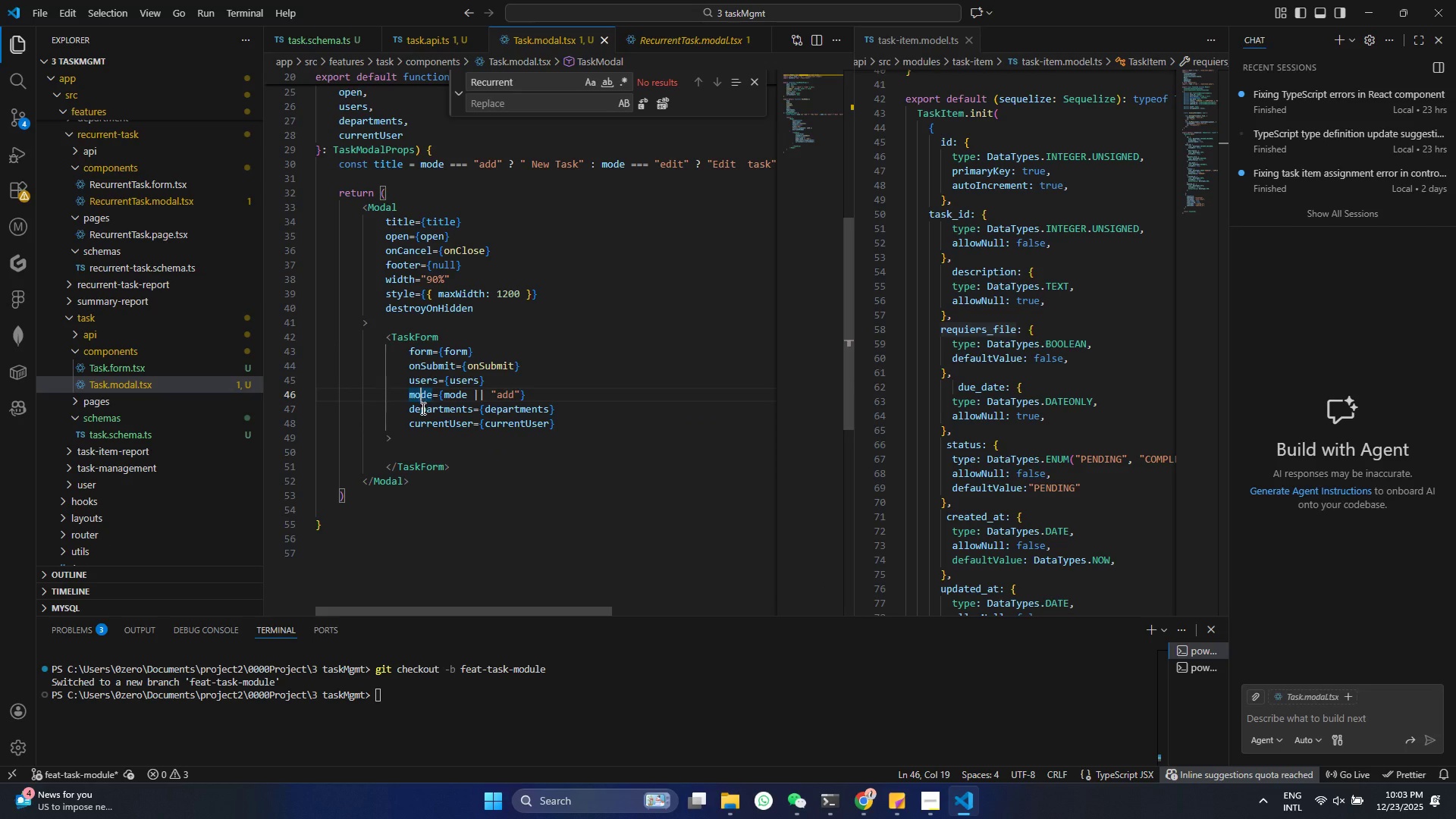 
triple_click([422, 408])
 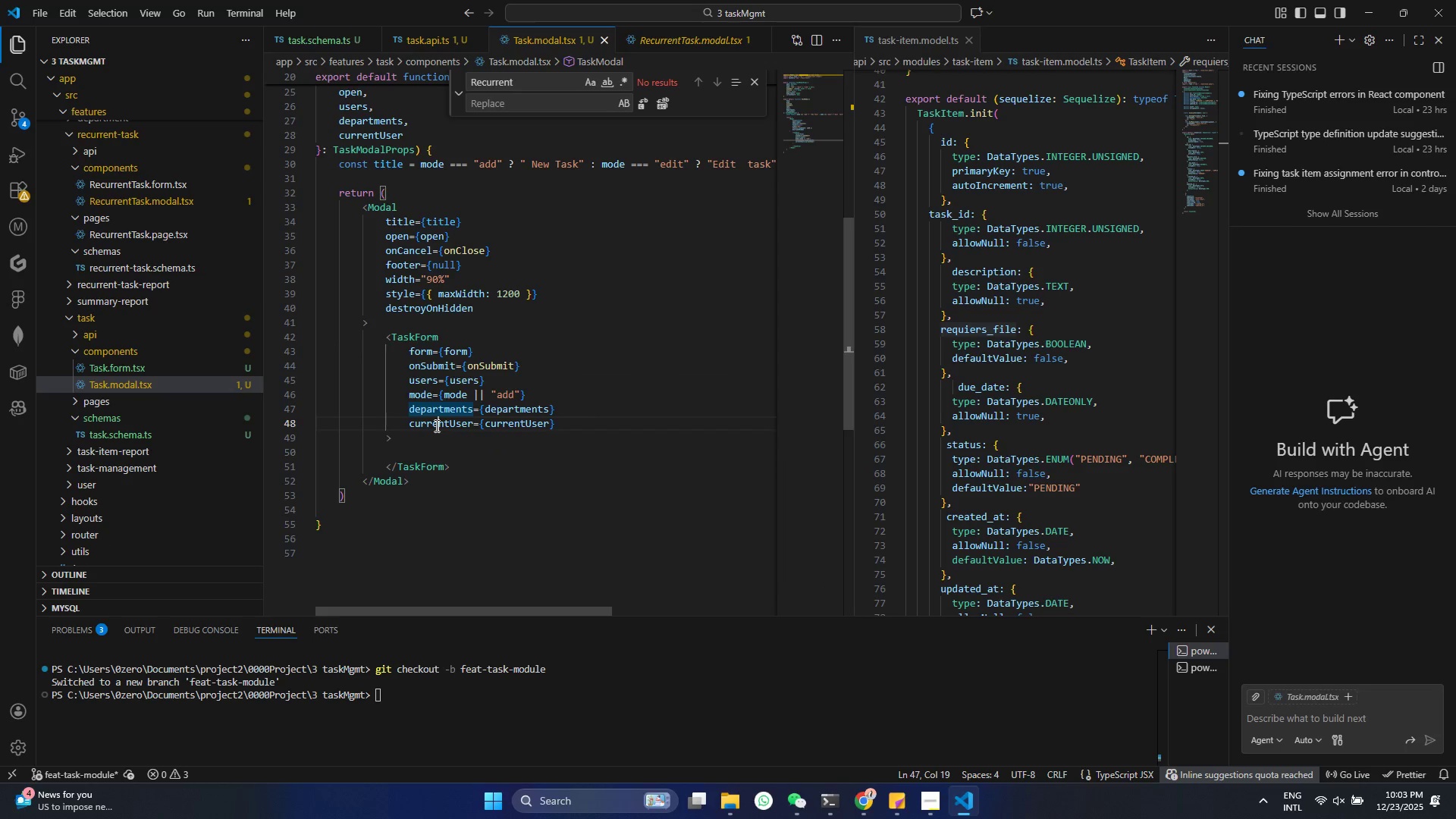 
triple_click([435, 425])
 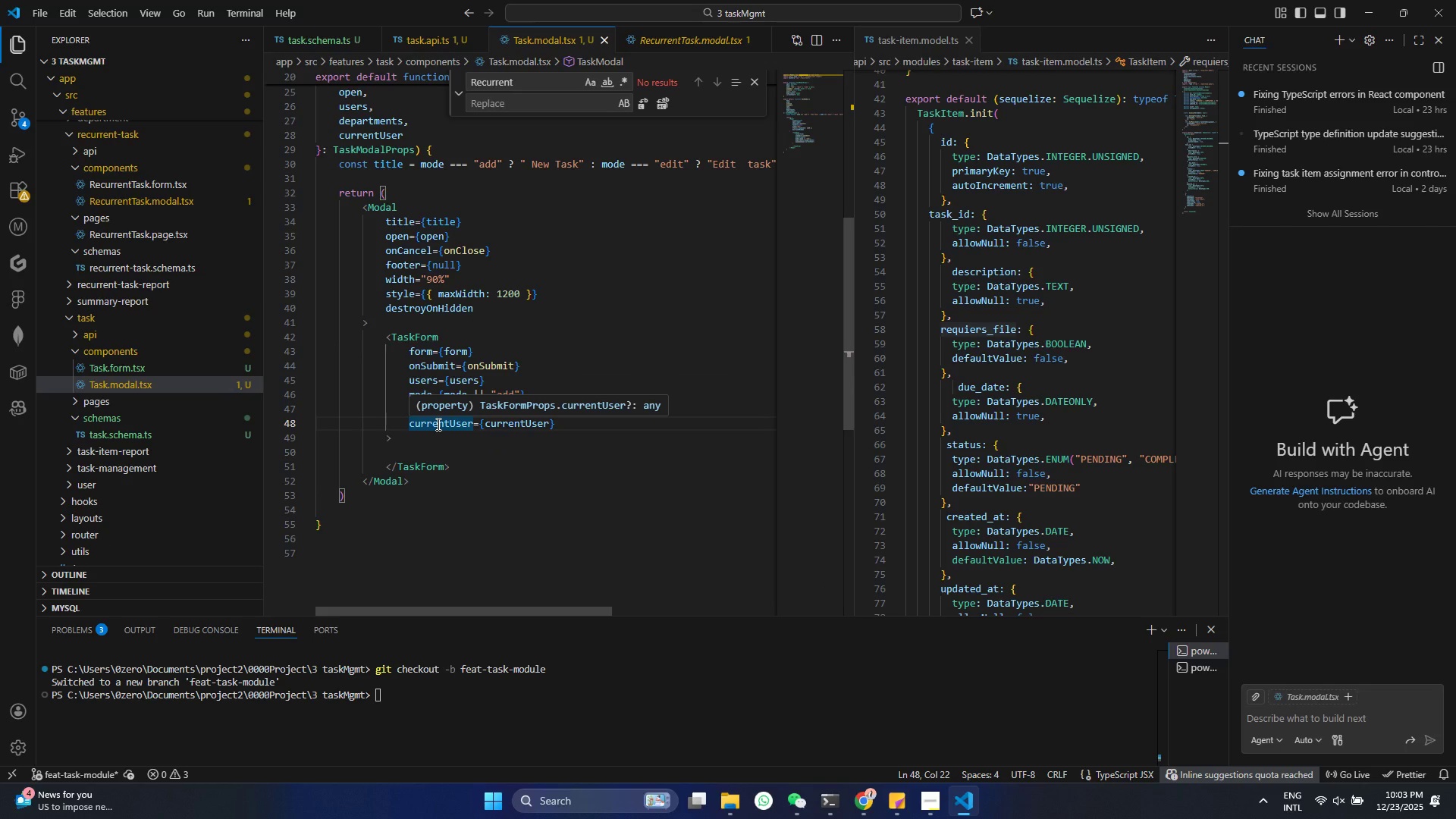 
key(Control+S)
 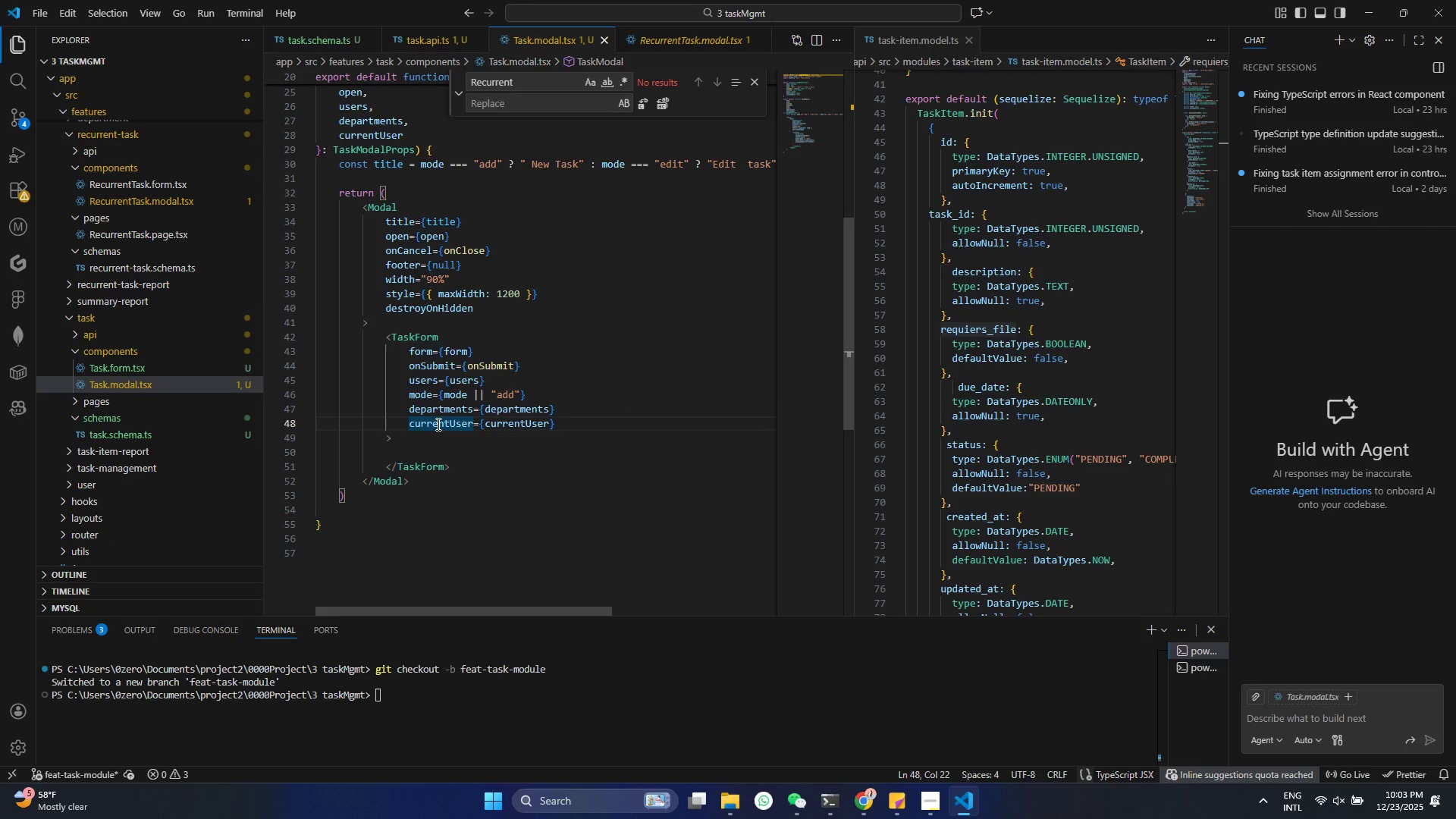 
key(Control+S)
 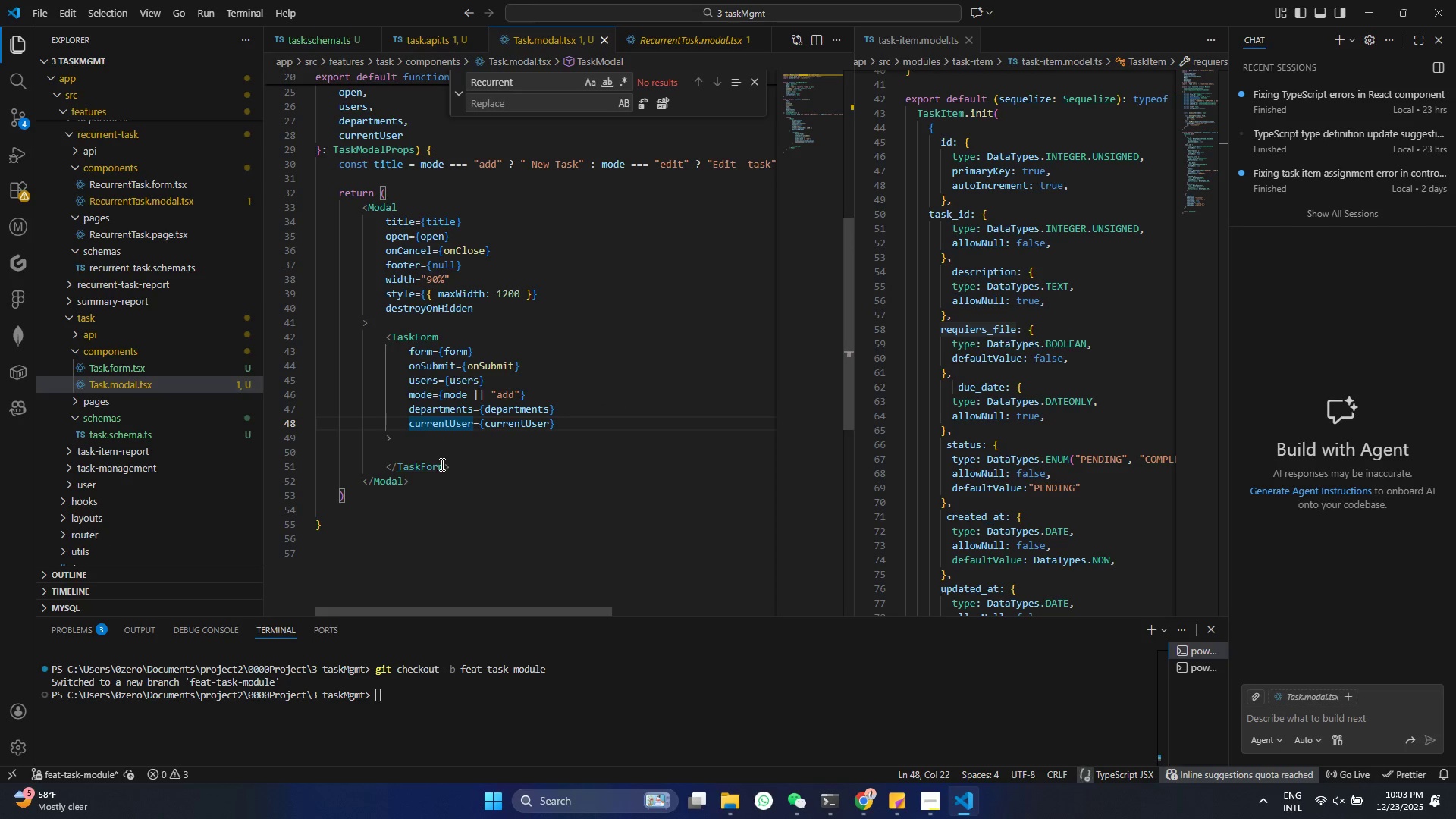 
key(Control+ControlLeft)
 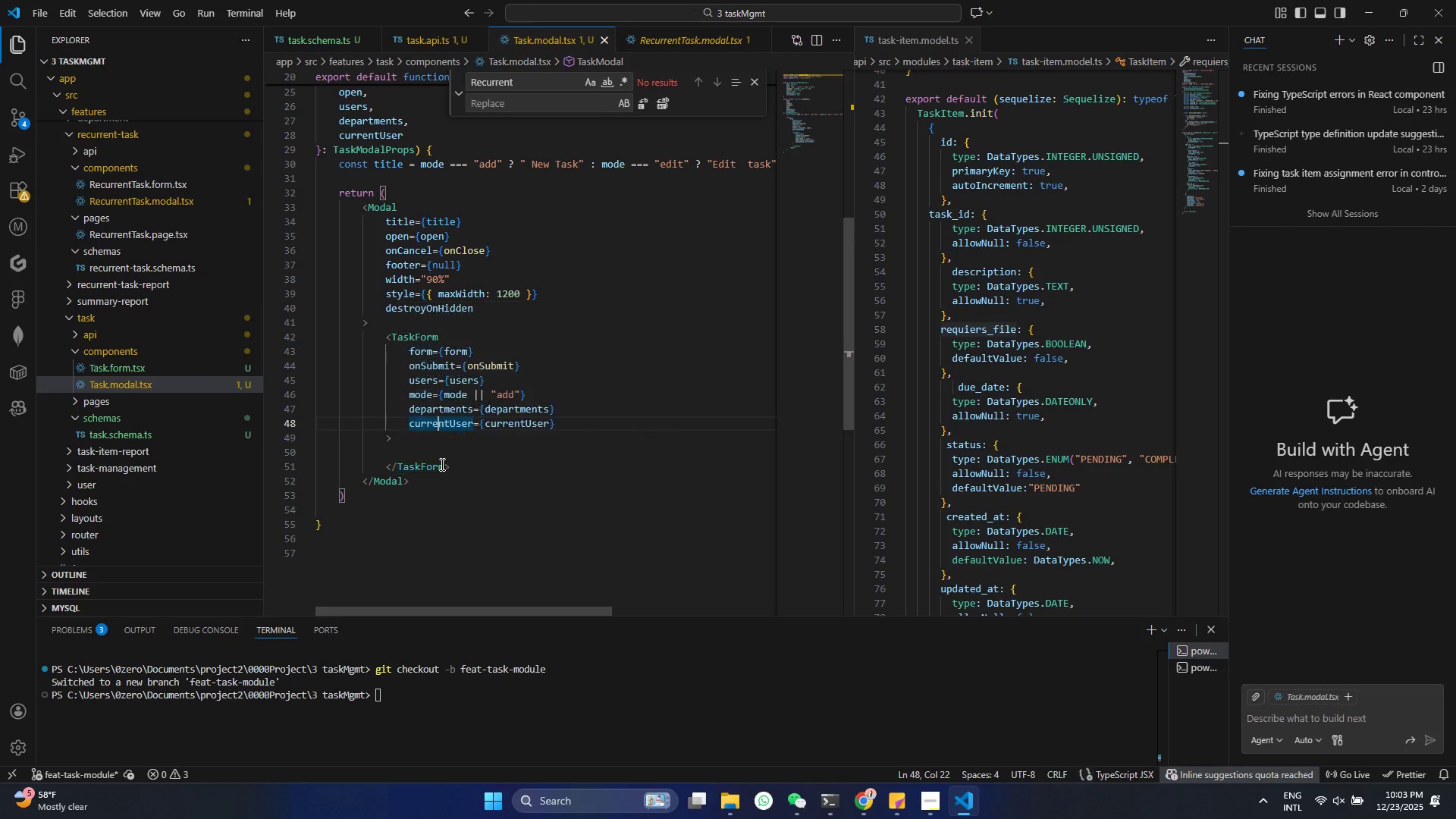 
key(Control+S)
 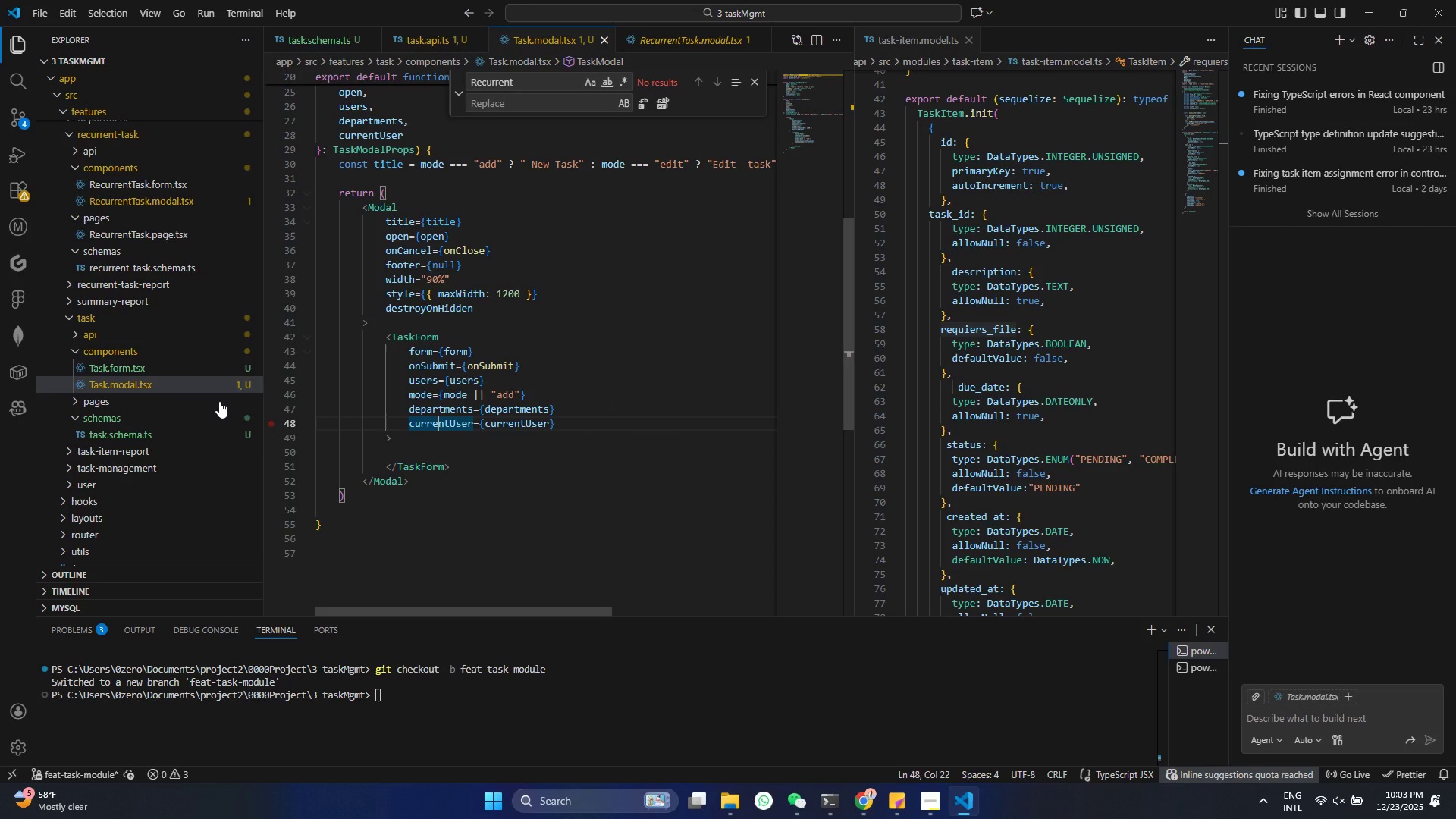 
key(Control+ControlLeft)
 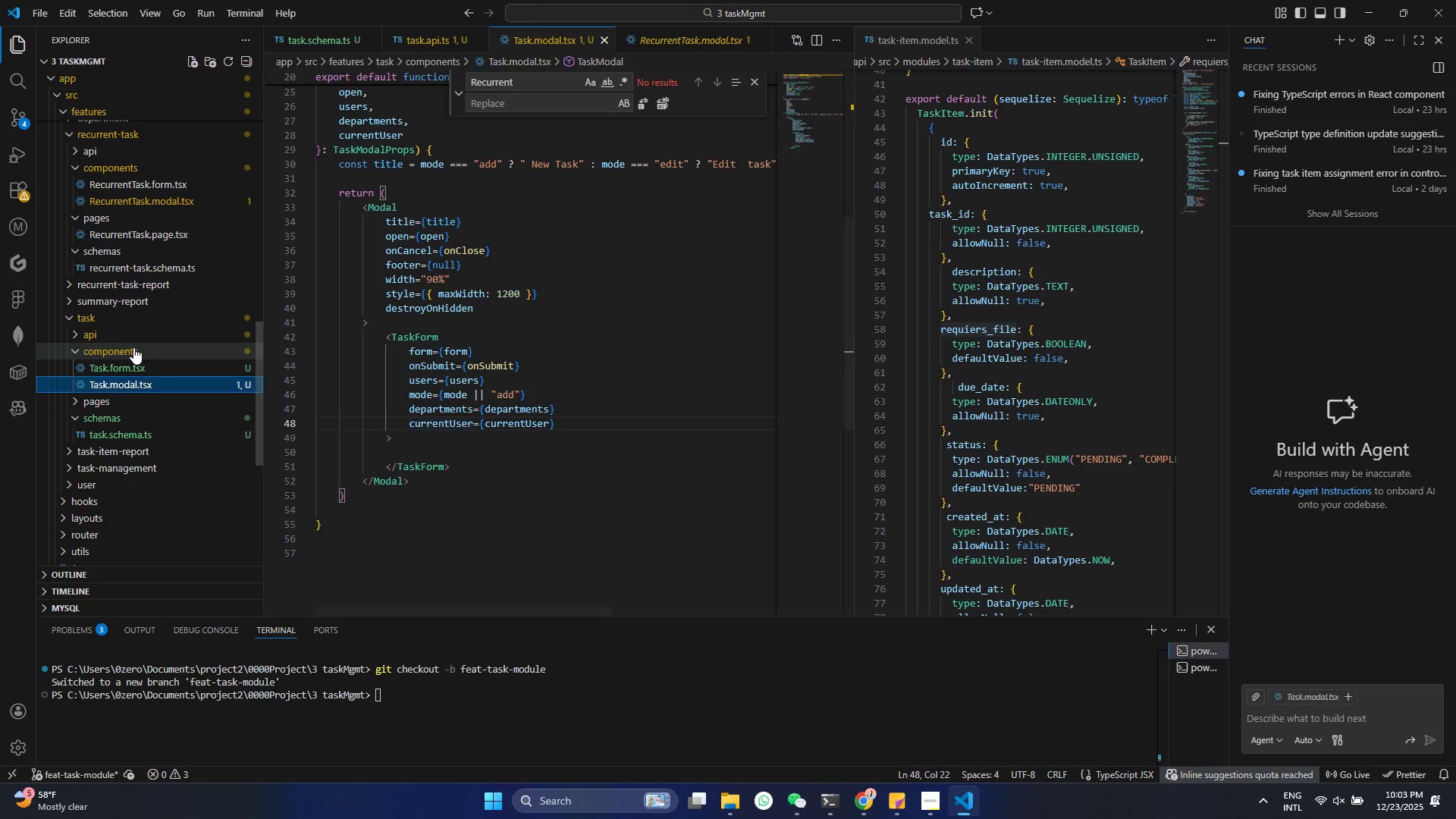 
double_click([133, 347])
 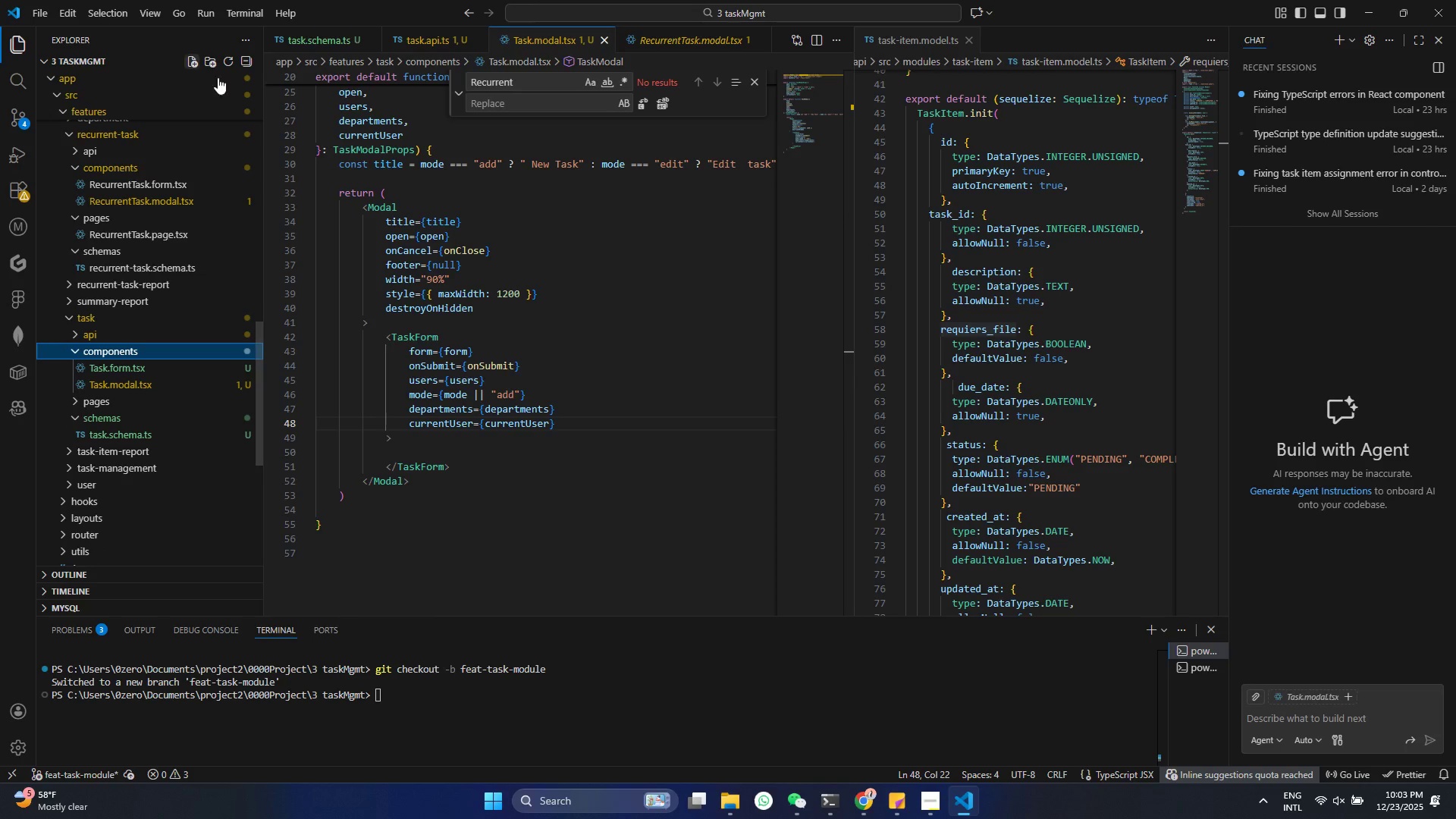 
left_click([200, 64])
 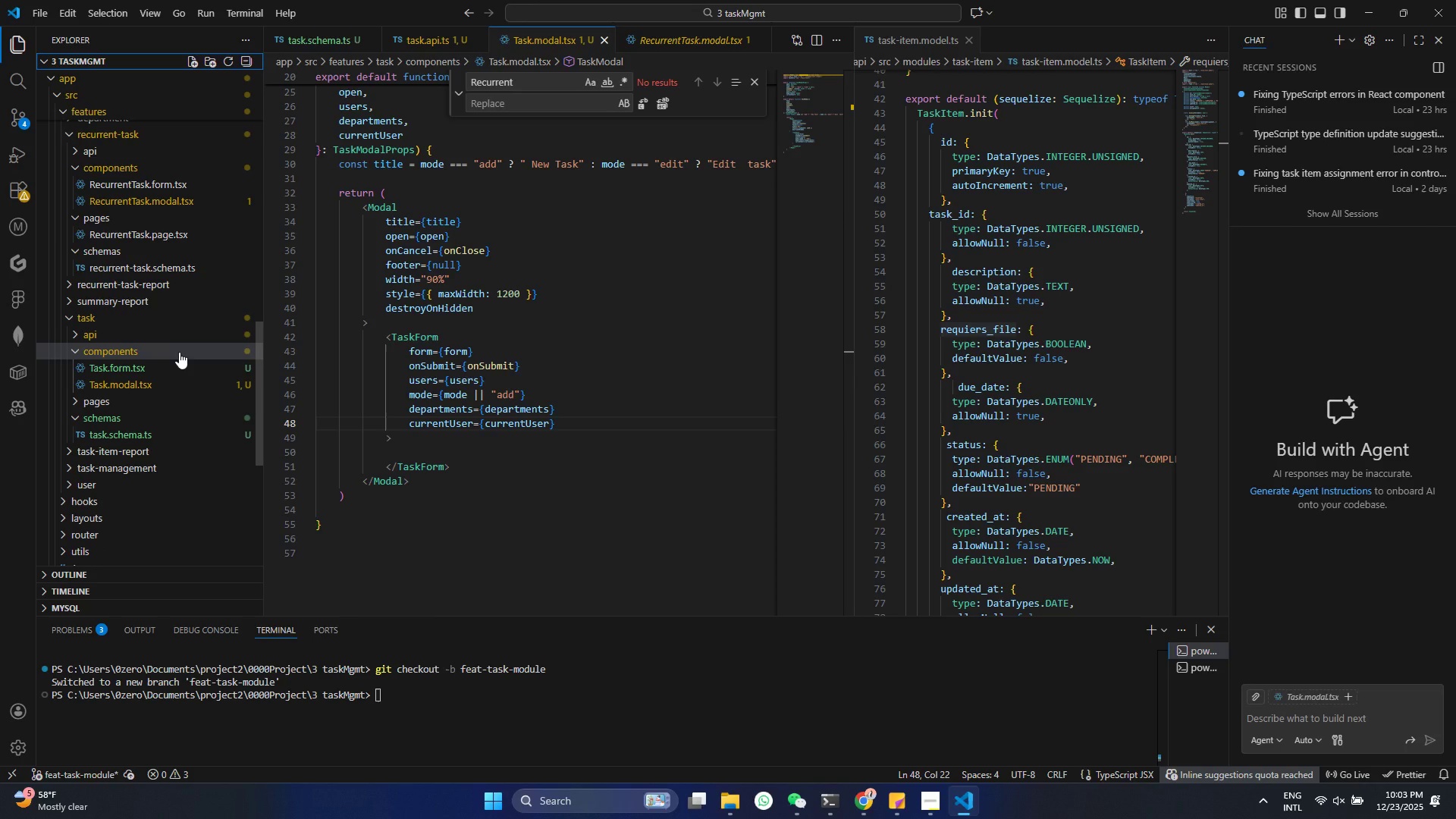 
left_click([175, 341])
 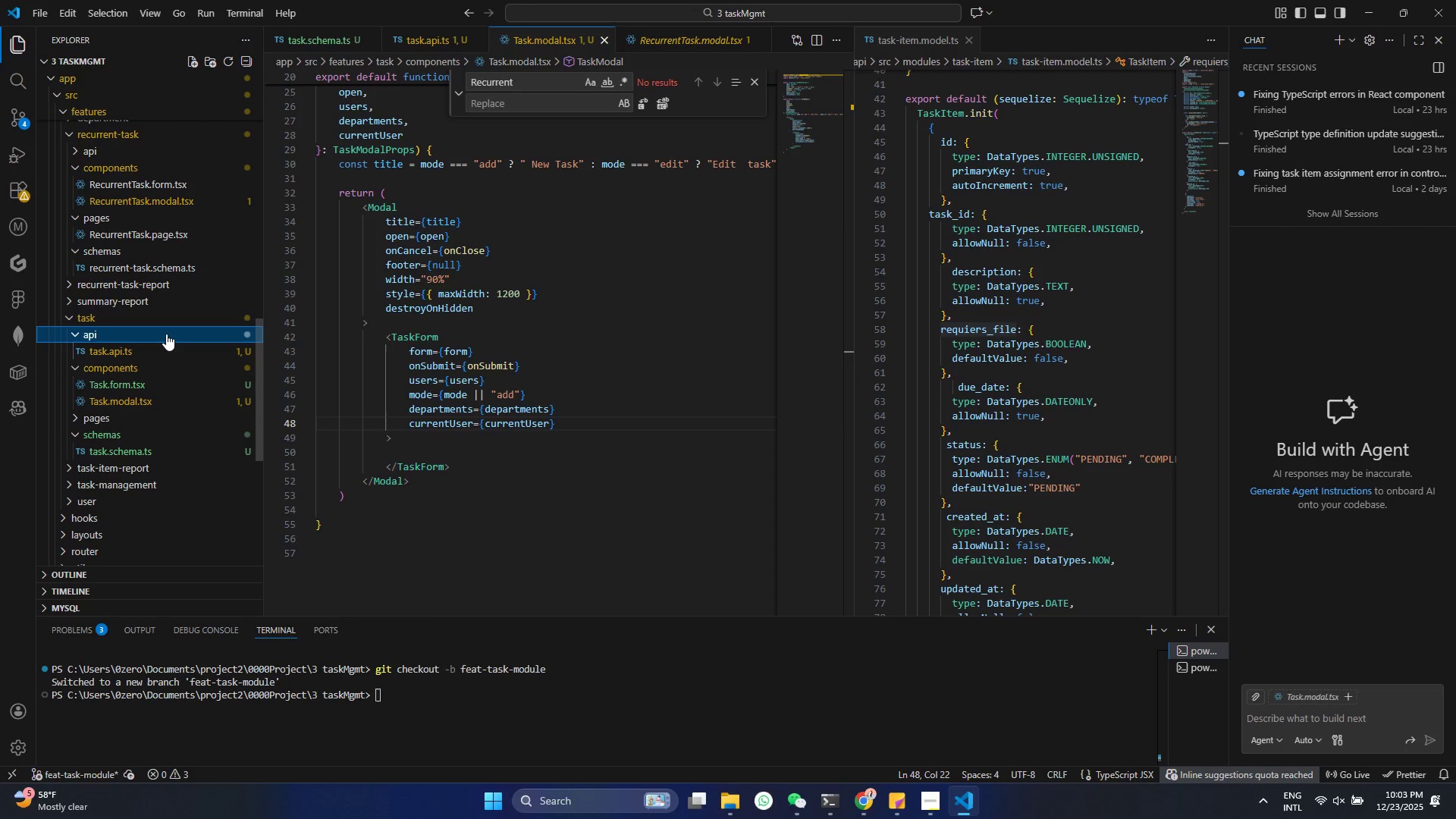 
left_click([166, 334])
 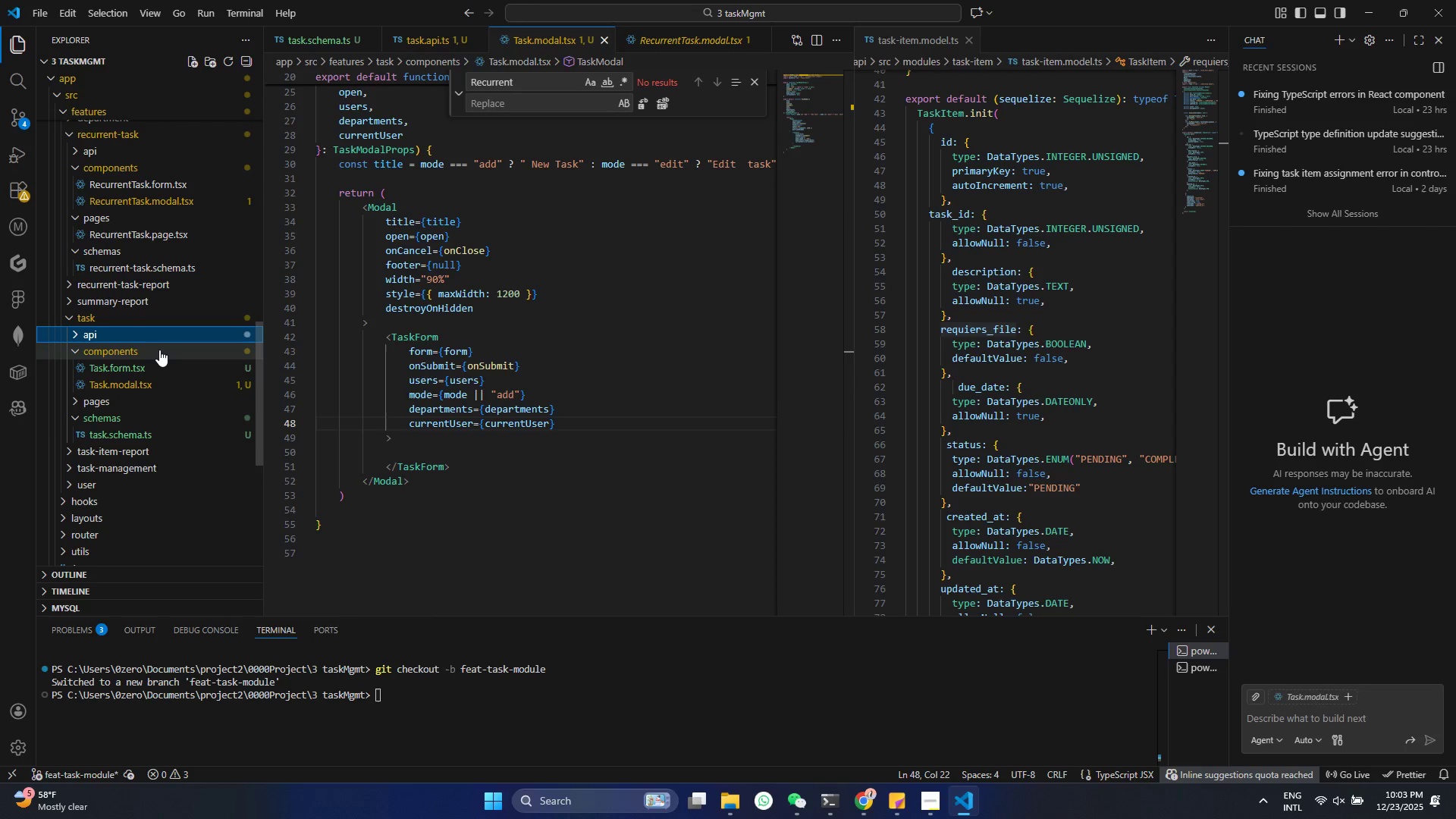 
left_click([159, 350])
 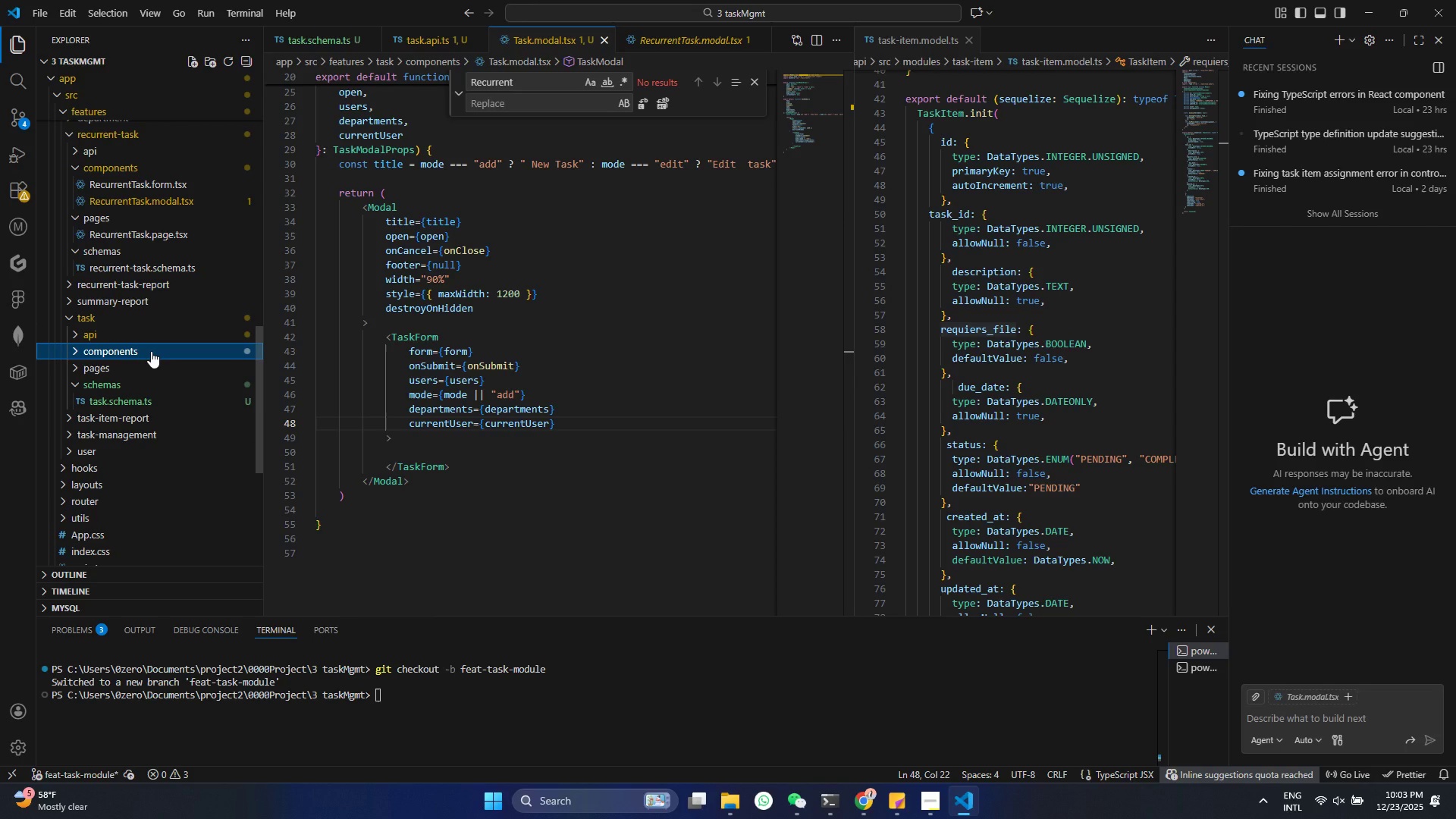 
left_click([151, 351])
 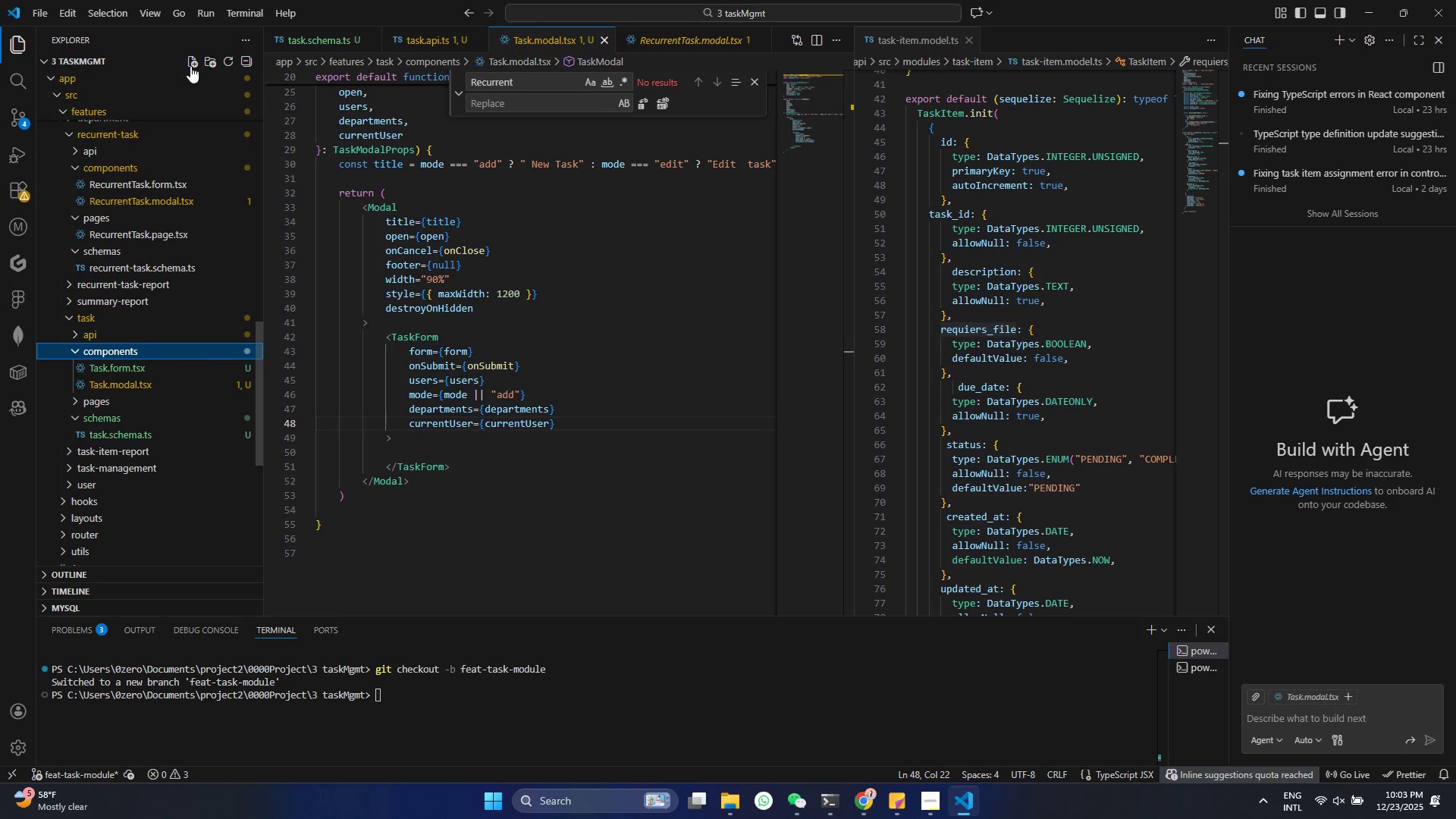 
left_click([190, 64])
 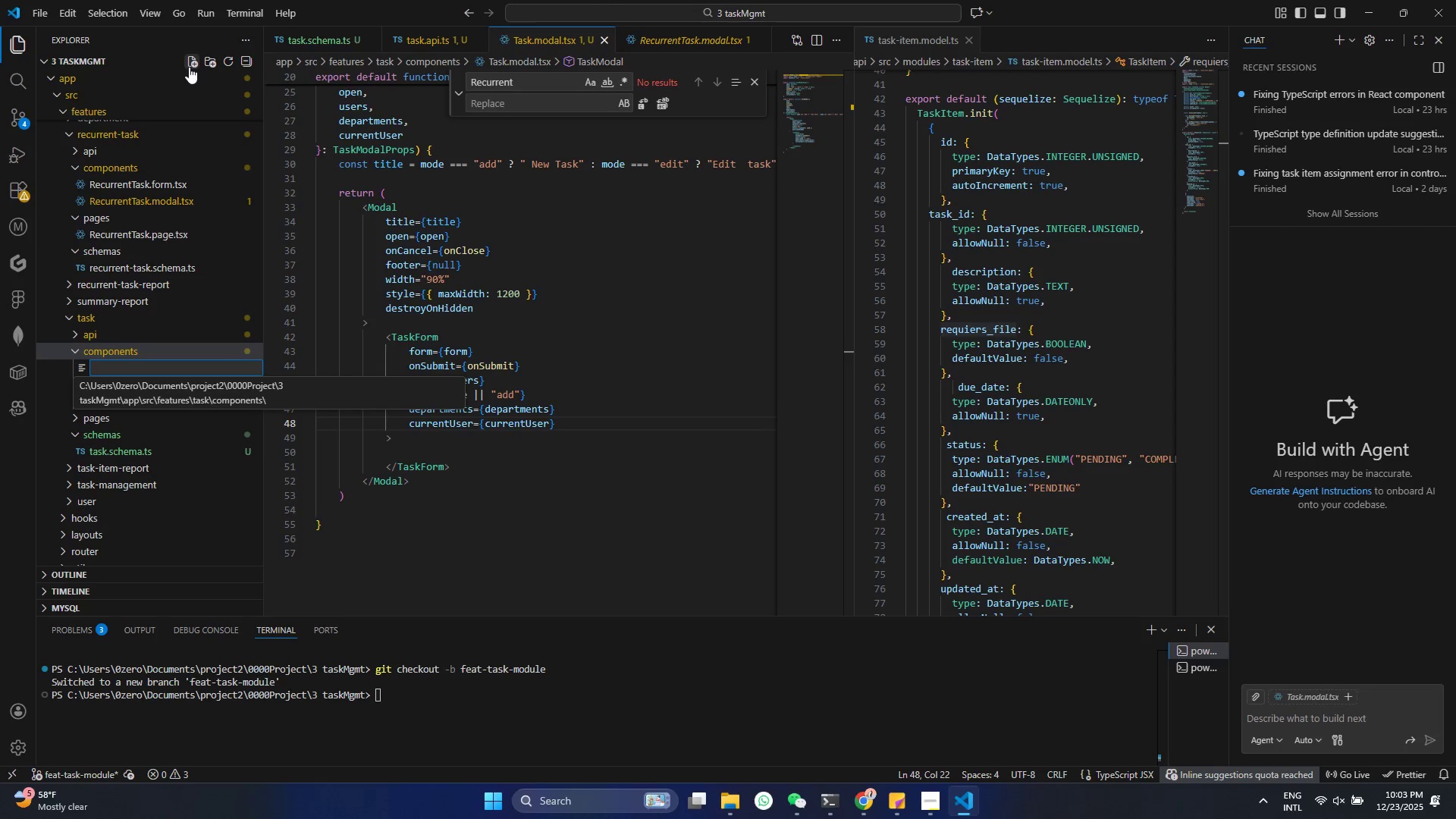 
type(Analysis.modal.tsx)
key(Backspace)
type(x)
key(Backspace)
key(Backspace)
key(Backspace)
key(Backspace)
type(.tsx)
 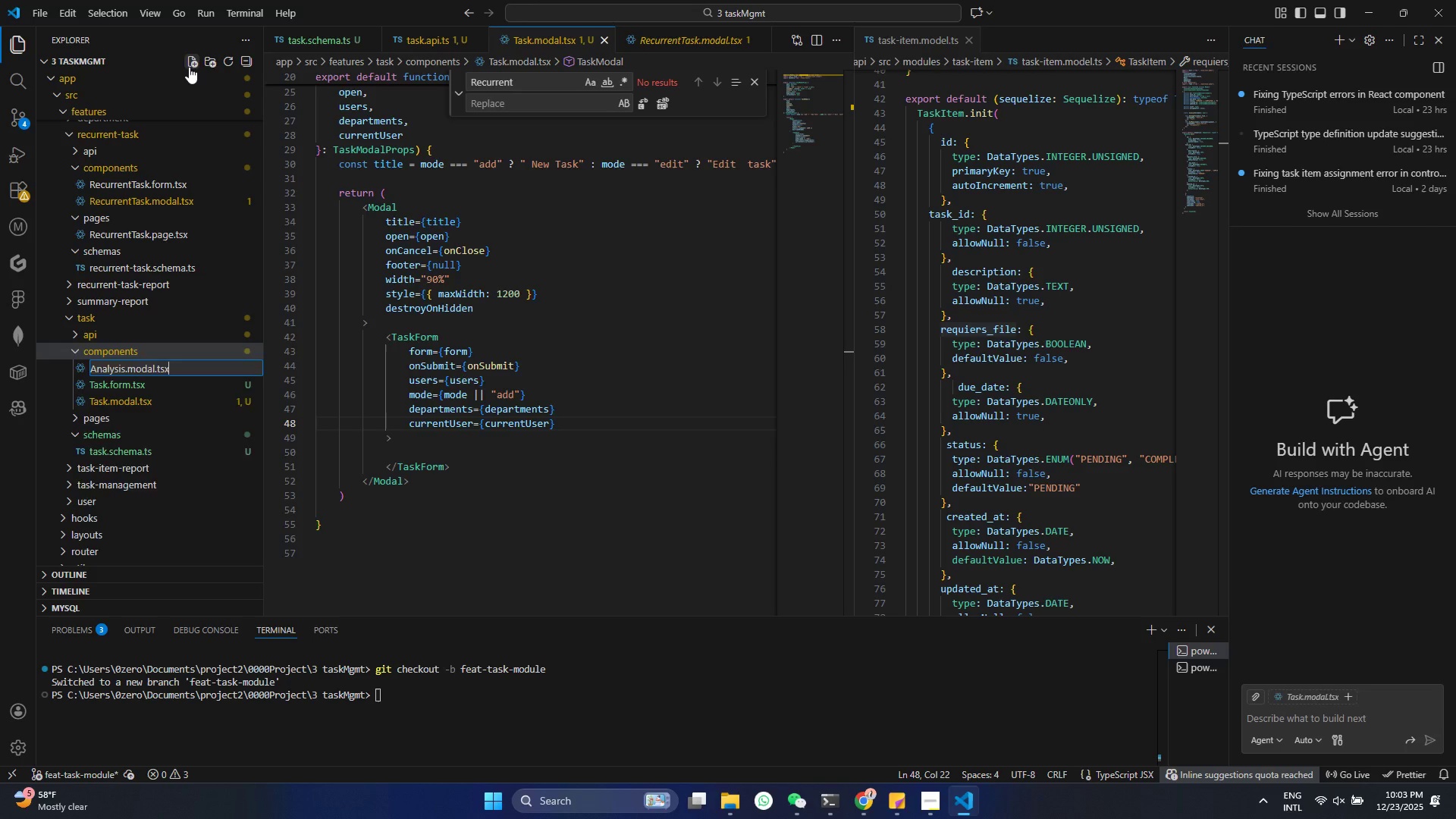 
key(Enter)
 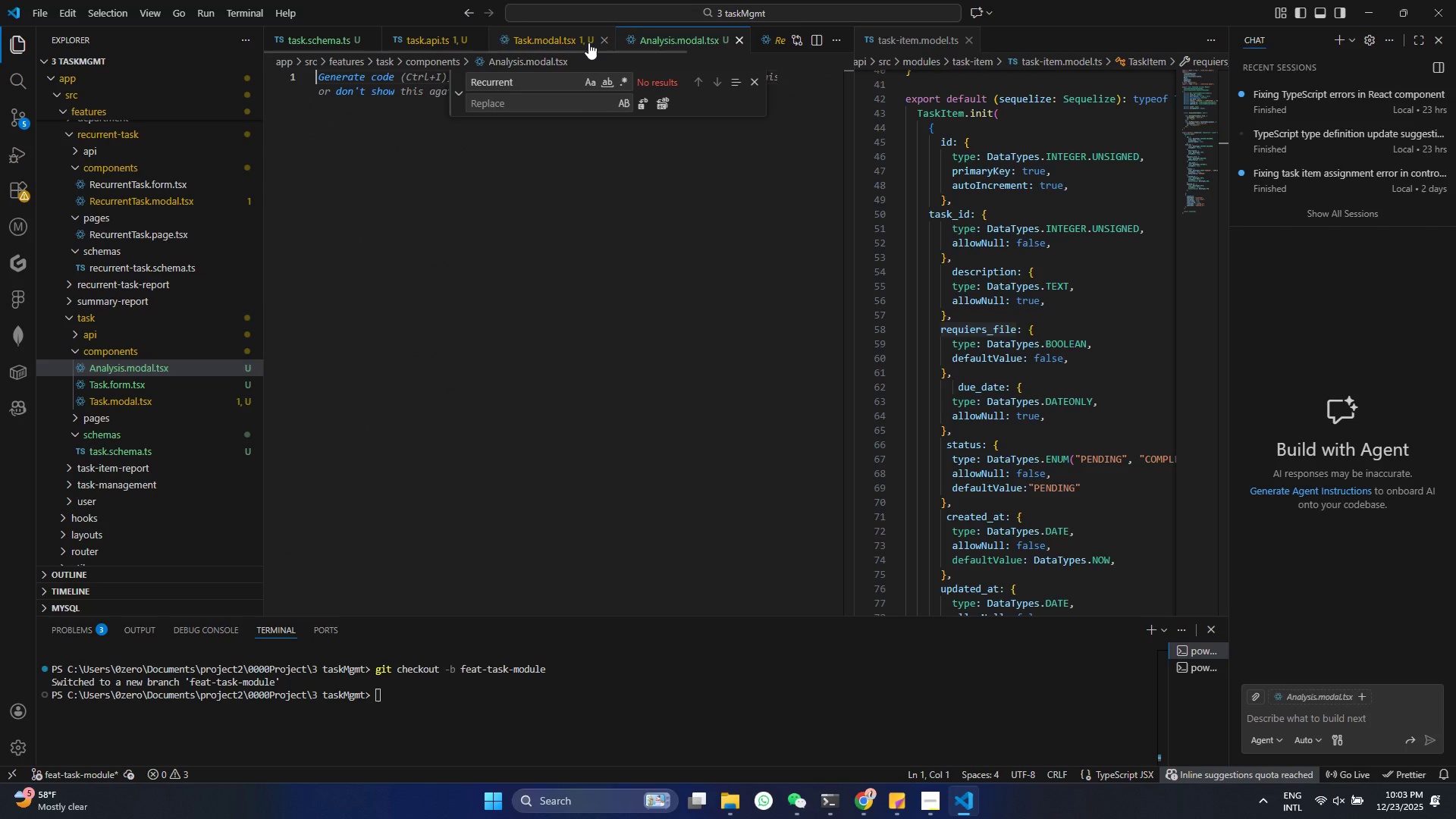 
key(Control+S)
 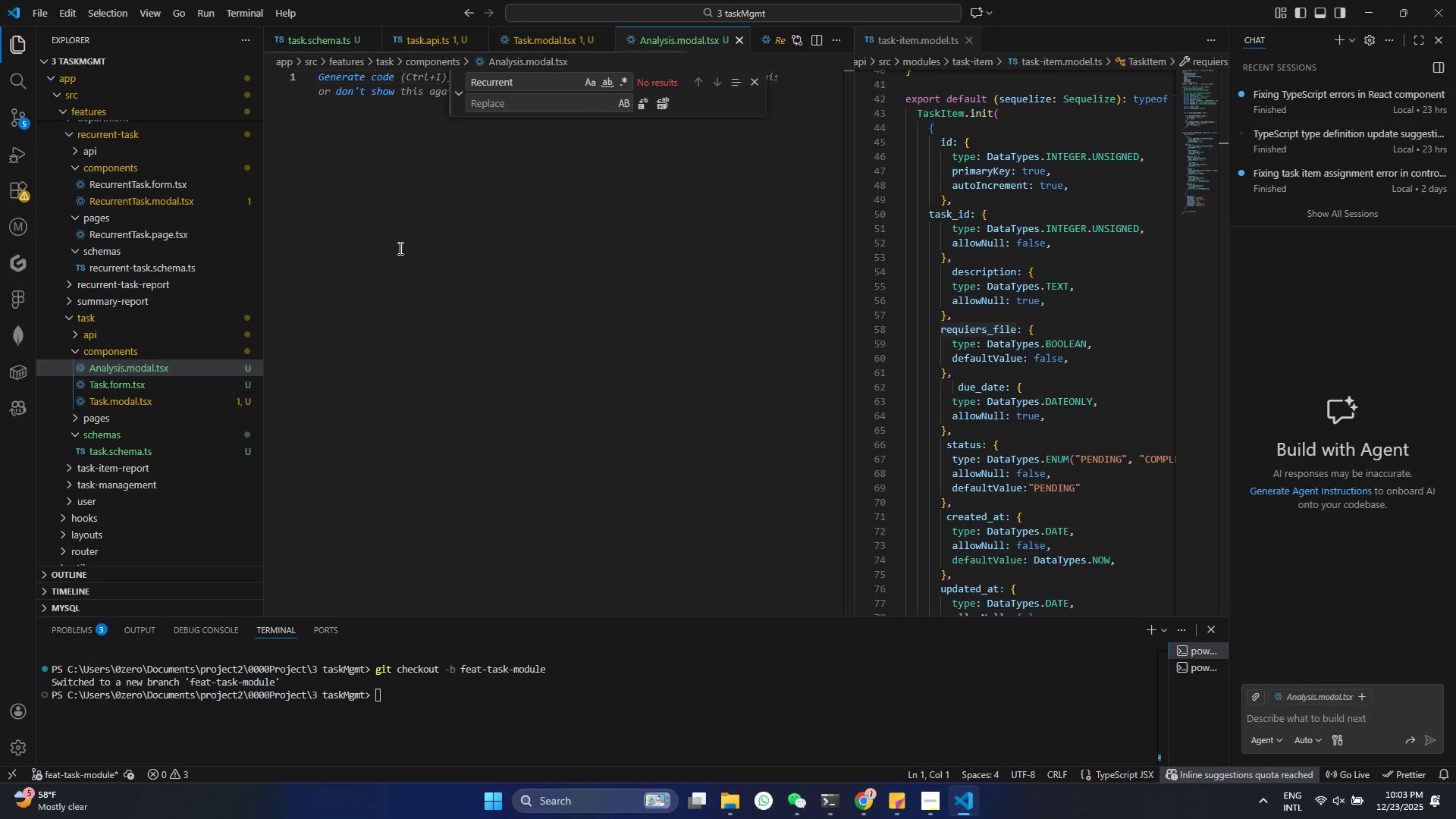 
left_click([396, 238])
 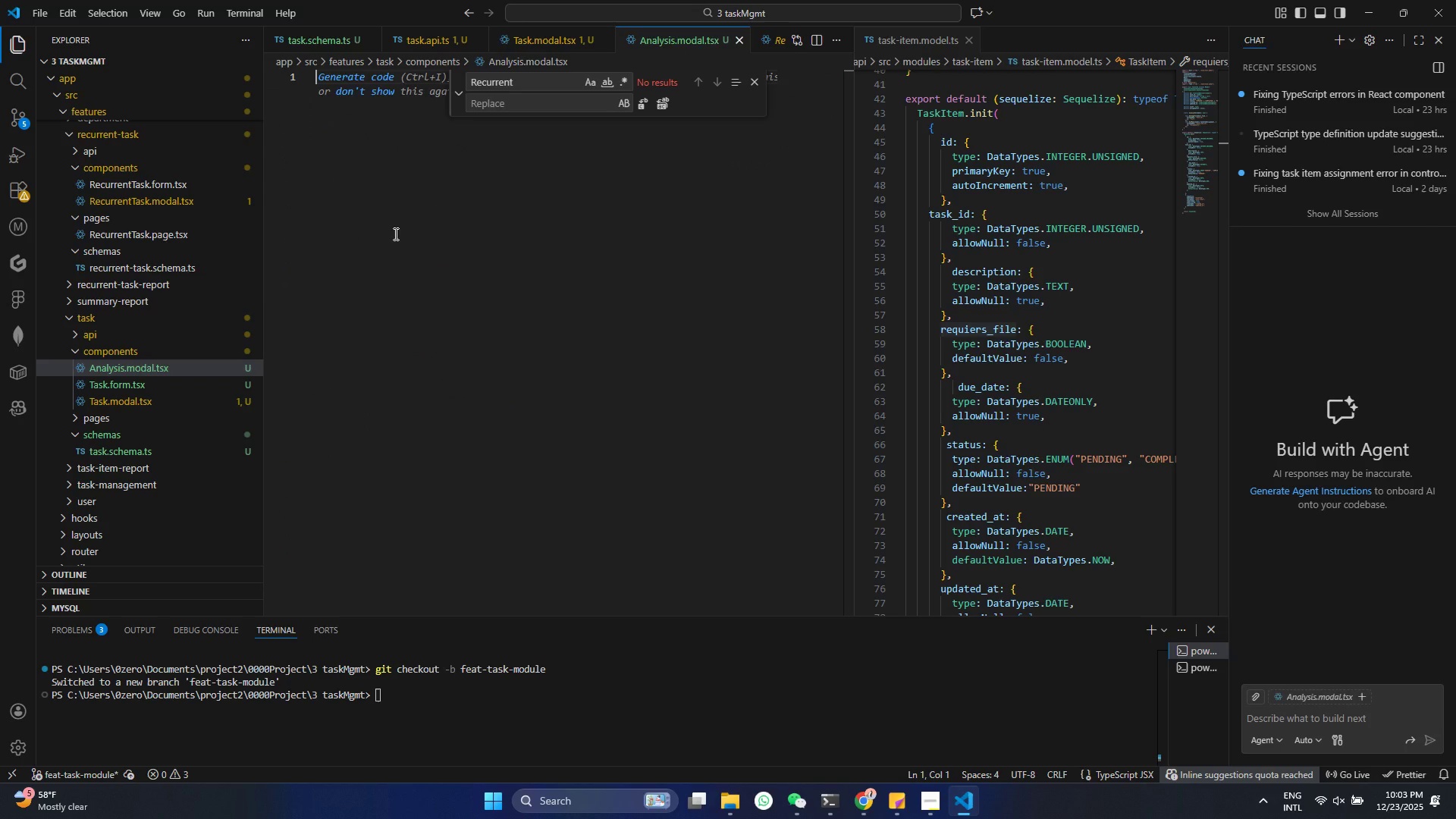 
key(Backslash)
 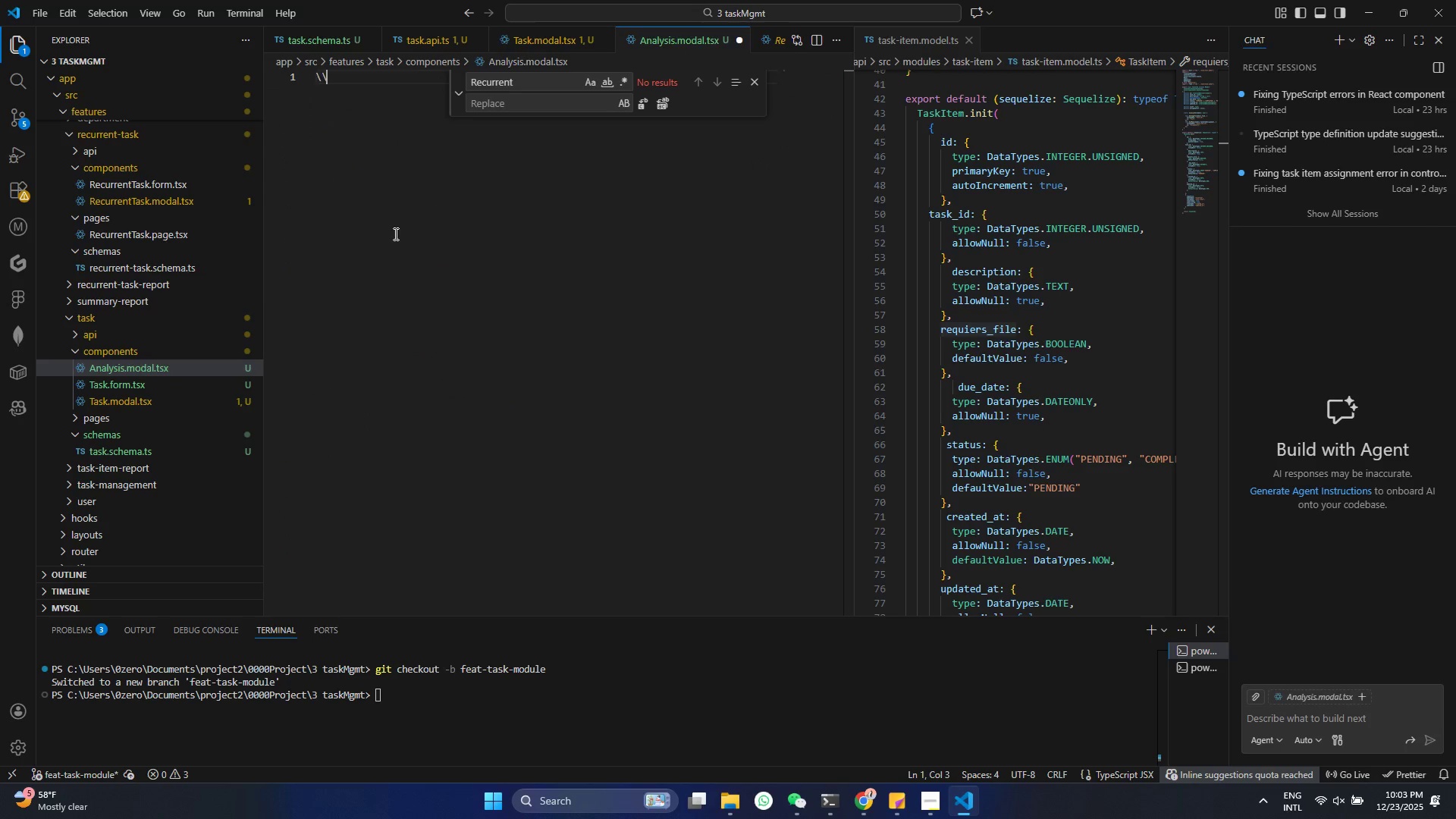 
key(Backslash)
 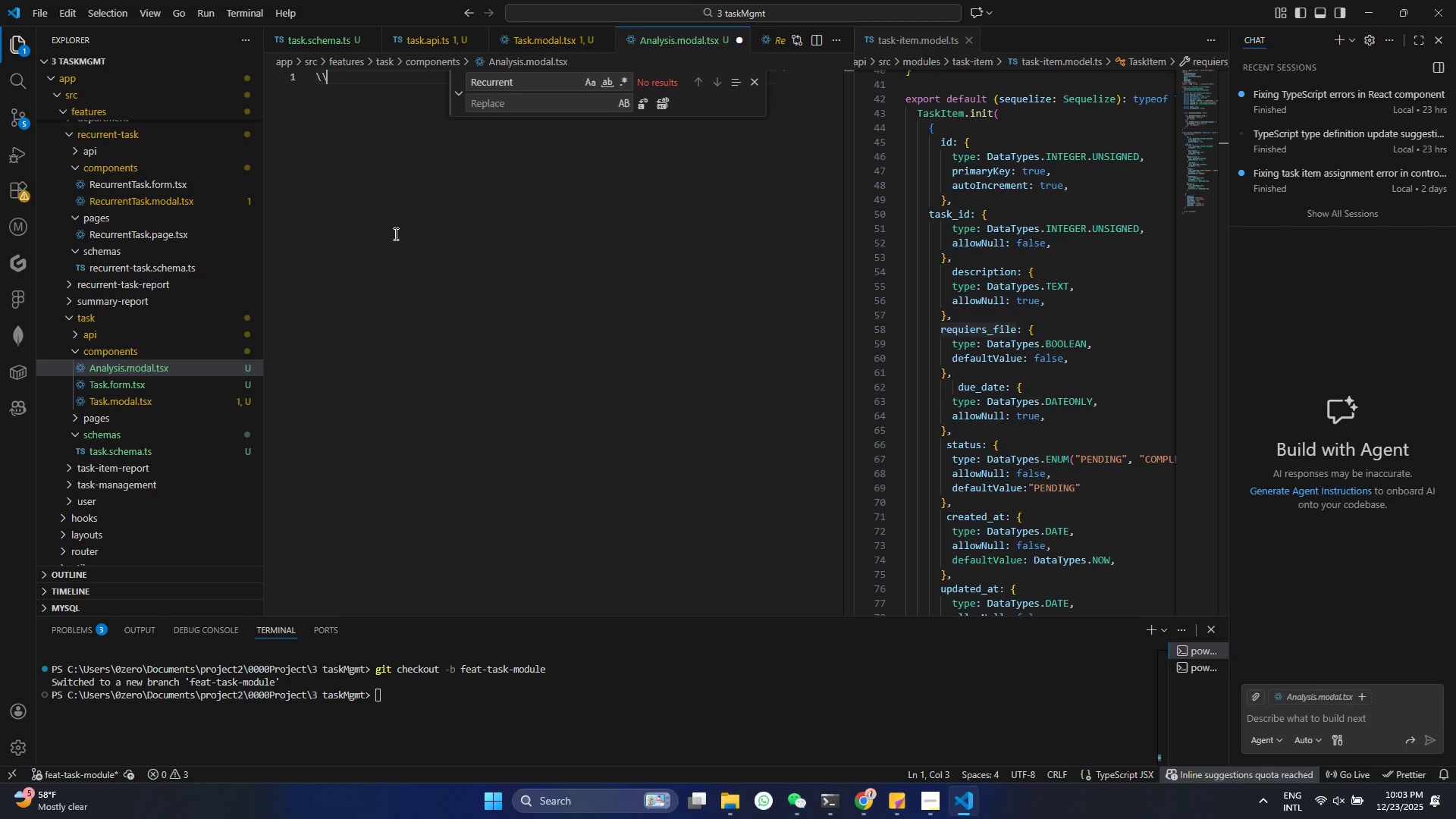 
key(Backspace)
 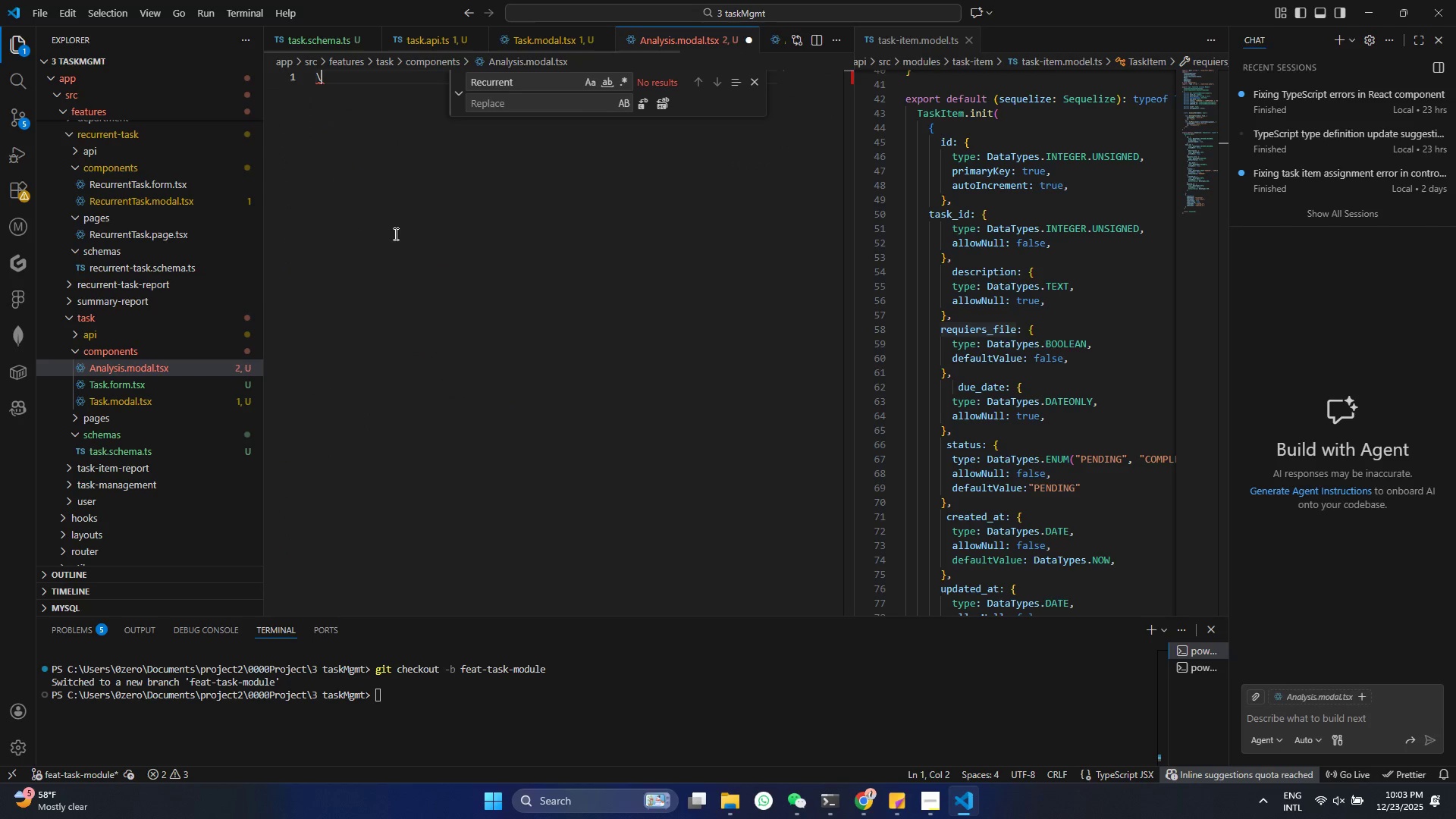 
key(Backspace)
 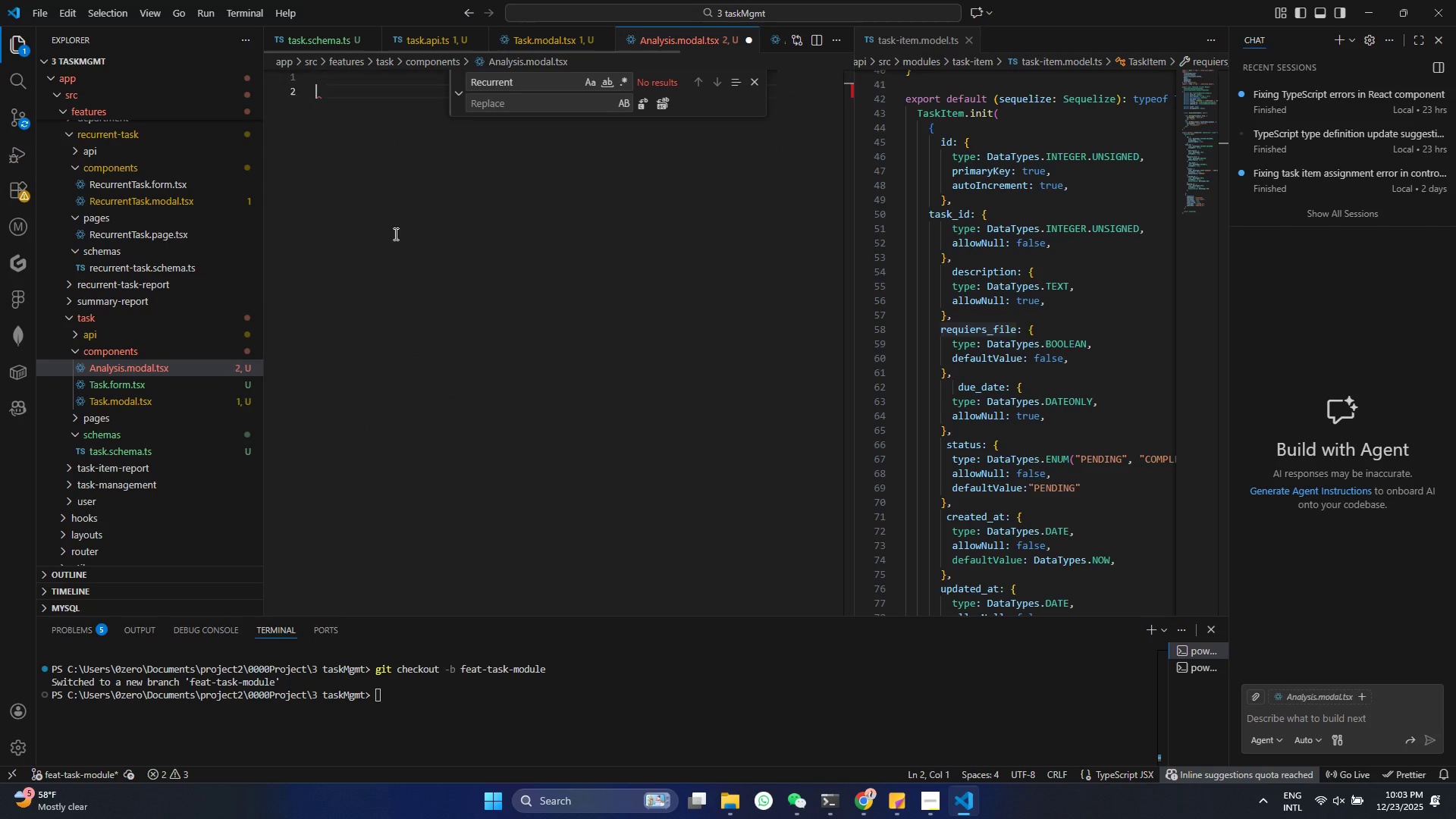 
key(Enter)
 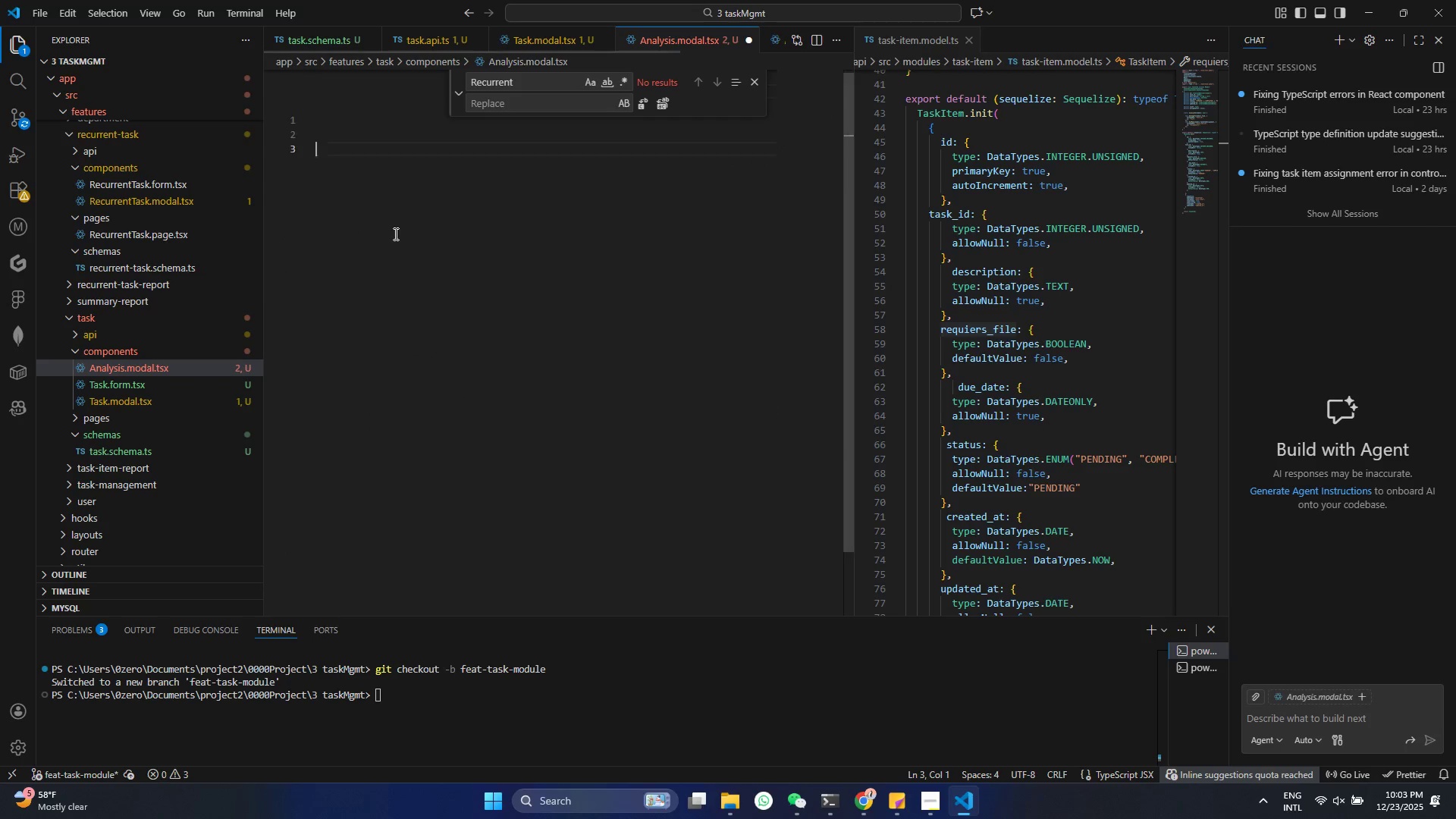 
key(Enter)
 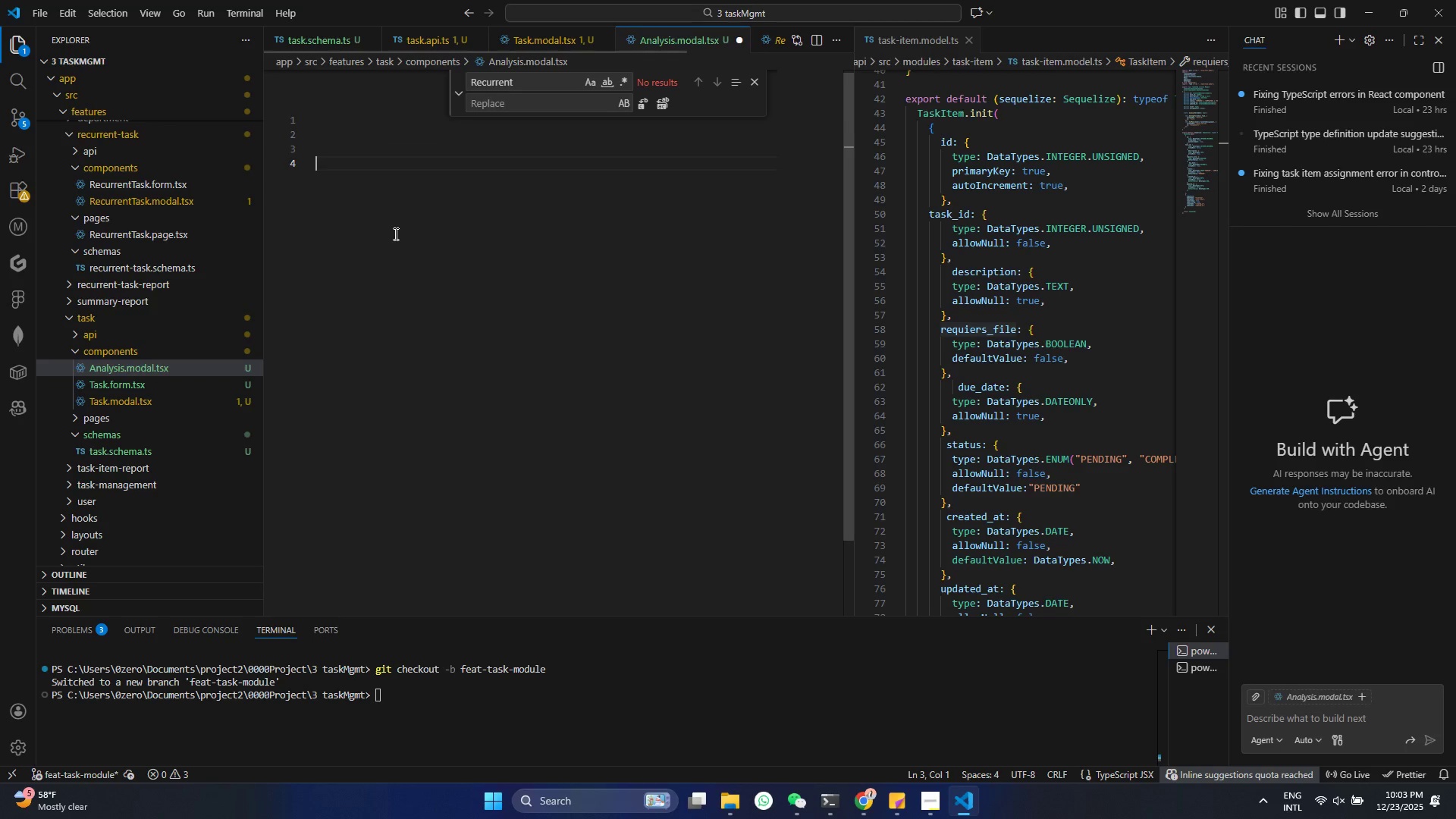 
key(Enter)
 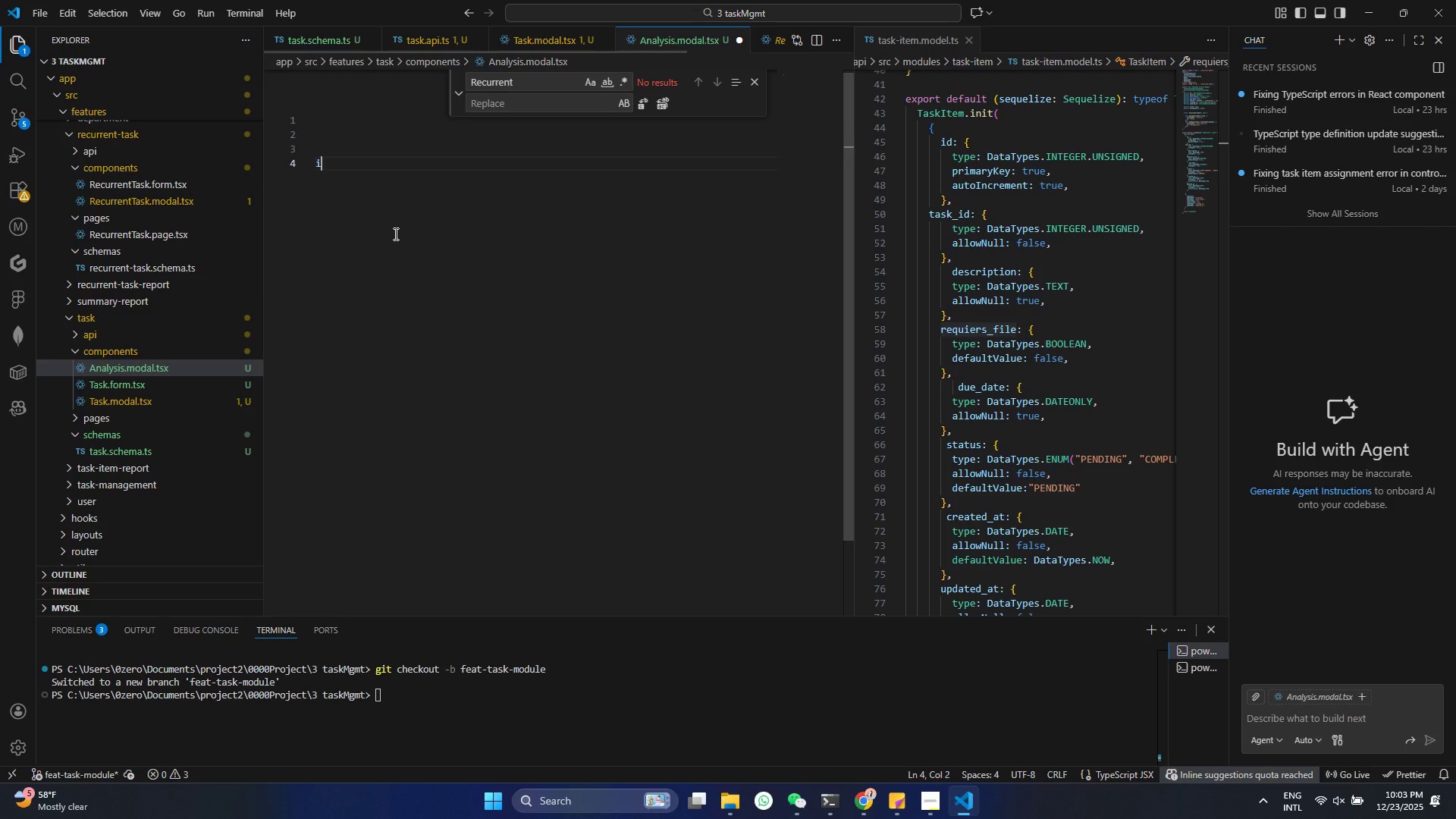 
type(interfr)
key(Backspace)
type(a)
 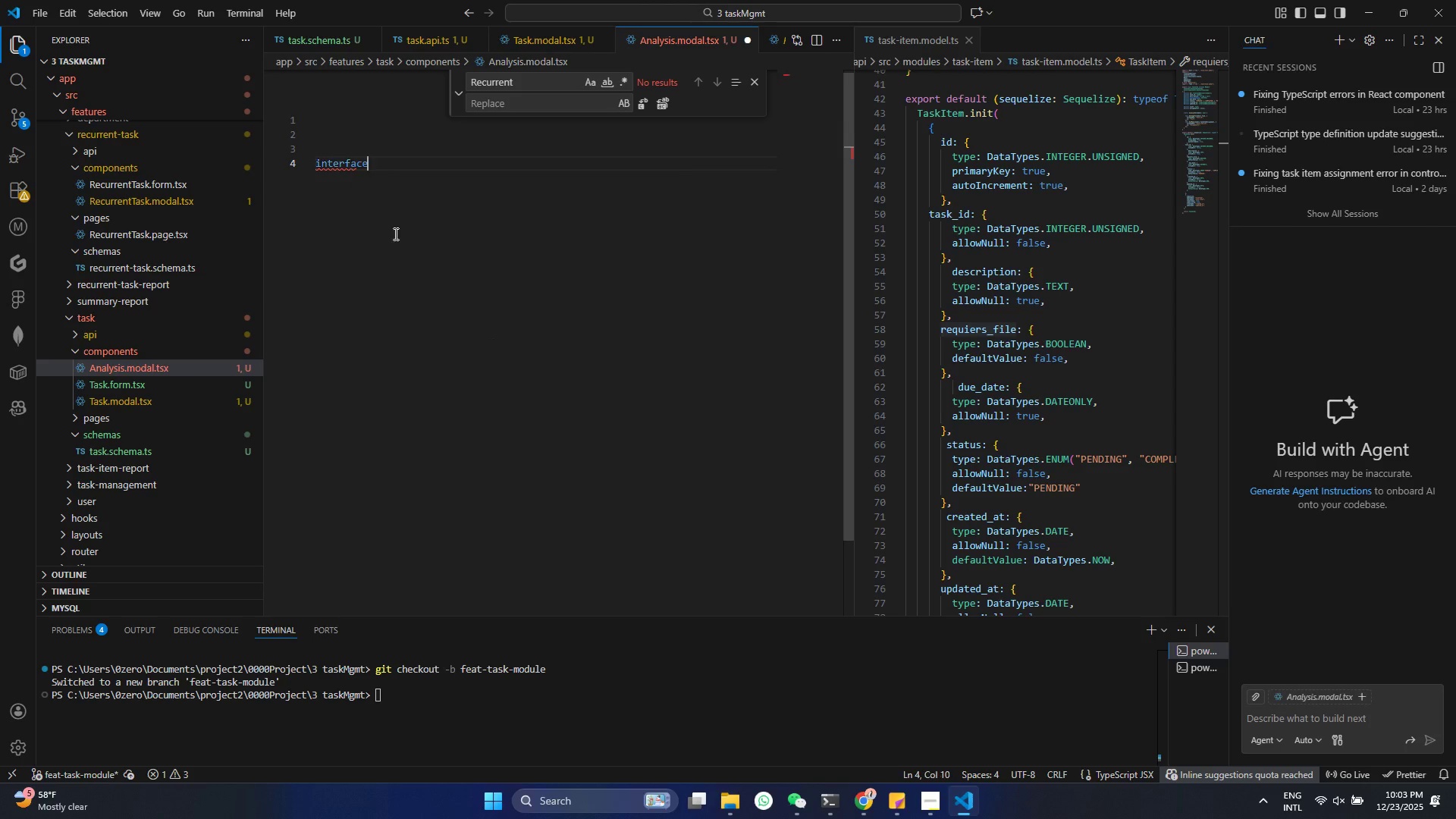 
key(Enter)
 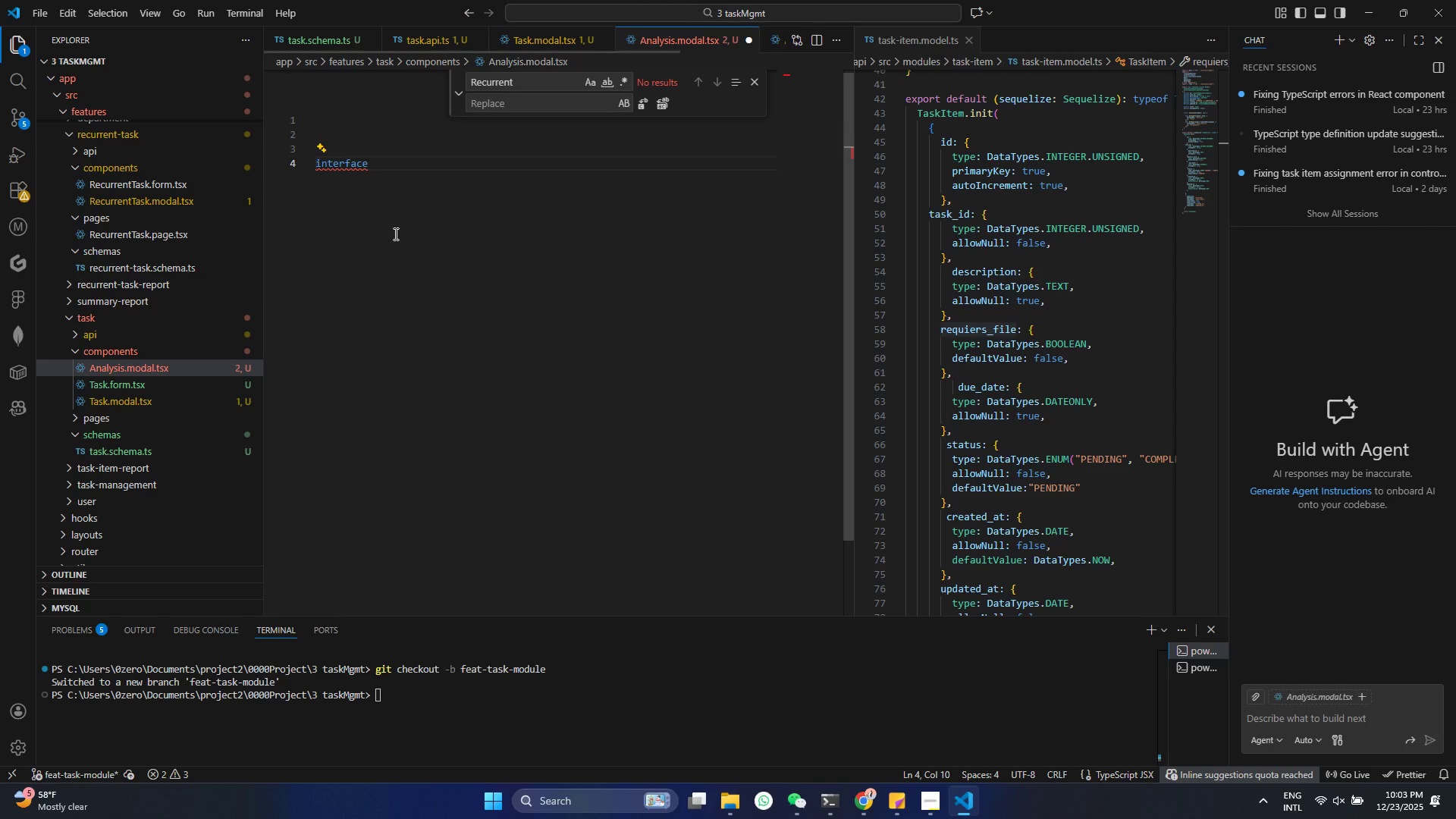 
type( Analysis<)
key(Backspace)
type(ModalProps{)
 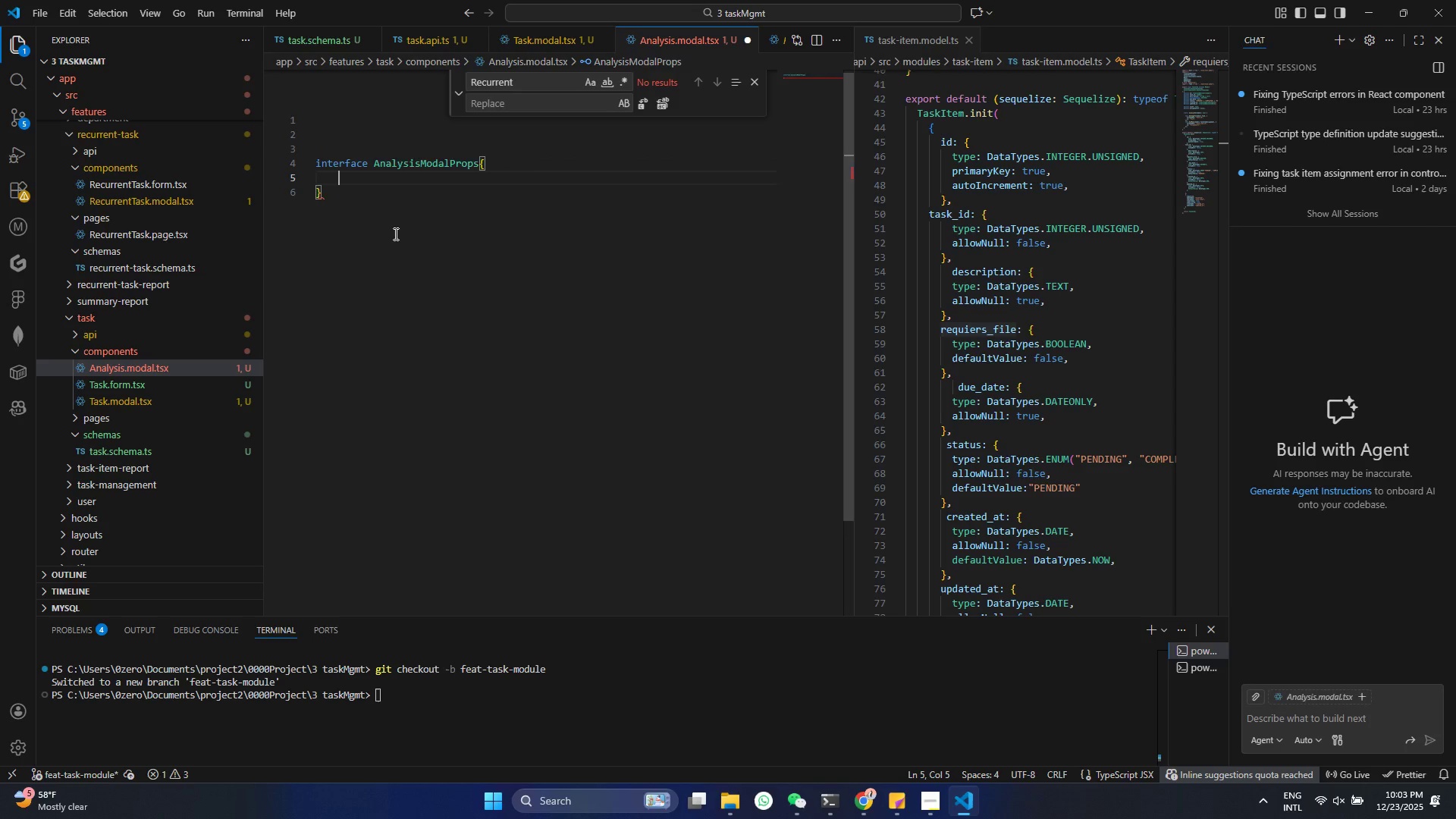 
 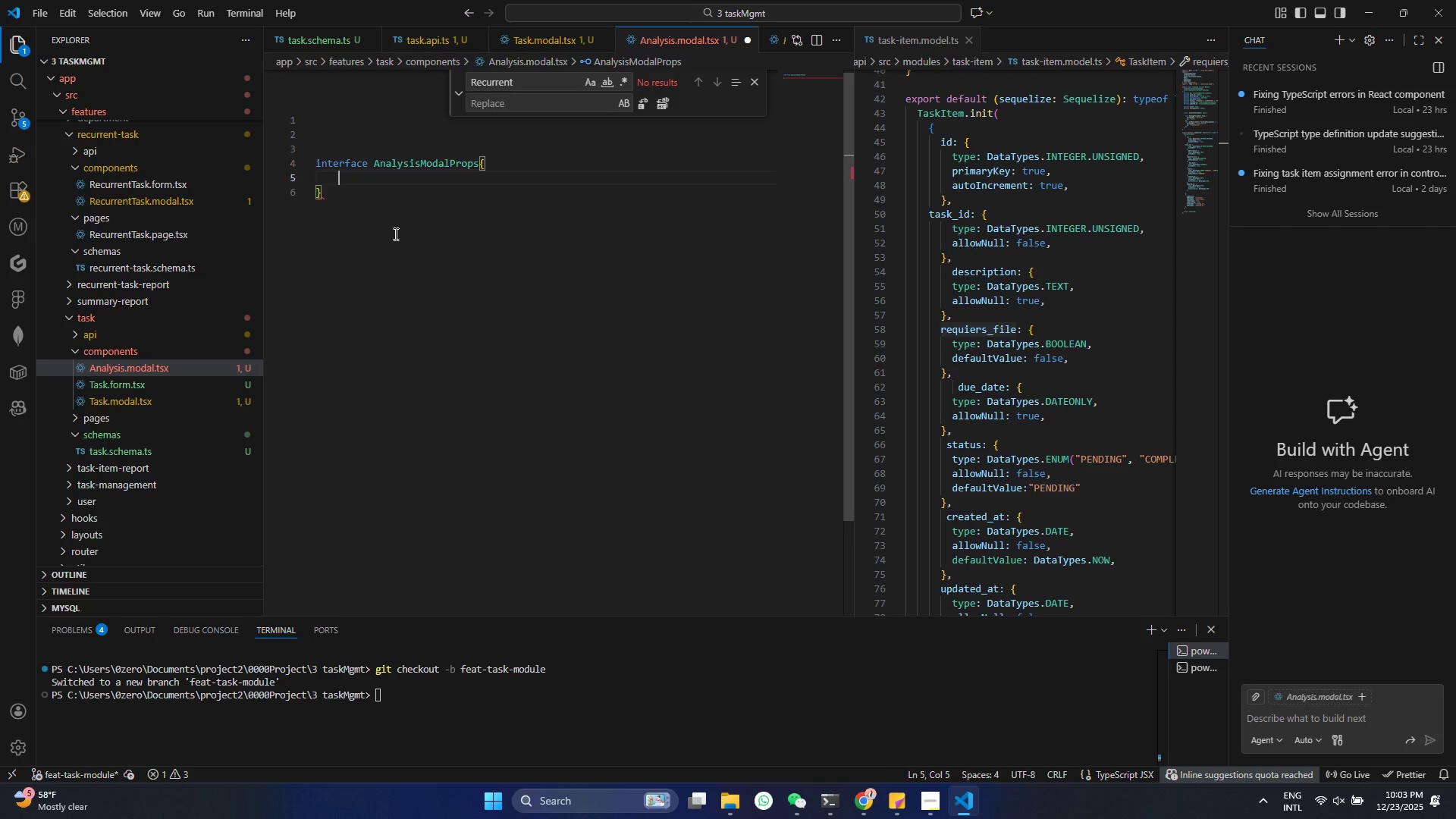 
key(Enter)
 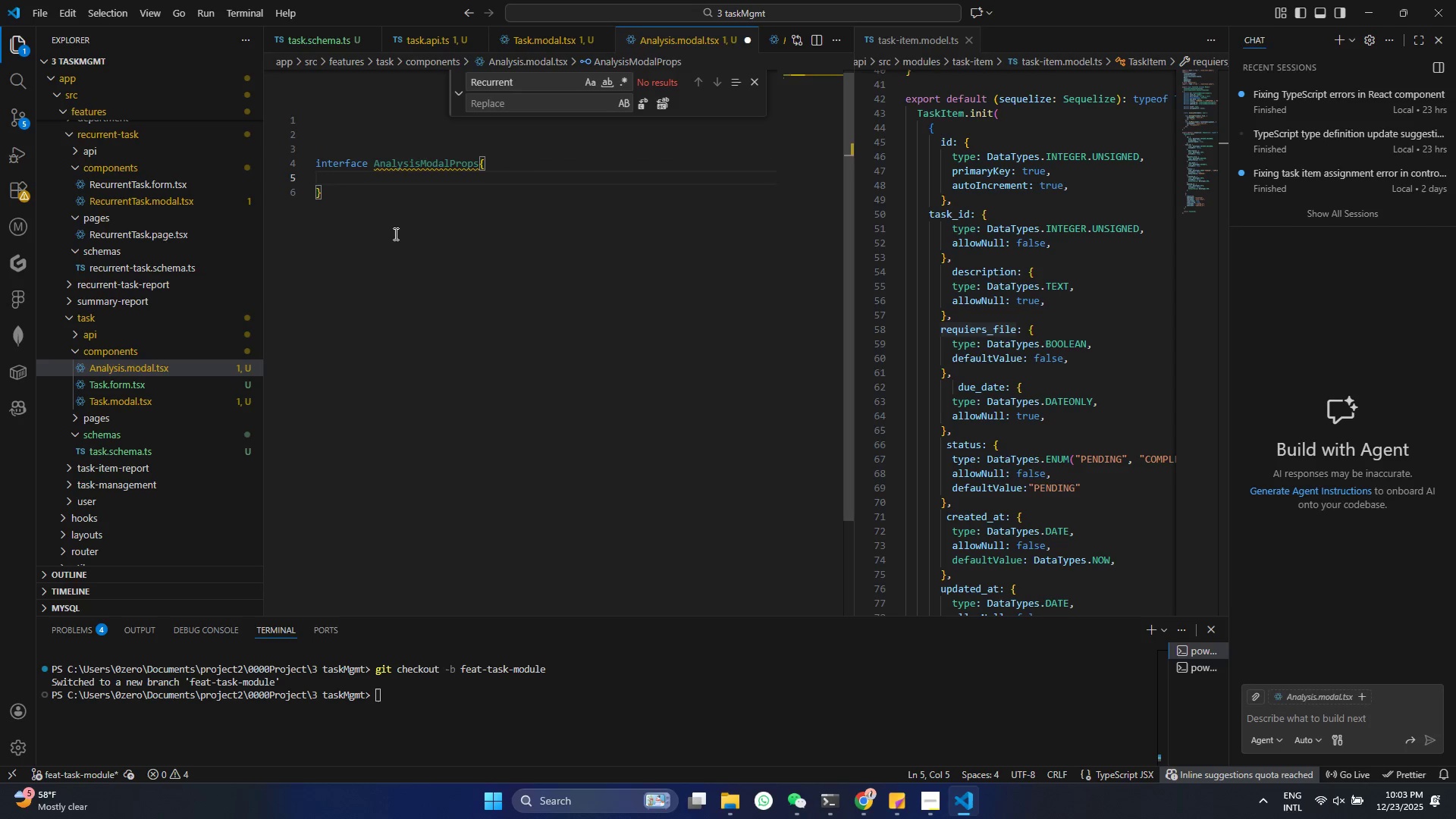 
type(open: bi)
key(Backspace)
type(ool)
 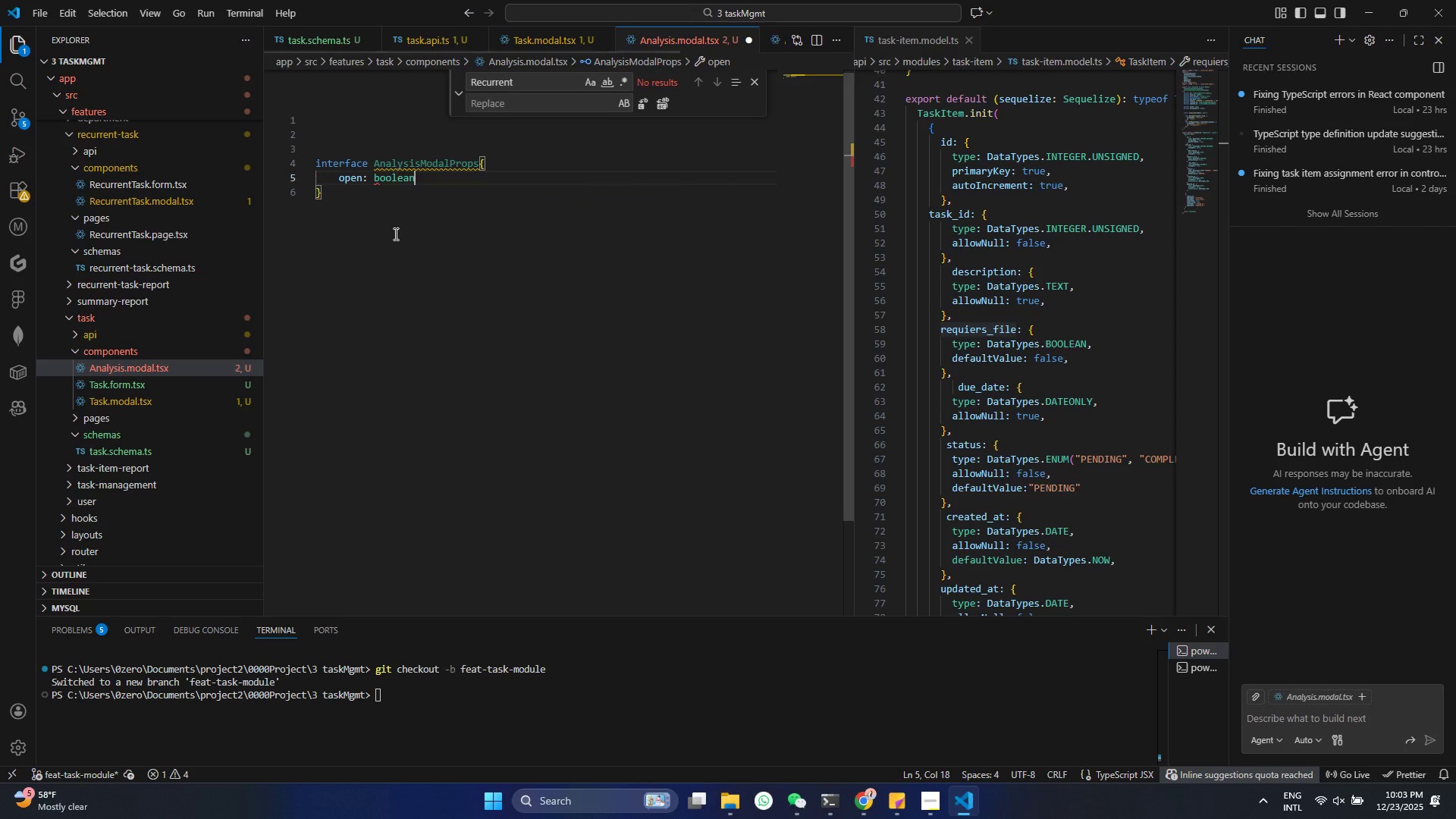 
key(Enter)
 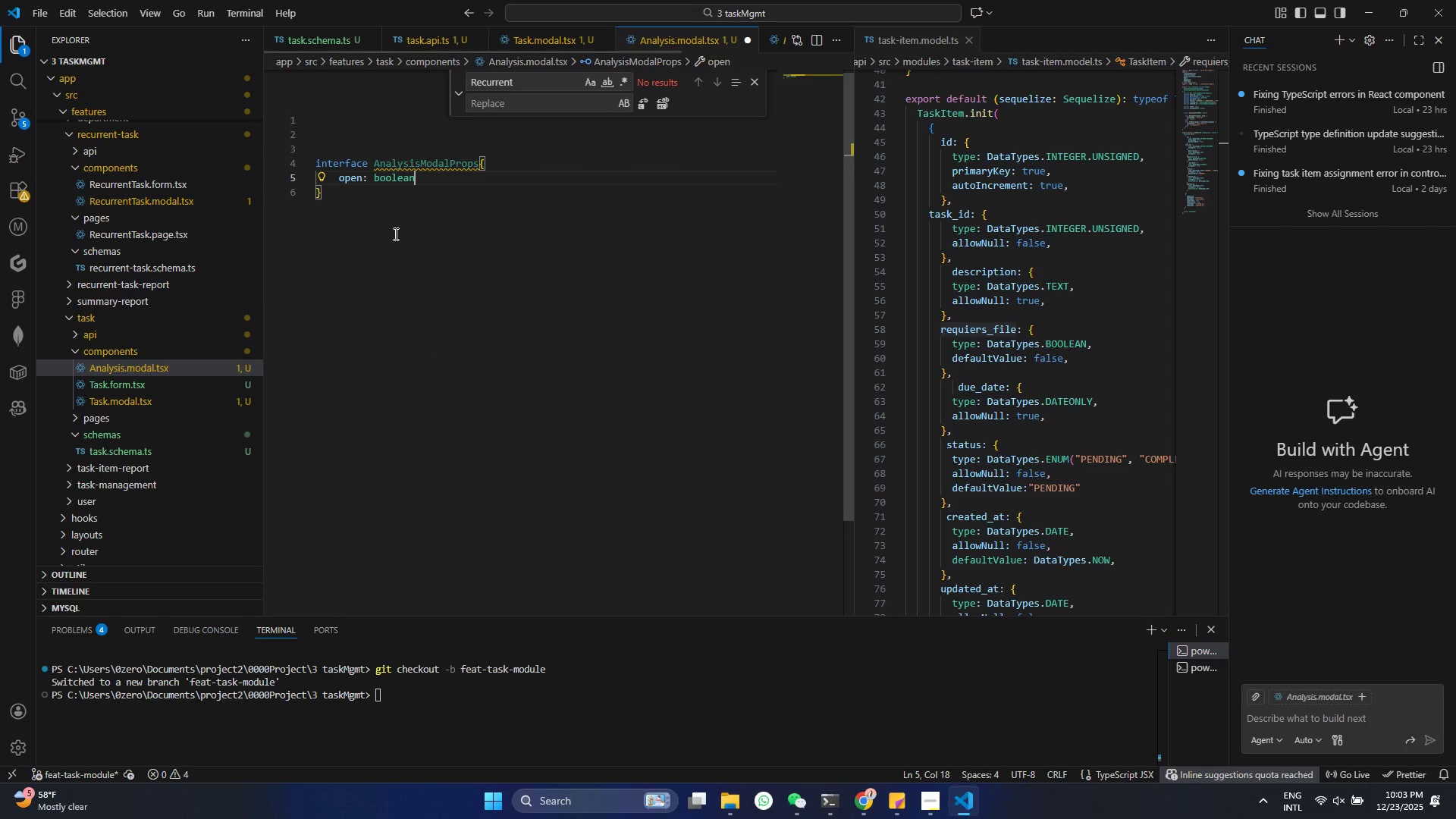 
key(Enter)
 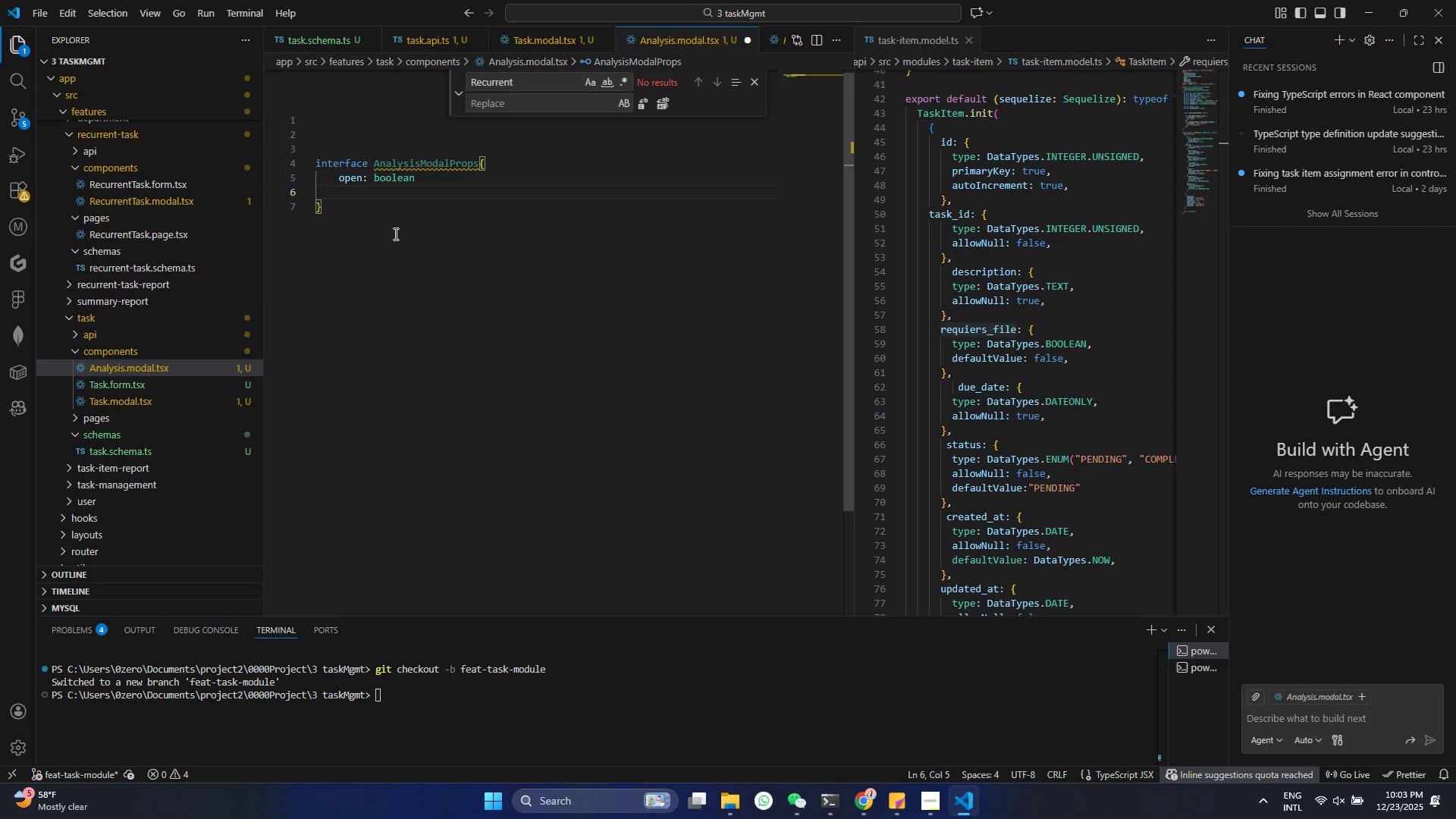 
type(onClose:()
 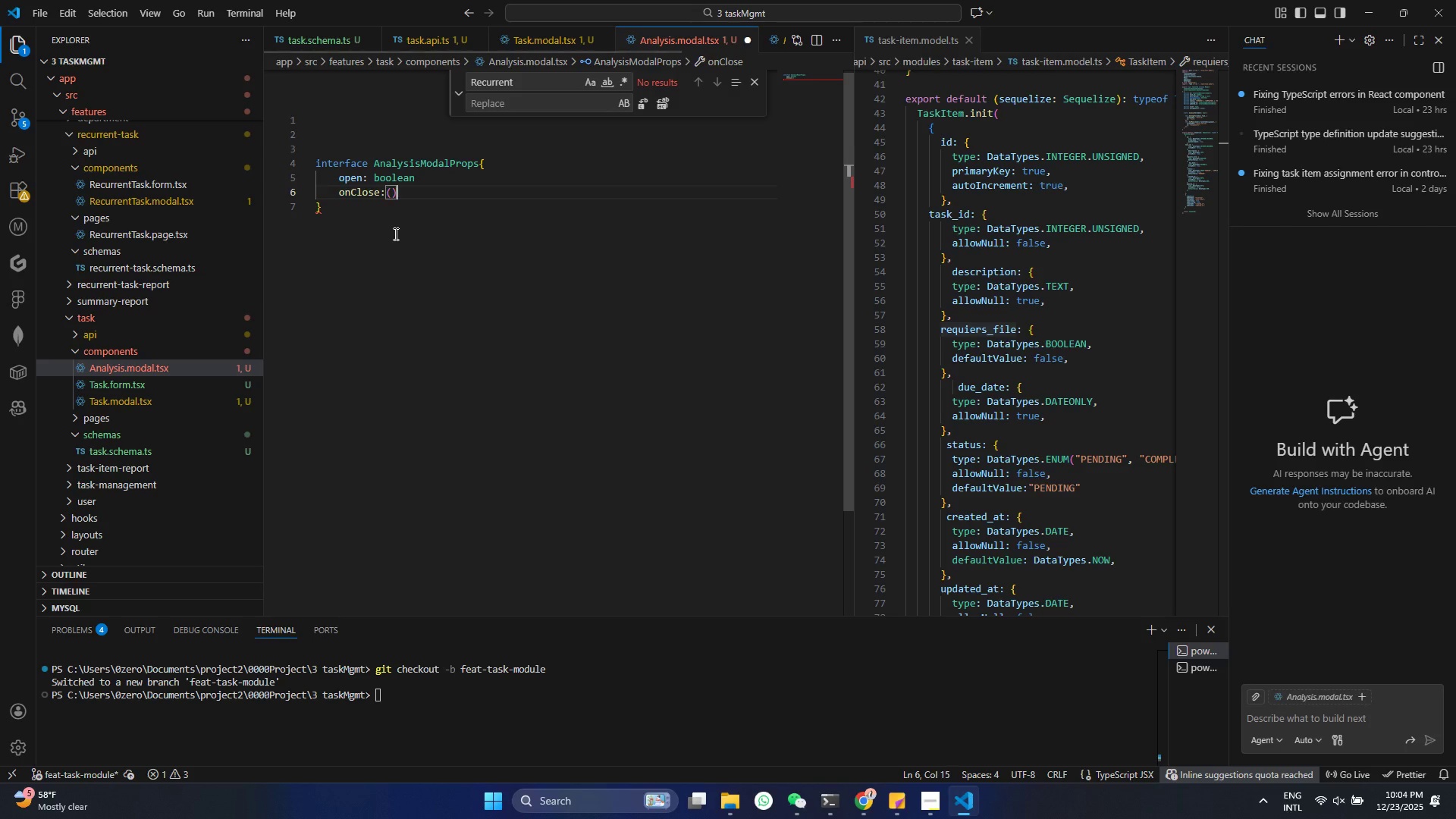 
 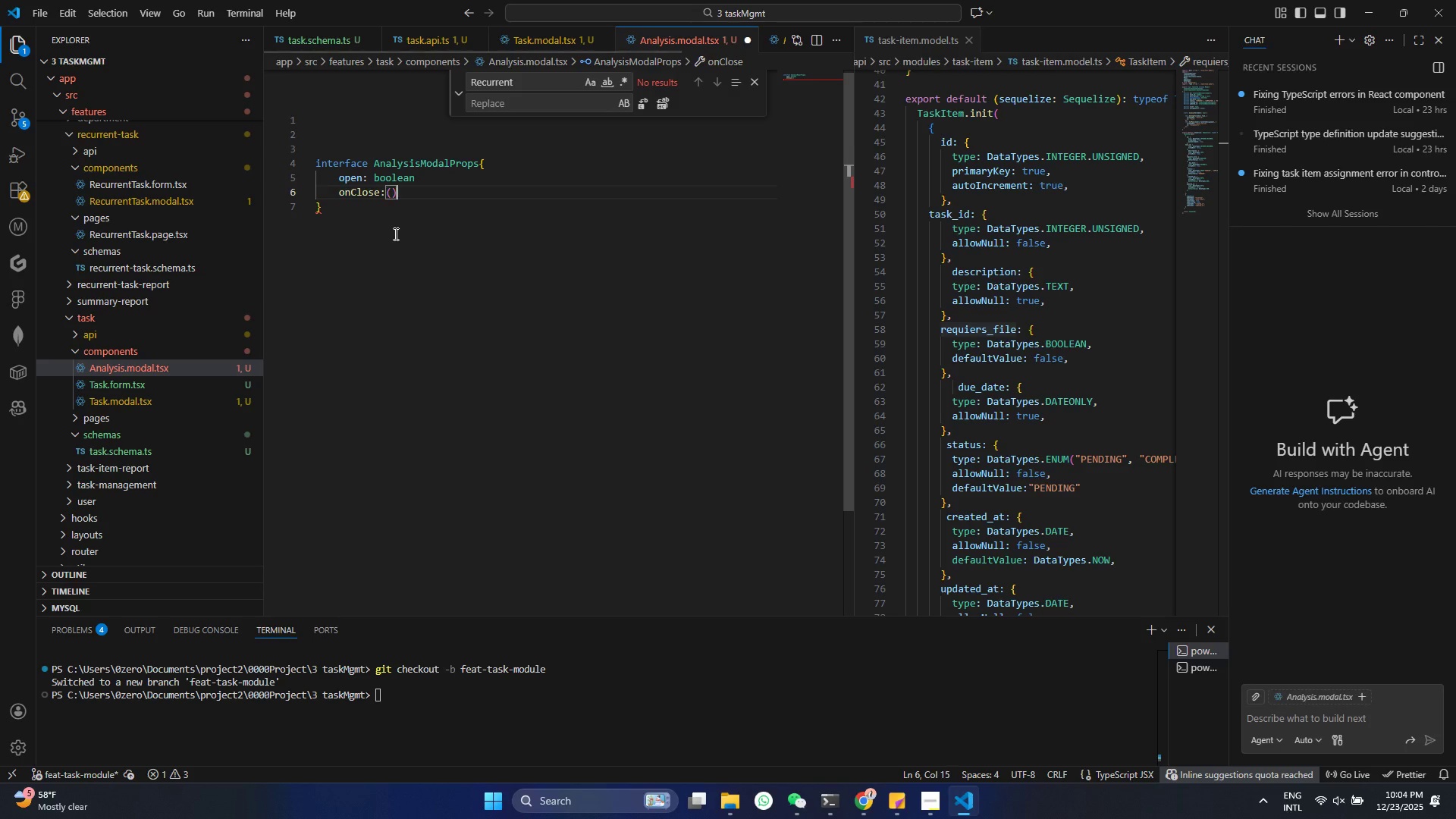 
key(ArrowRight)
 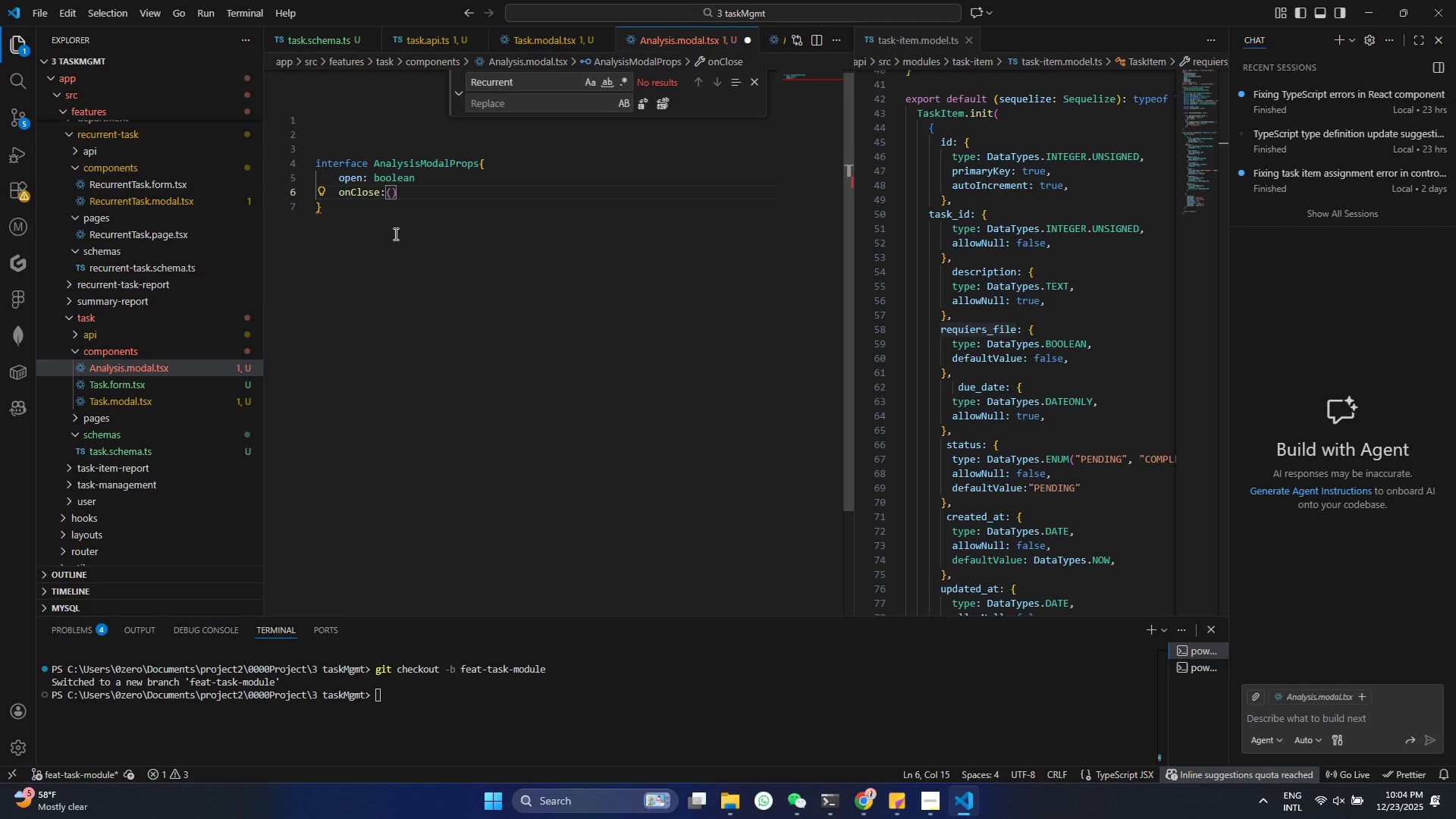 
type( => vo)
 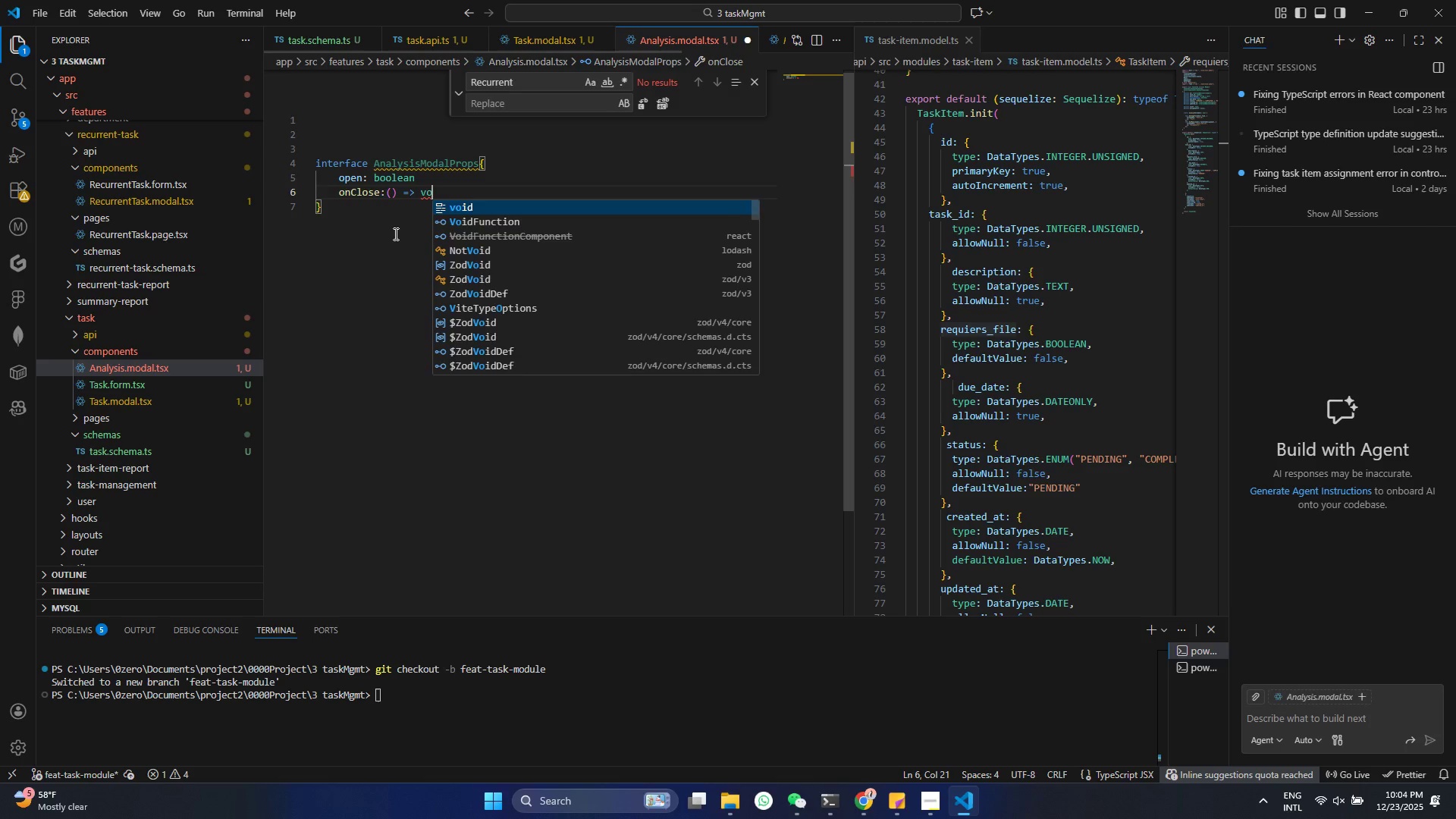 
key(Enter)
 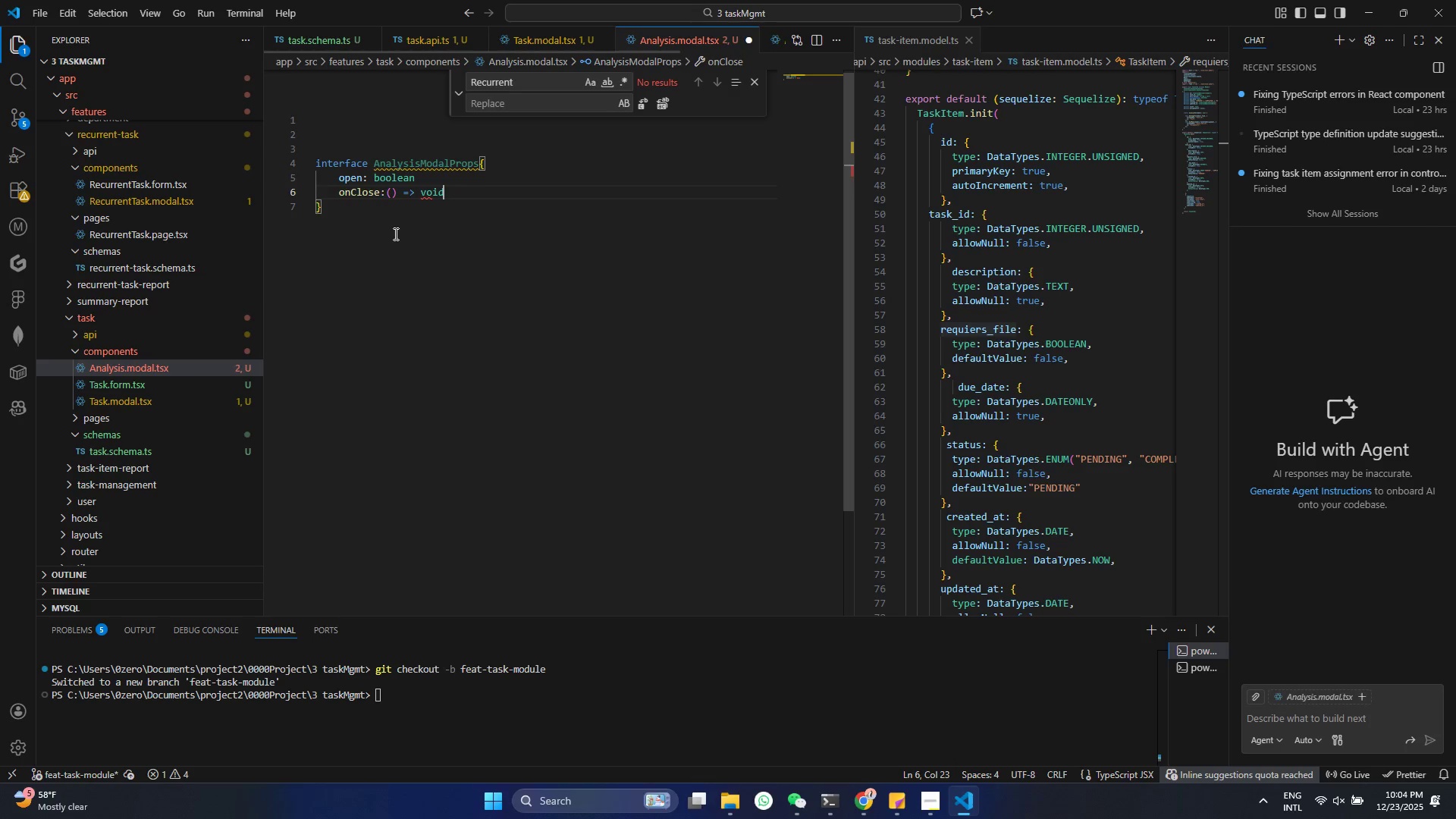 
key(Control+ControlLeft)
 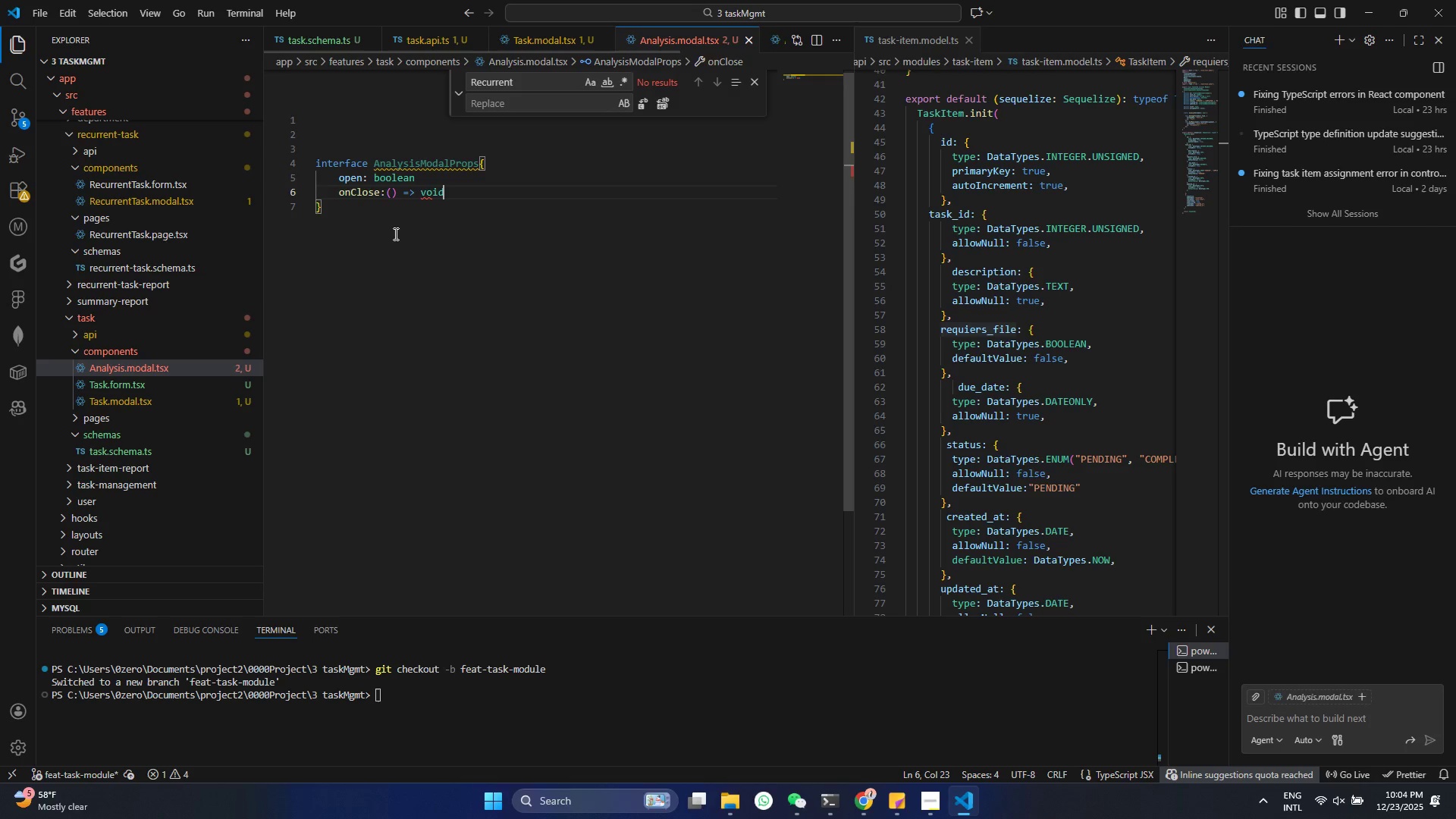 
key(Control+S)
 